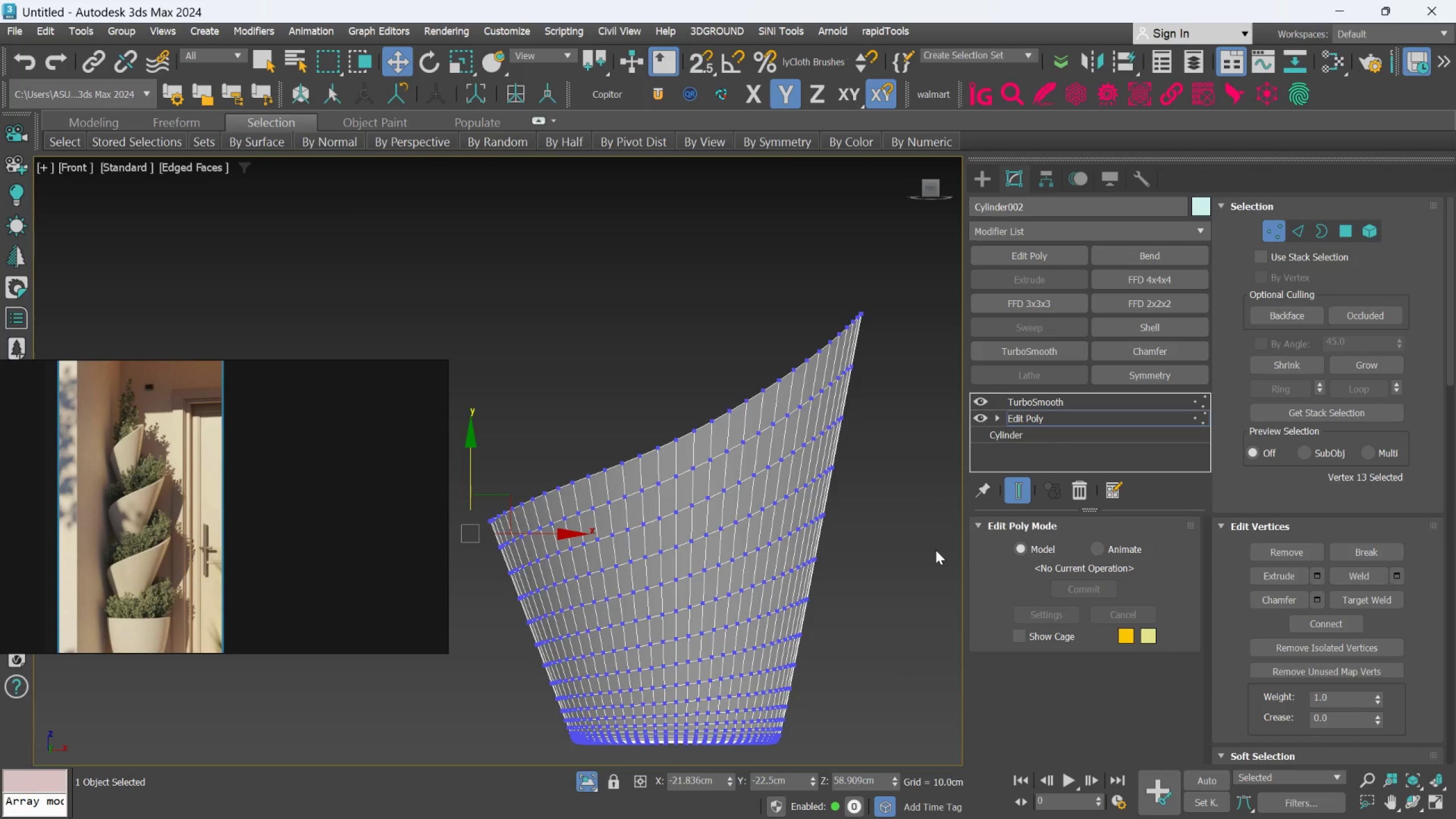 
left_click([1028, 490])
 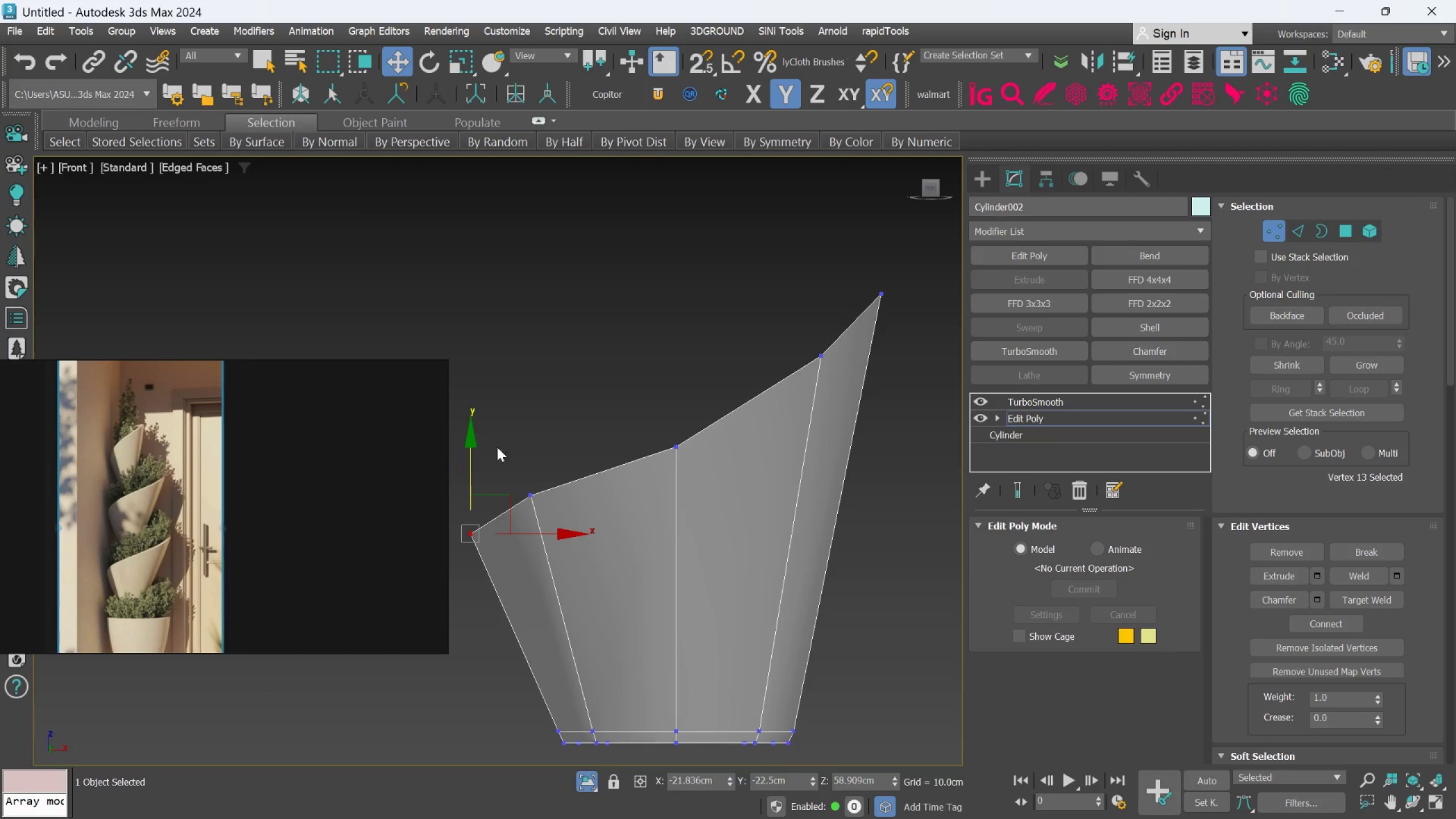 
left_click_drag(start_coordinate=[516, 447], to_coordinate=[568, 522])
 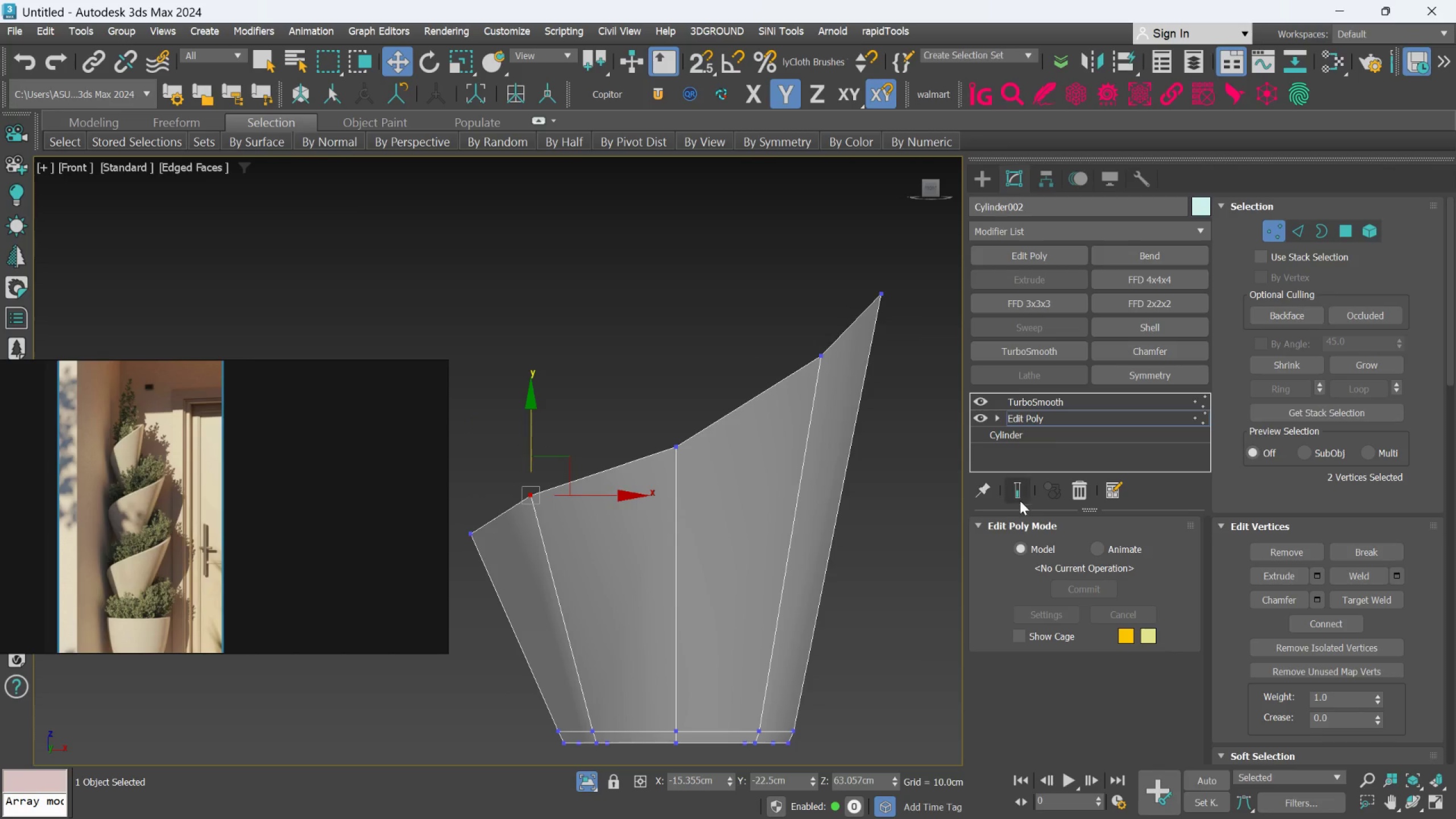 
left_click([1023, 489])
 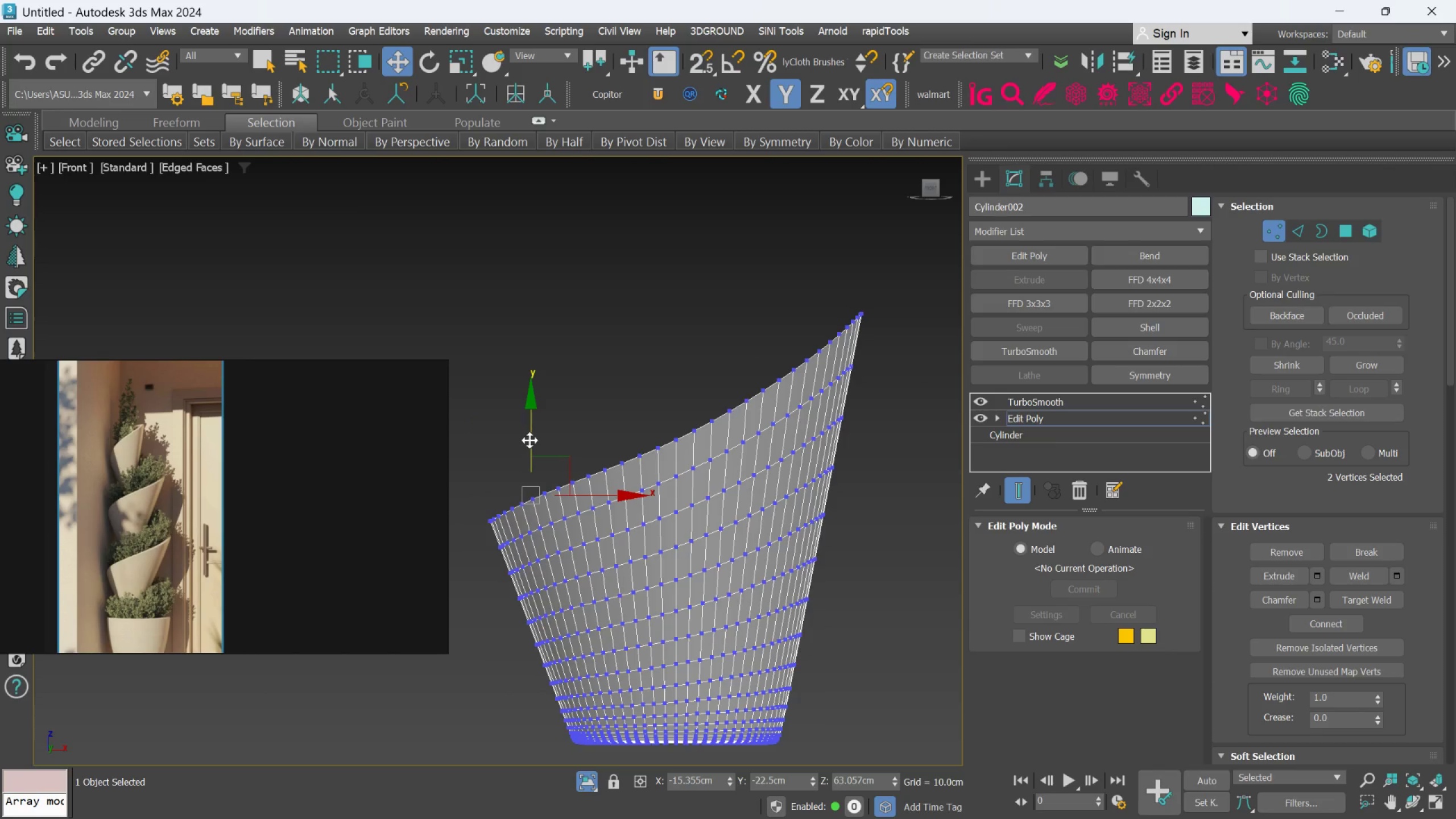 
left_click_drag(start_coordinate=[530, 440], to_coordinate=[528, 415])
 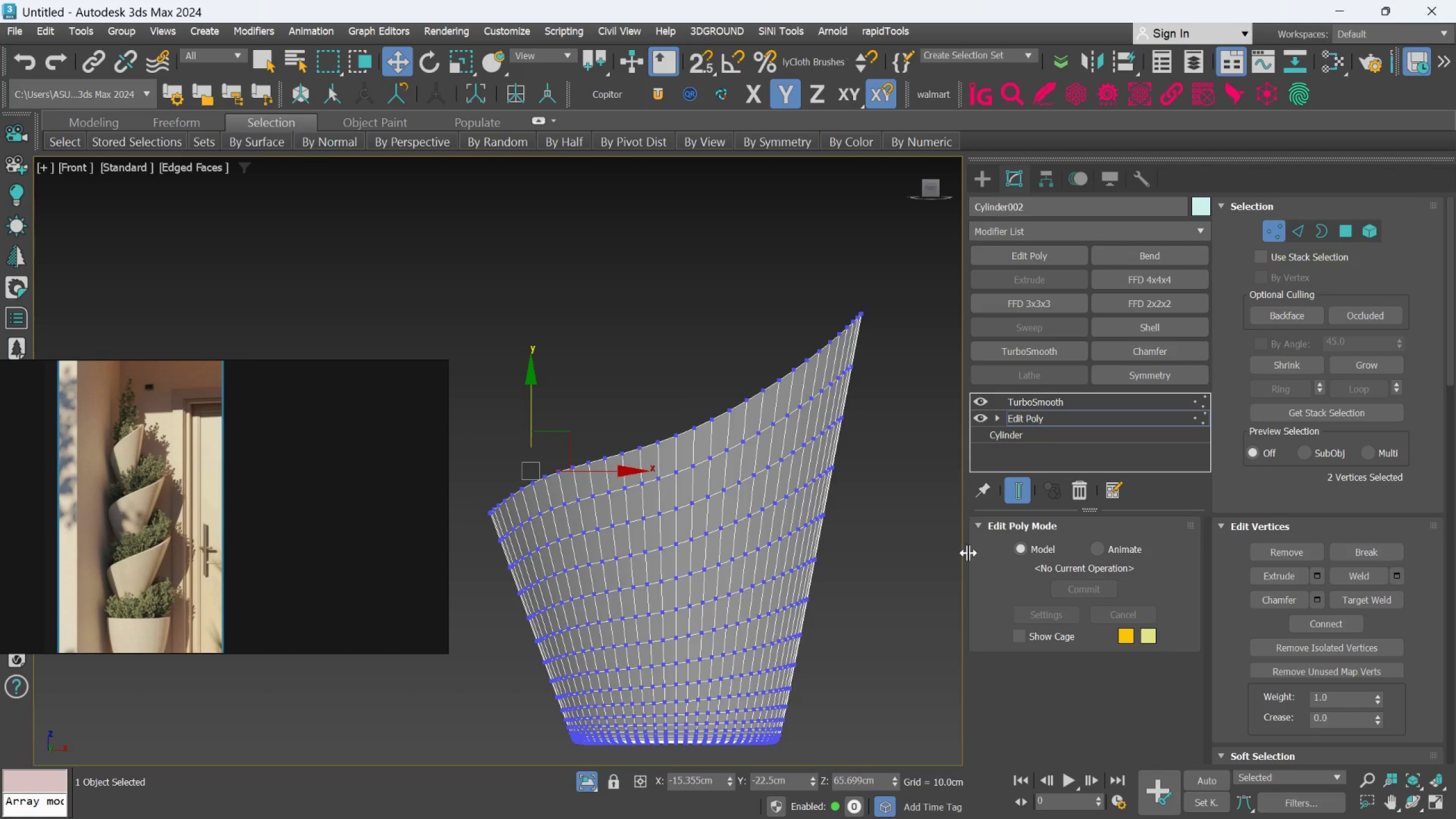 
left_click([1022, 494])
 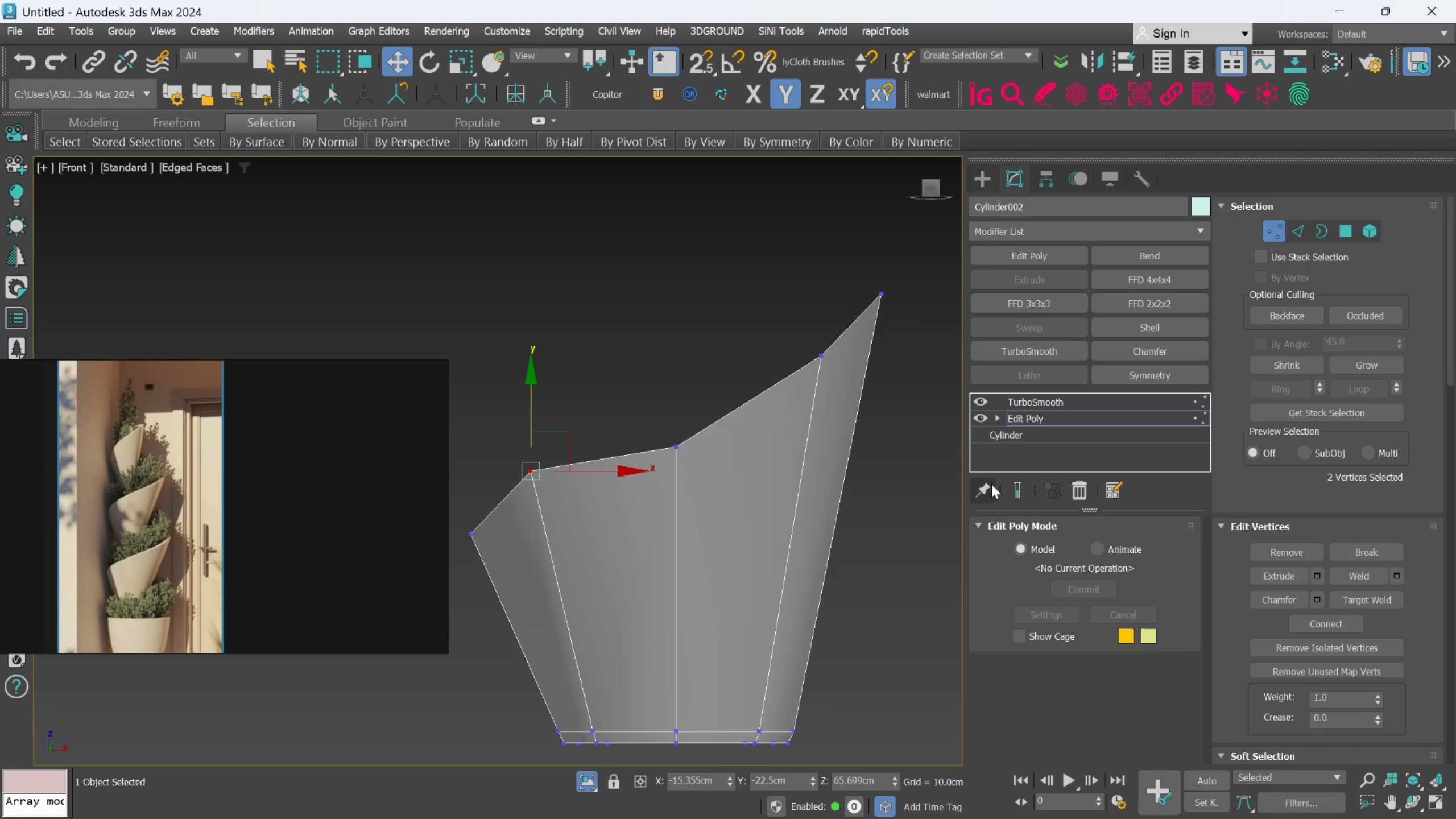 
left_click_drag(start_coordinate=[1011, 482], to_coordinate=[1014, 482])
 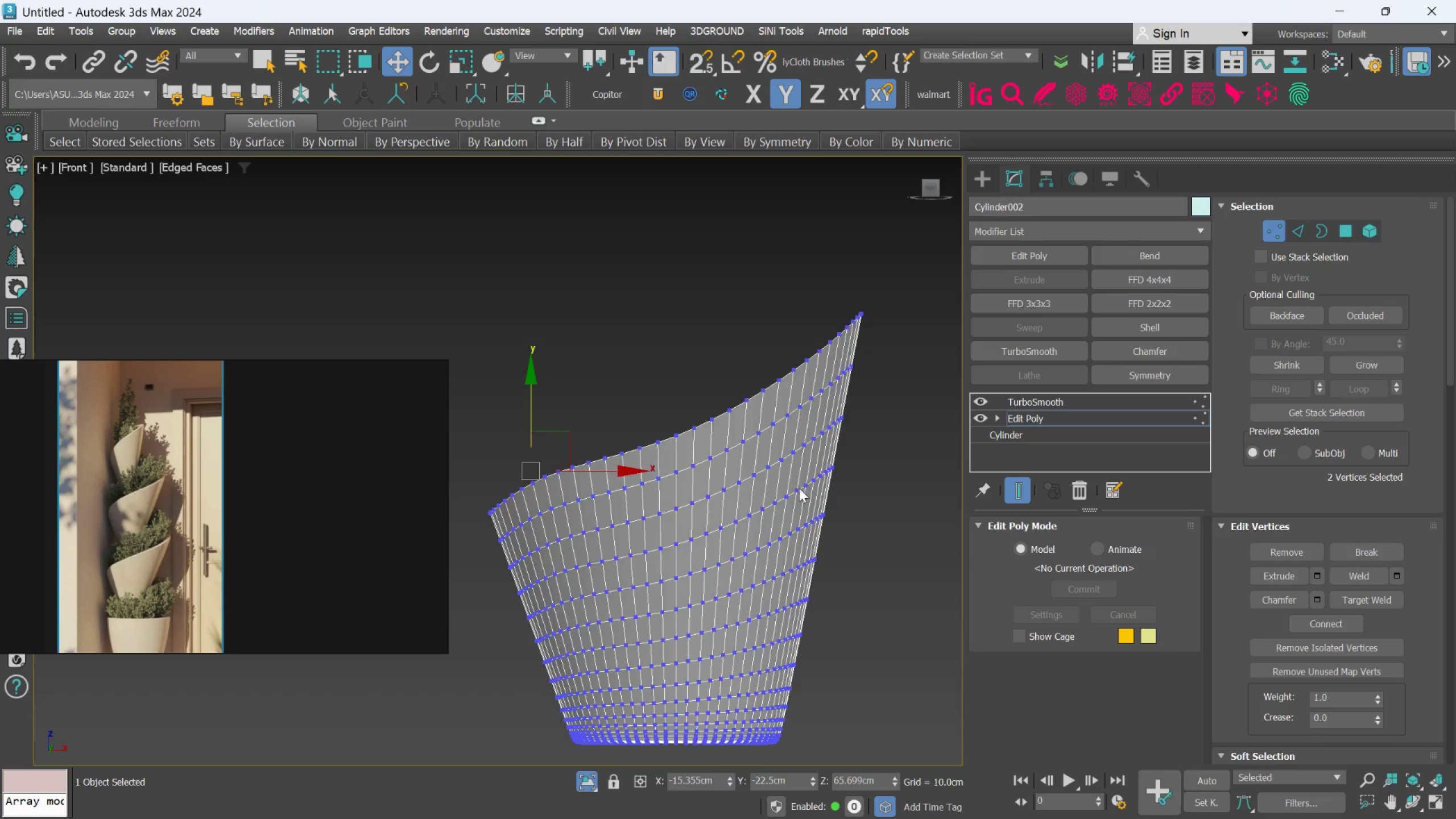 
hold_key(key=AltLeft, duration=1.39)
 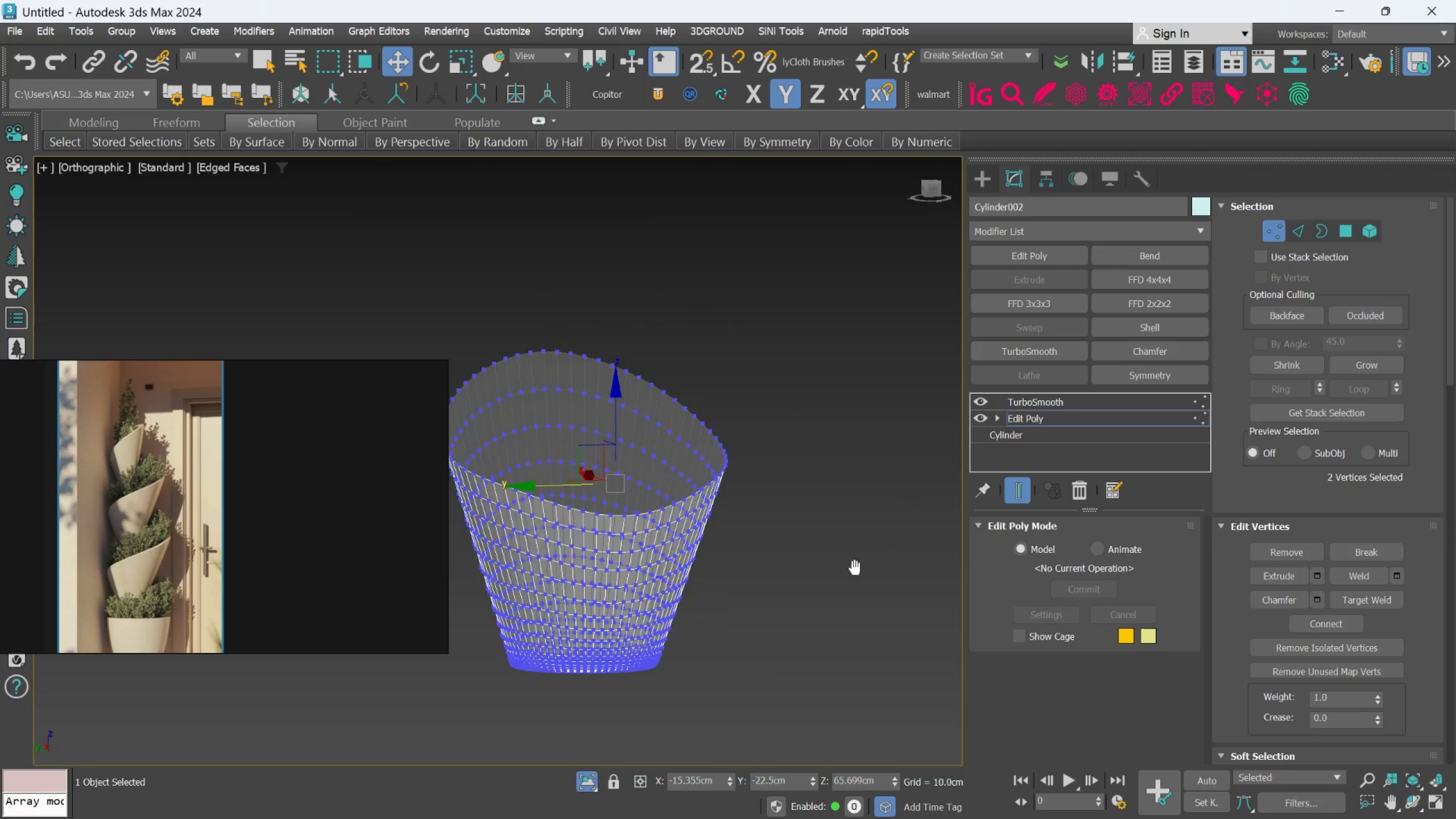 
scroll: coordinate [799, 488], scroll_direction: down, amount: 1.0
 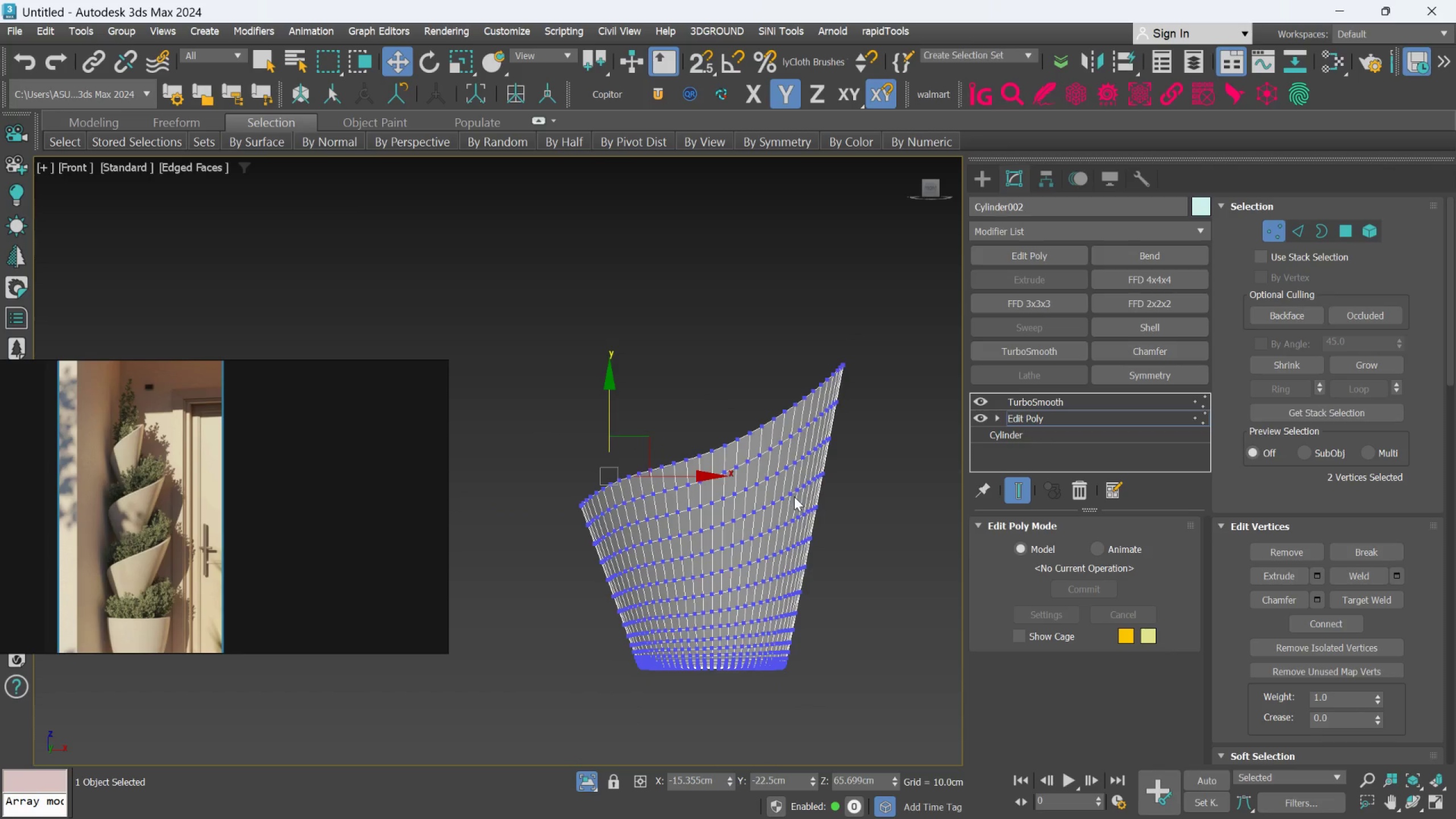 
hold_key(key=AltLeft, duration=3.56)
scroll: coordinate [729, 573], scroll_direction: down, amount: 1.0
 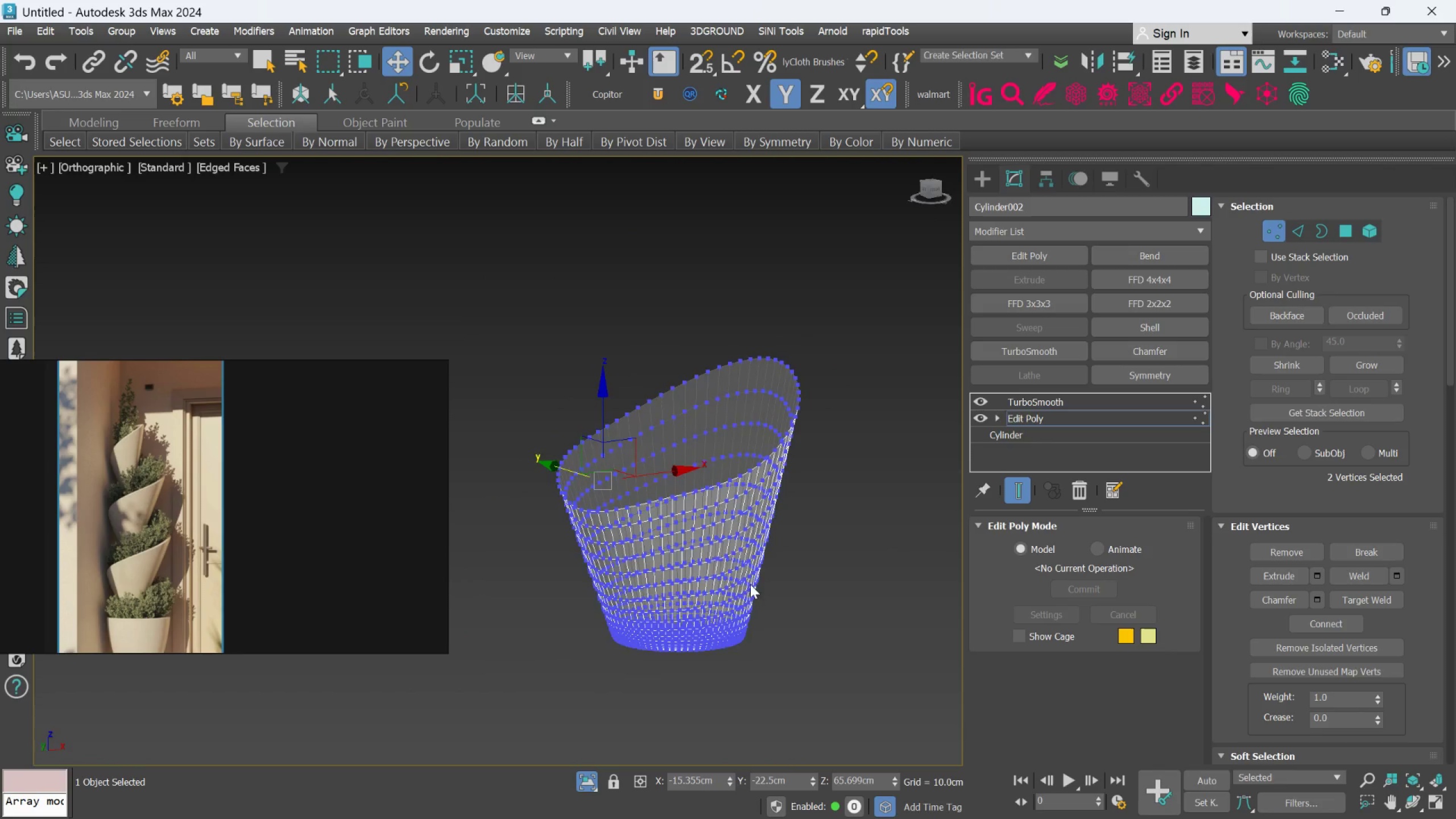 
hold_key(key=AltLeft, duration=2.64)
 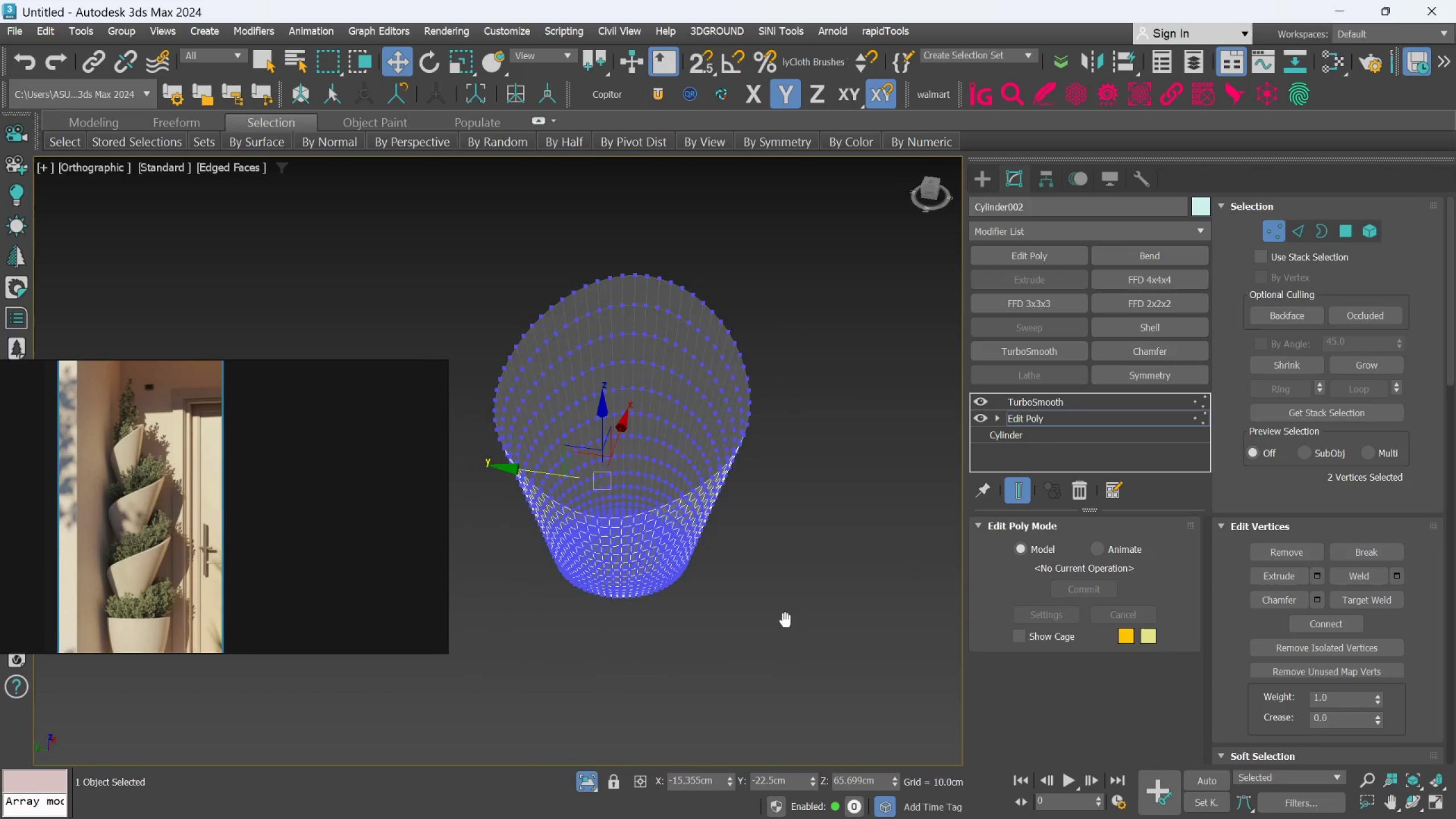 
hold_key(key=AltLeft, duration=1.09)
 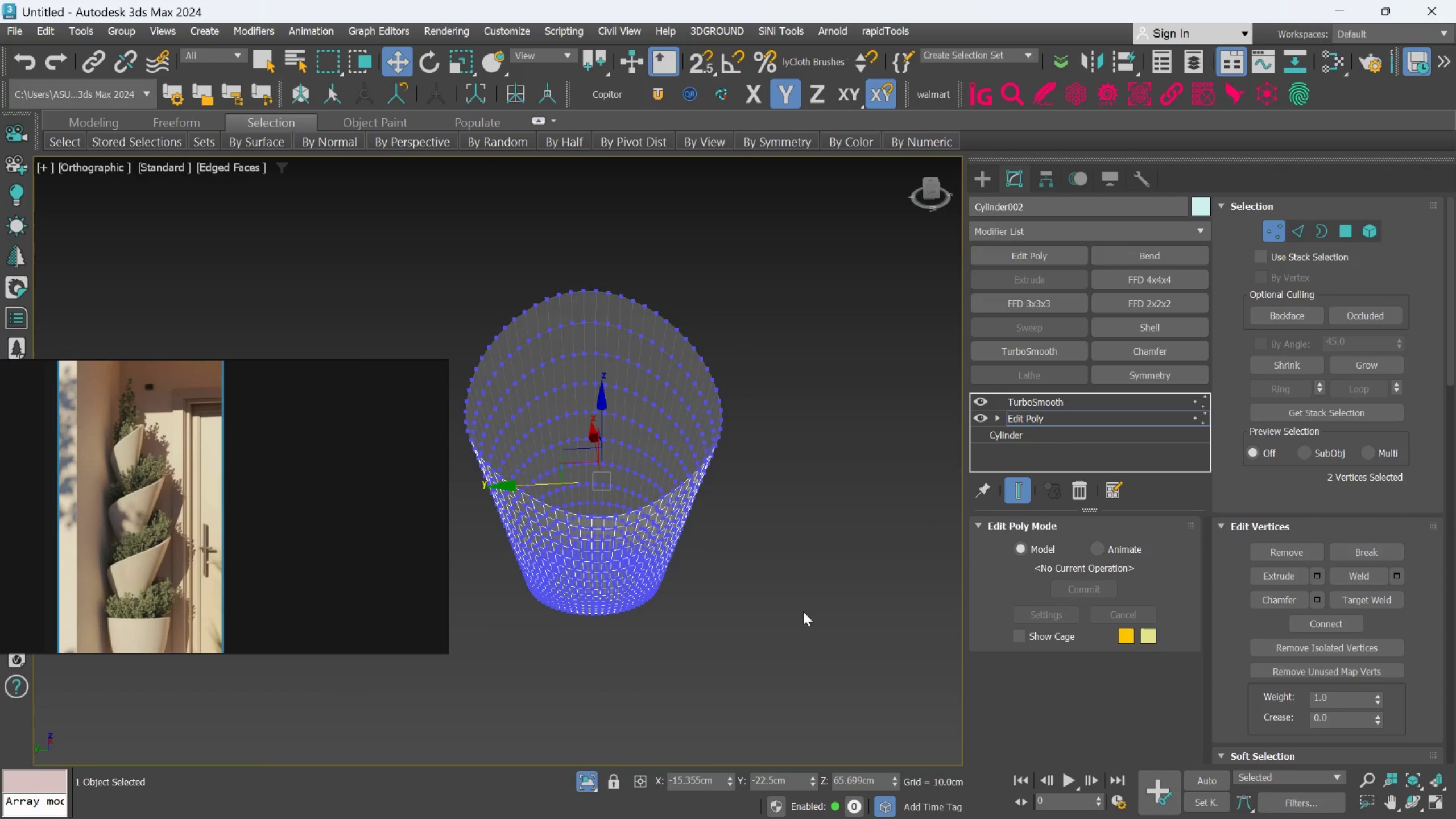 
key(T)
 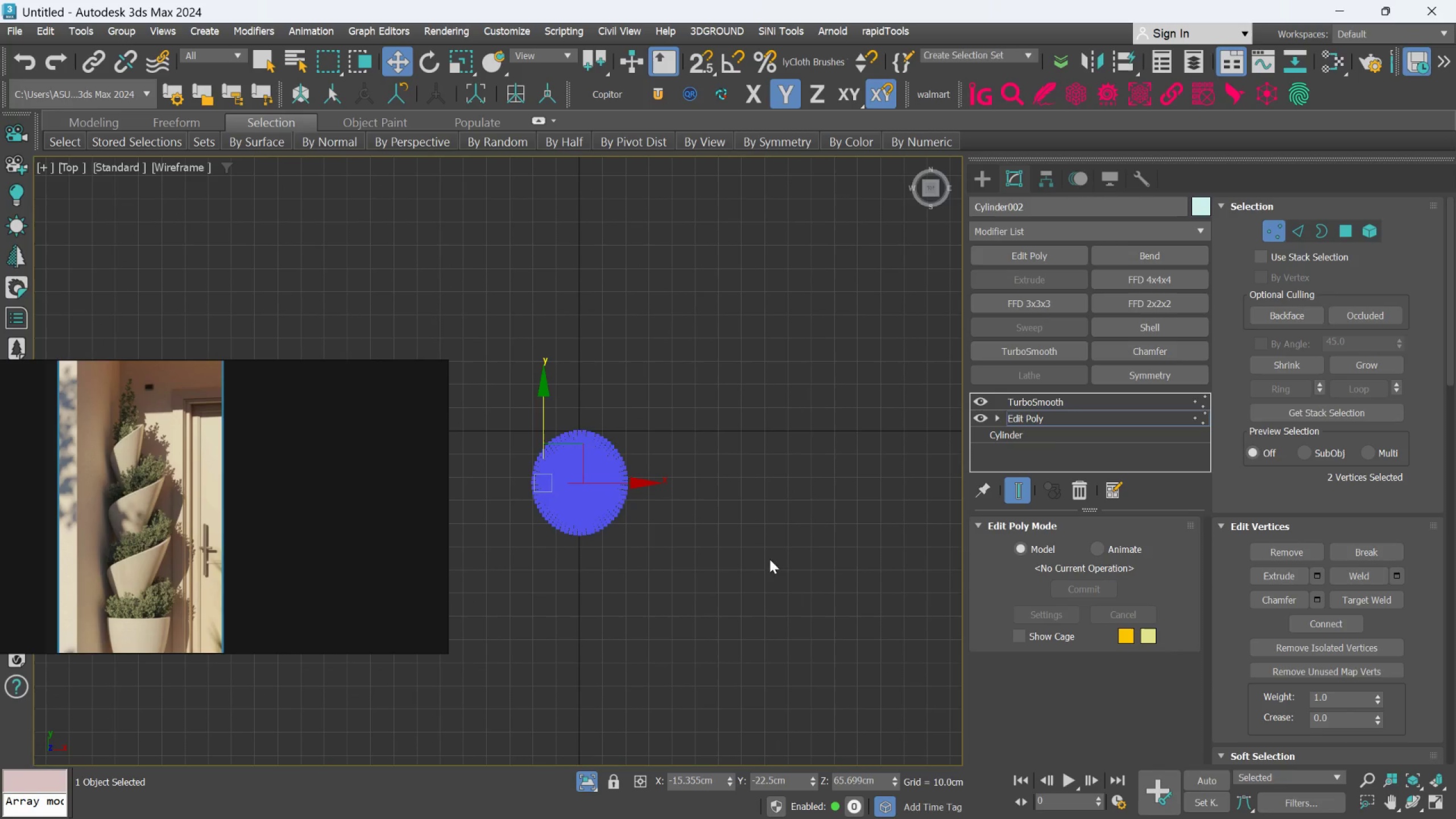 
scroll: coordinate [586, 485], scroll_direction: up, amount: 4.0
 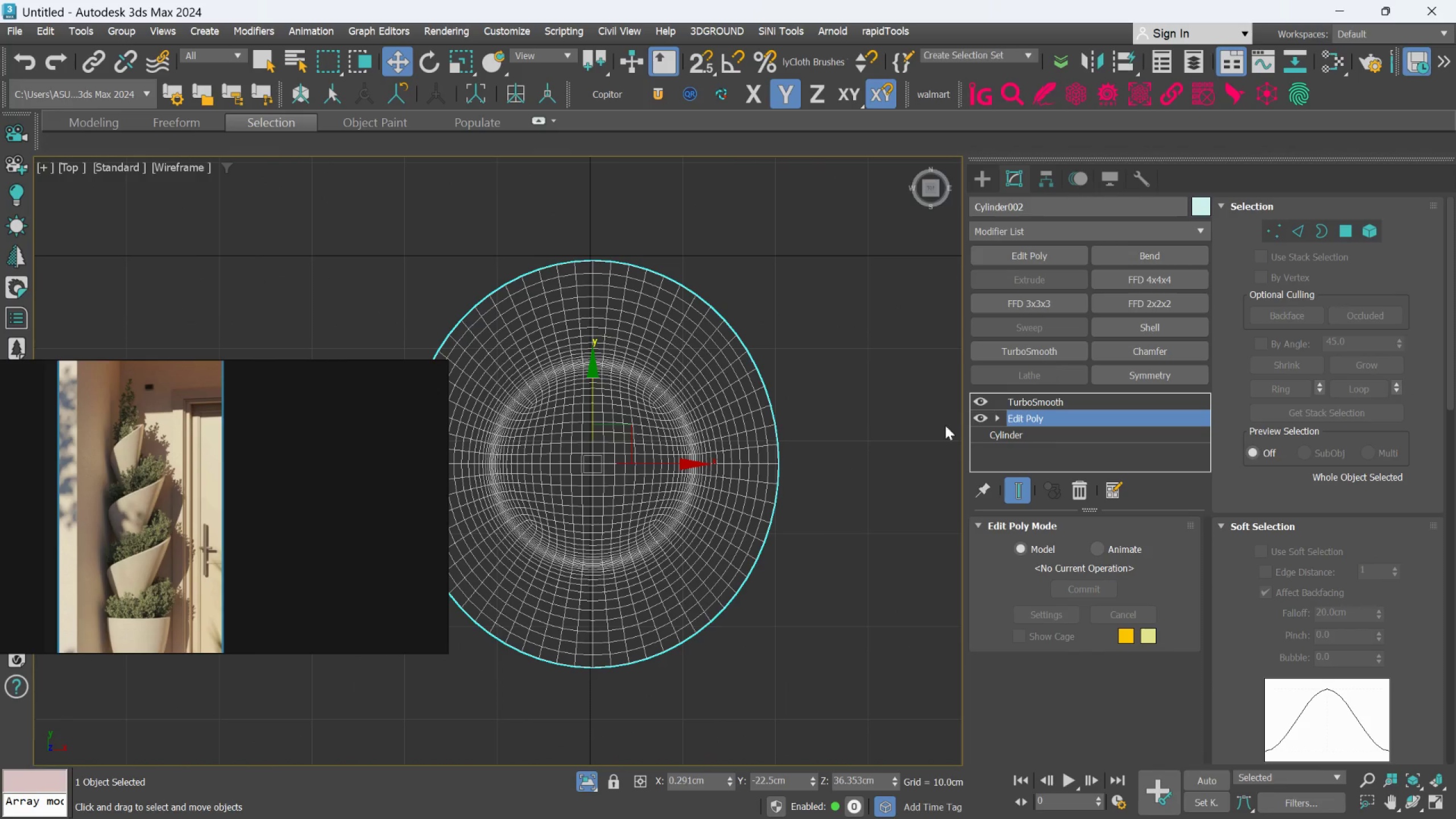 
scroll: coordinate [889, 467], scroll_direction: down, amount: 1.0
 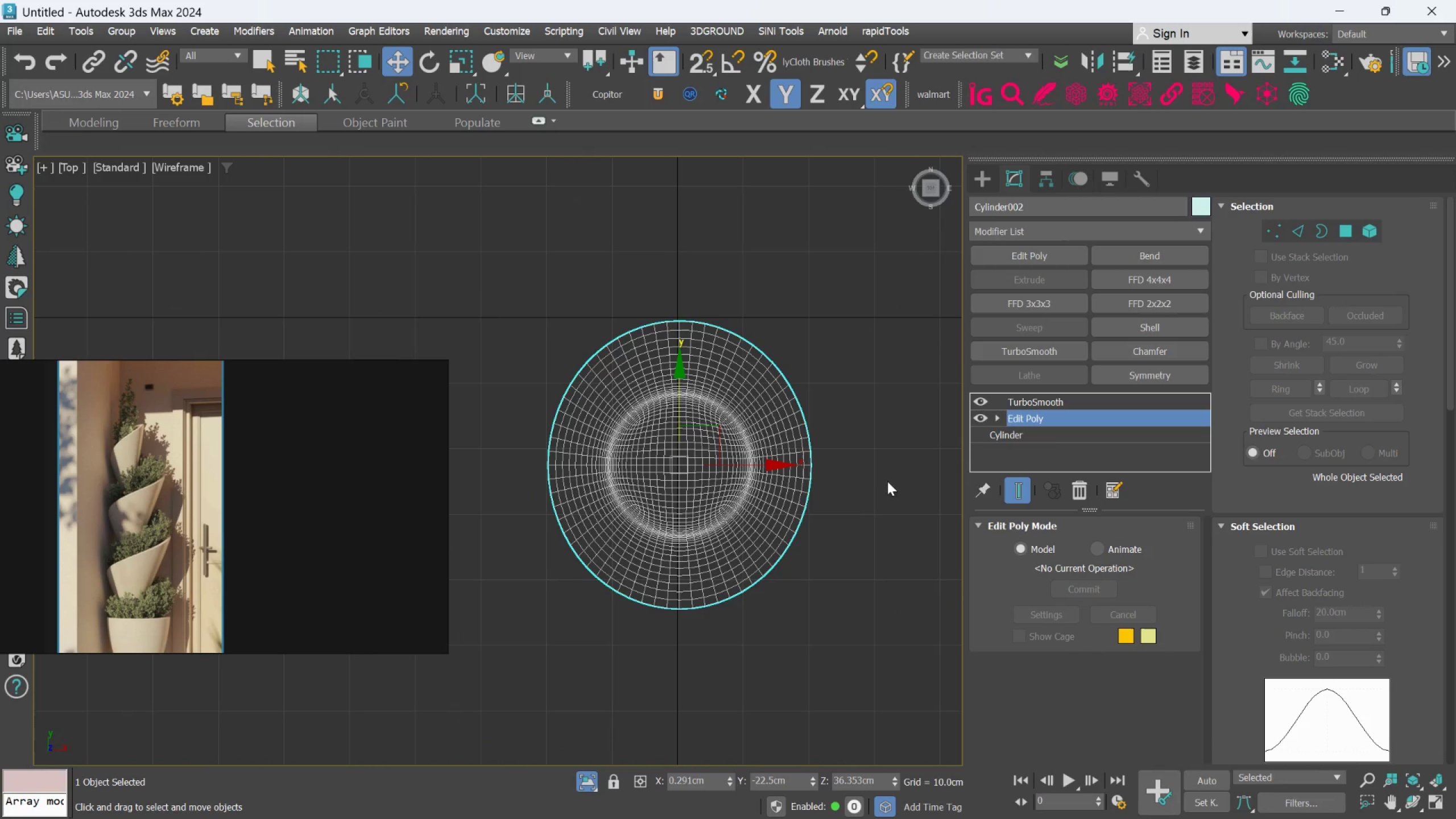 
hold_key(key=AltLeft, duration=1.49)
 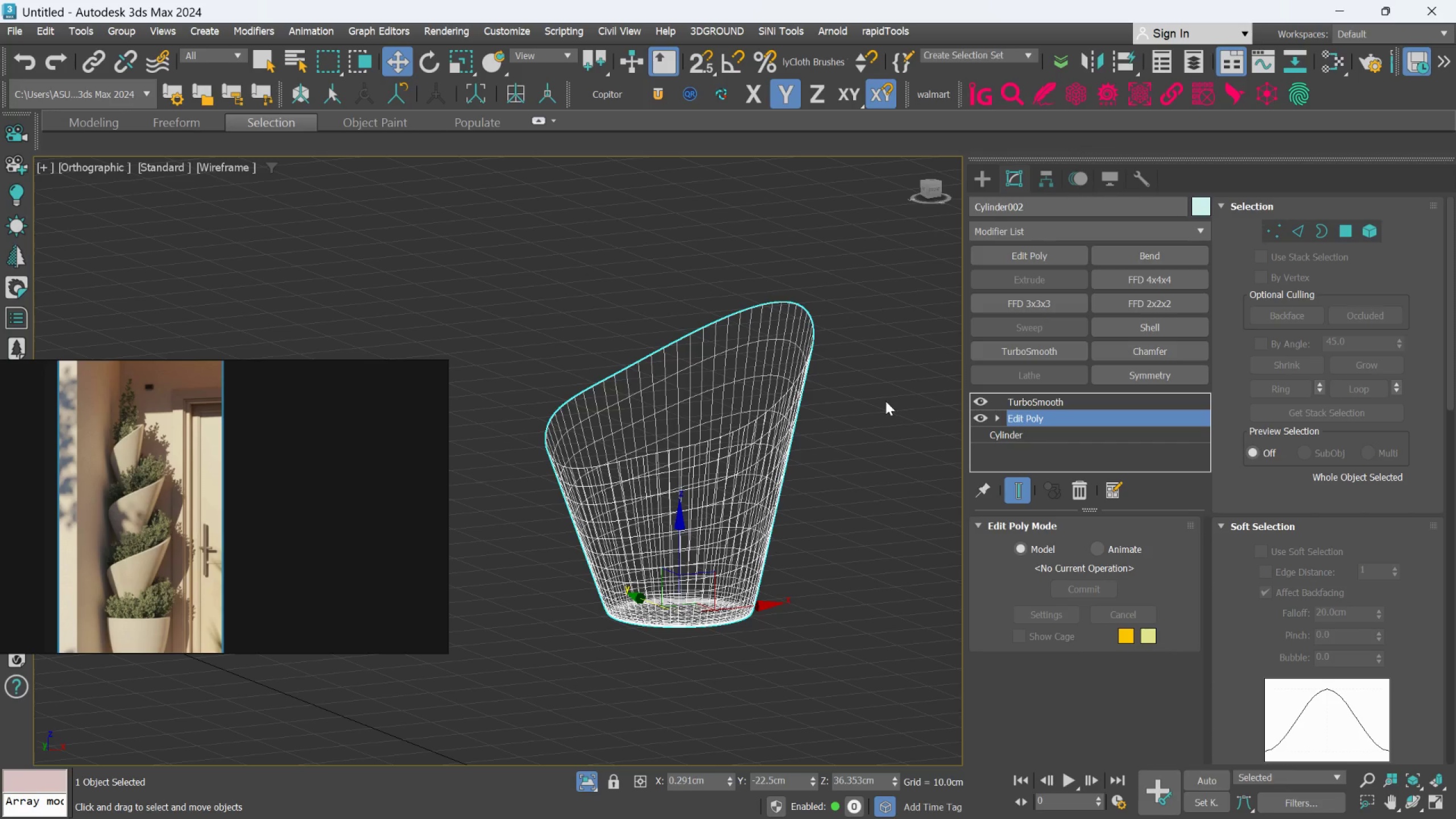 
key(L)
 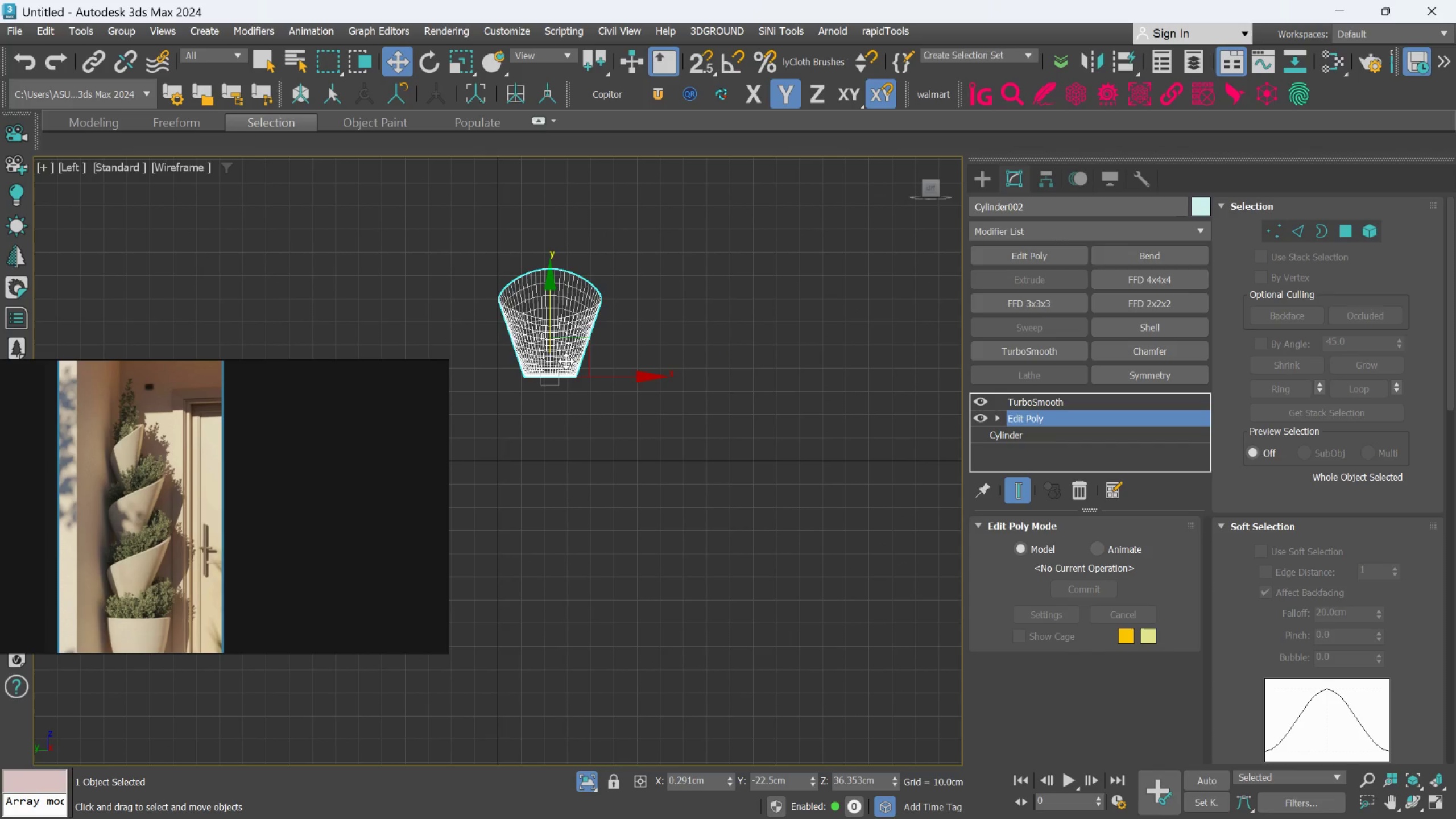 
scroll: coordinate [568, 391], scroll_direction: up, amount: 4.0
 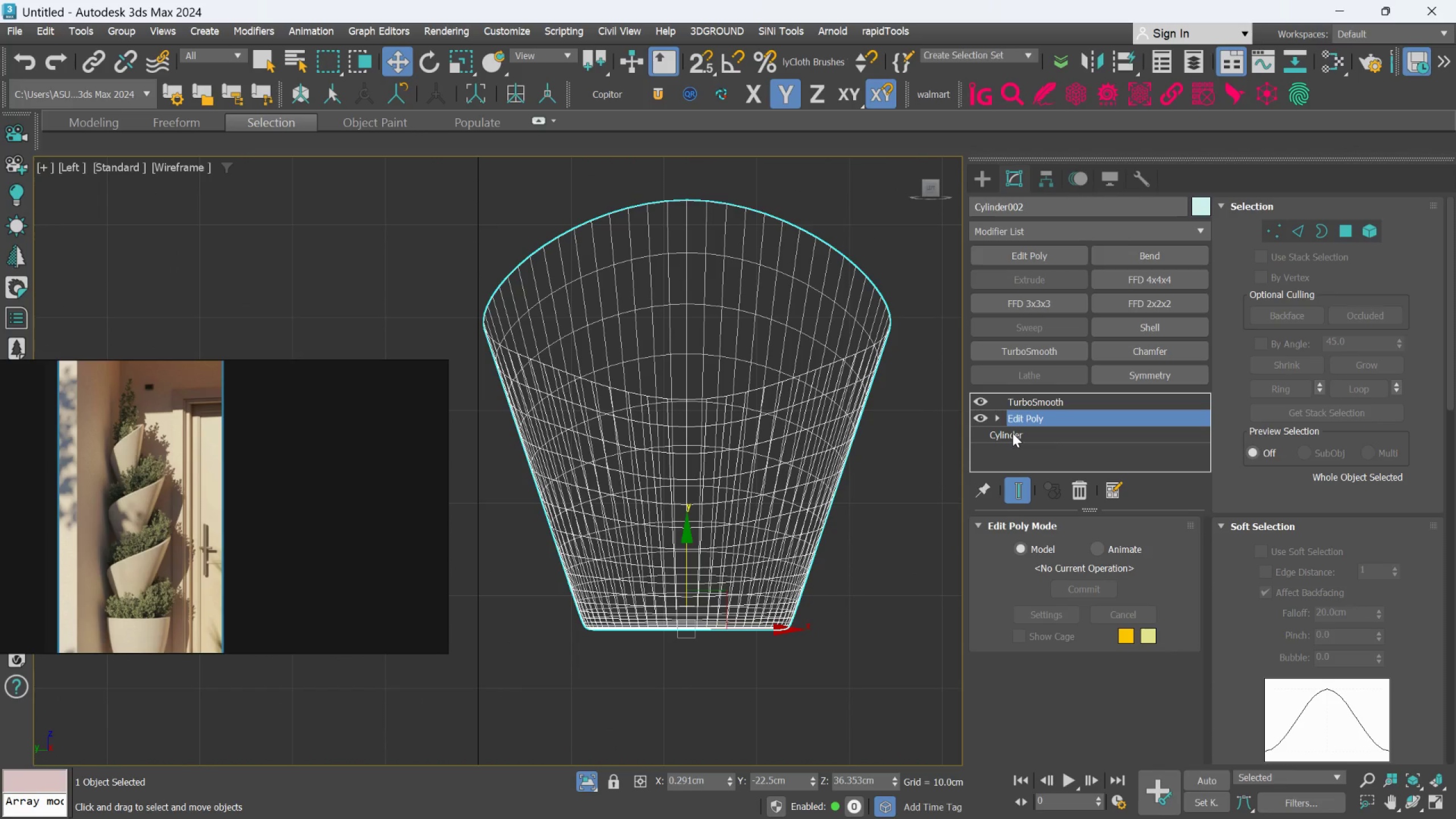 
wait(5.32)
 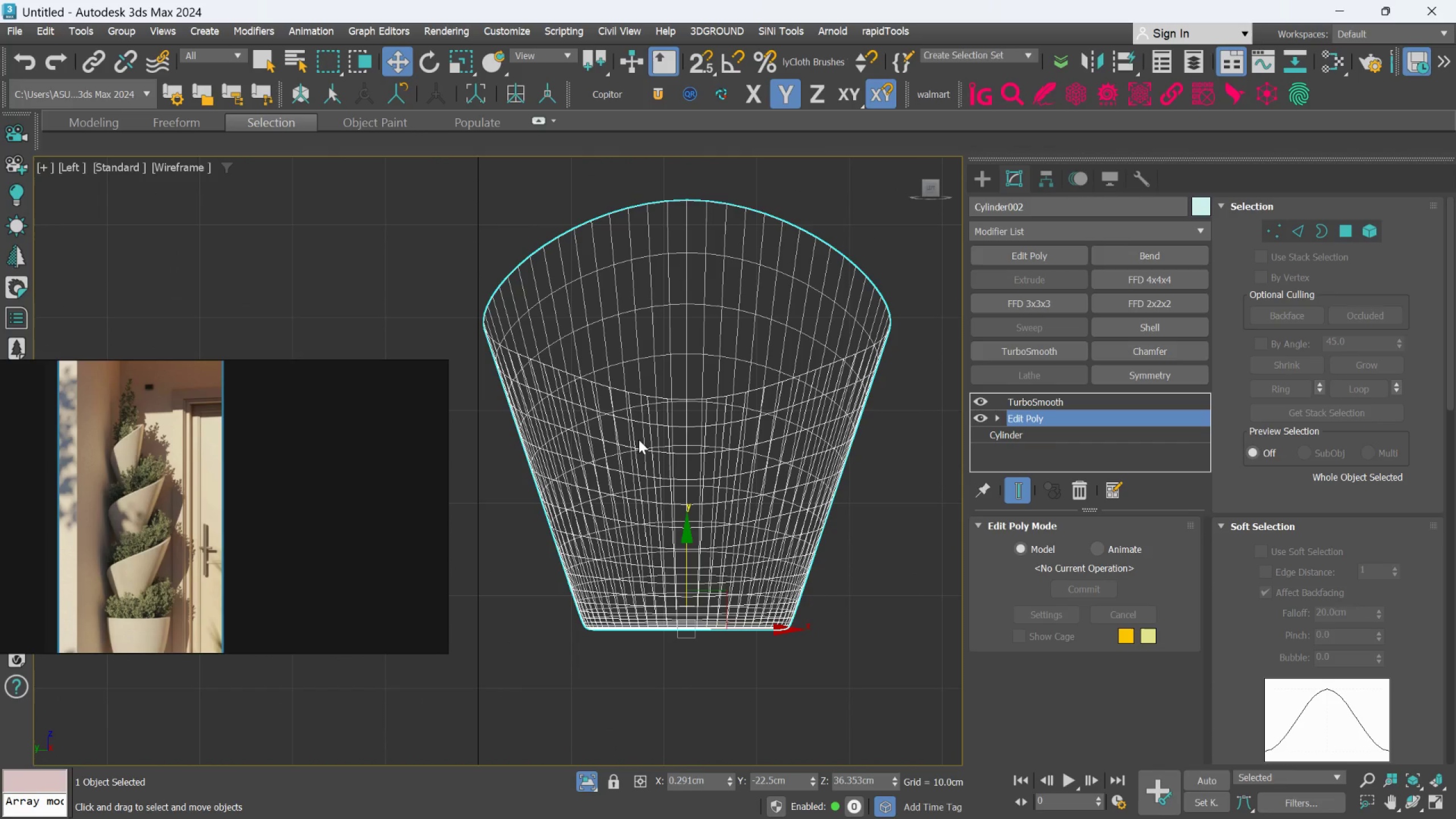 
left_click([1017, 491])
 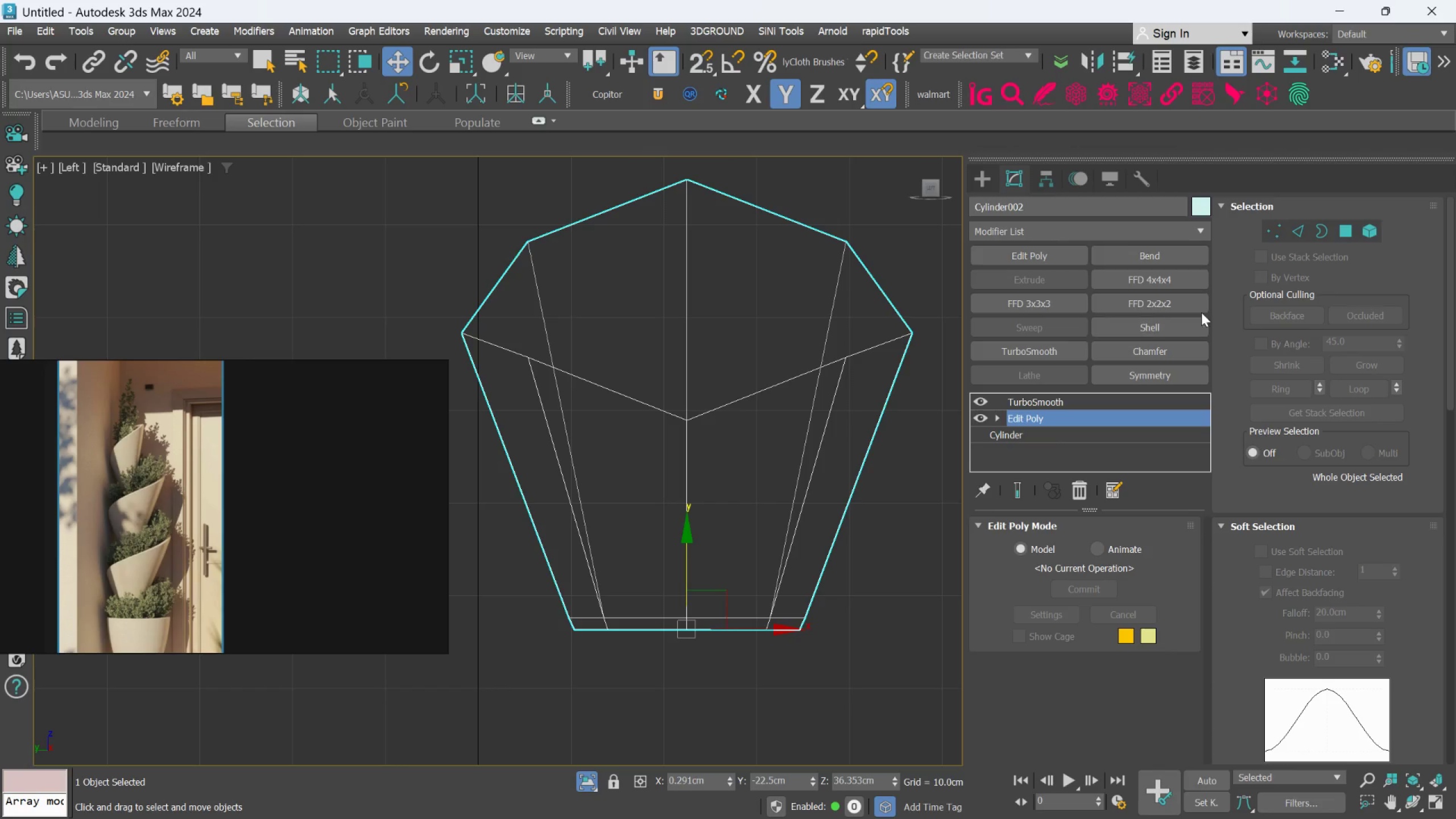 
left_click([1276, 242])
 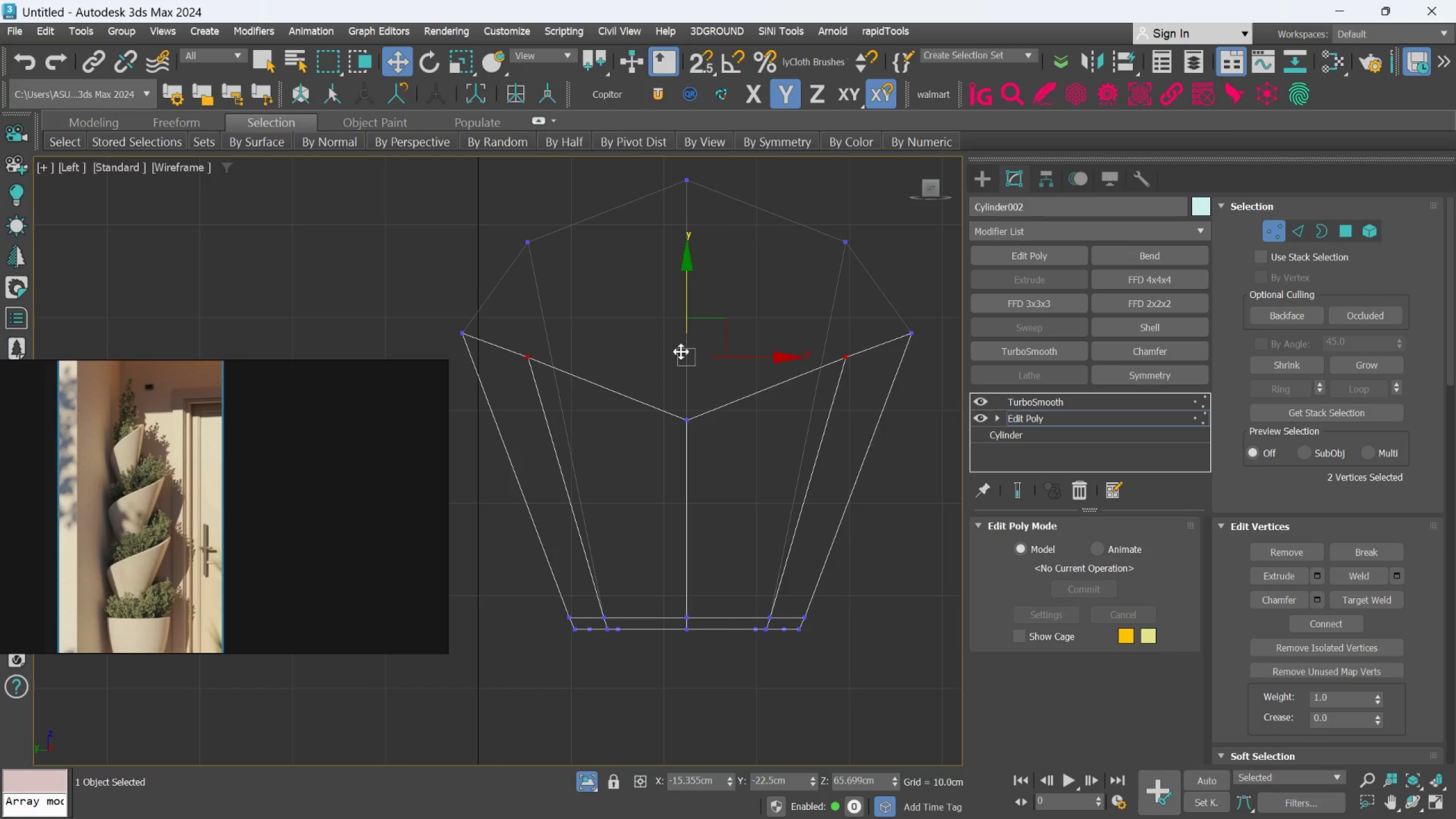 
left_click_drag(start_coordinate=[689, 308], to_coordinate=[698, 352])
 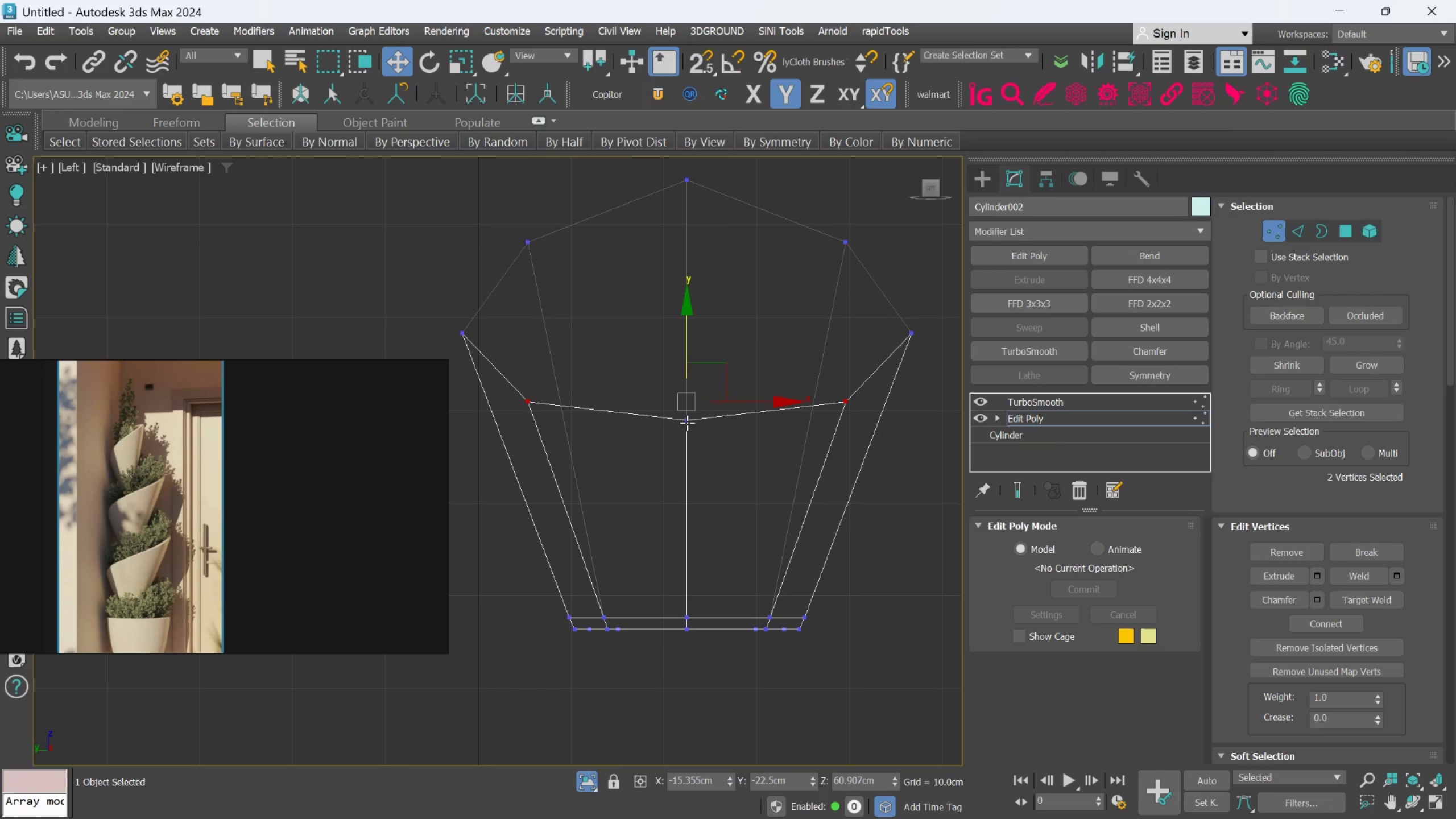 
left_click([687, 423])
 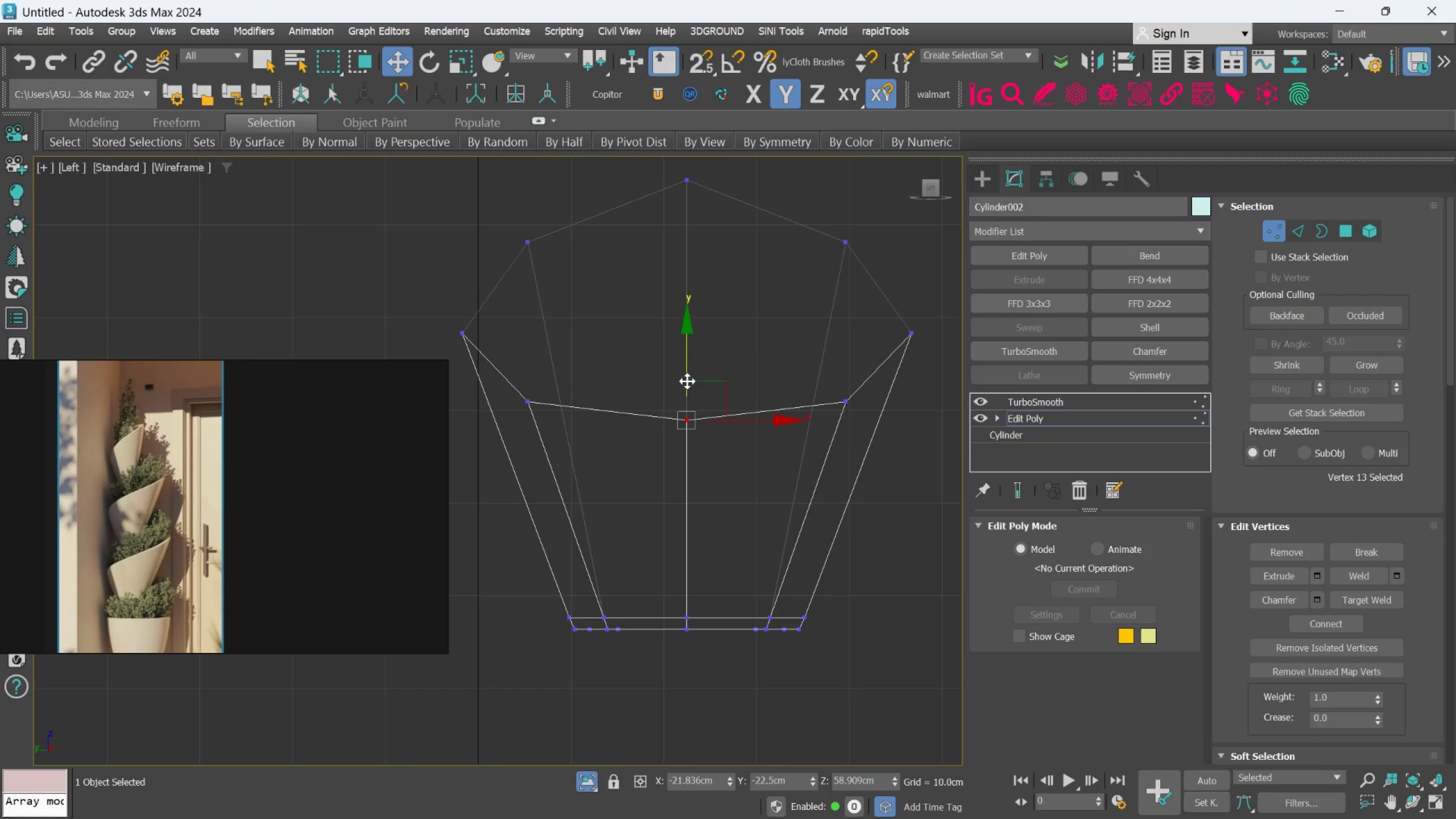 
left_click_drag(start_coordinate=[687, 381], to_coordinate=[689, 420])
 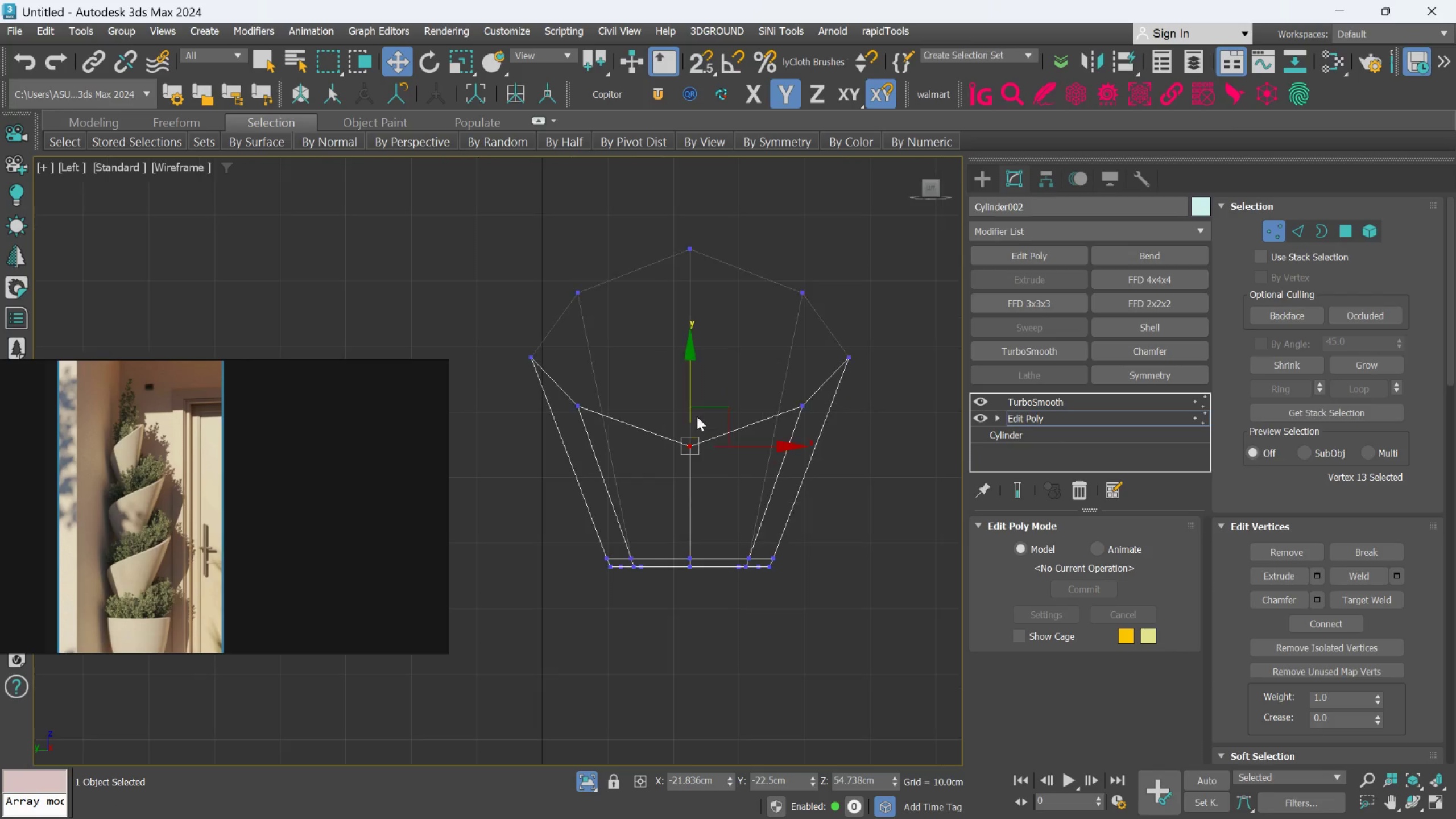 
scroll: coordinate [697, 416], scroll_direction: down, amount: 1.0
 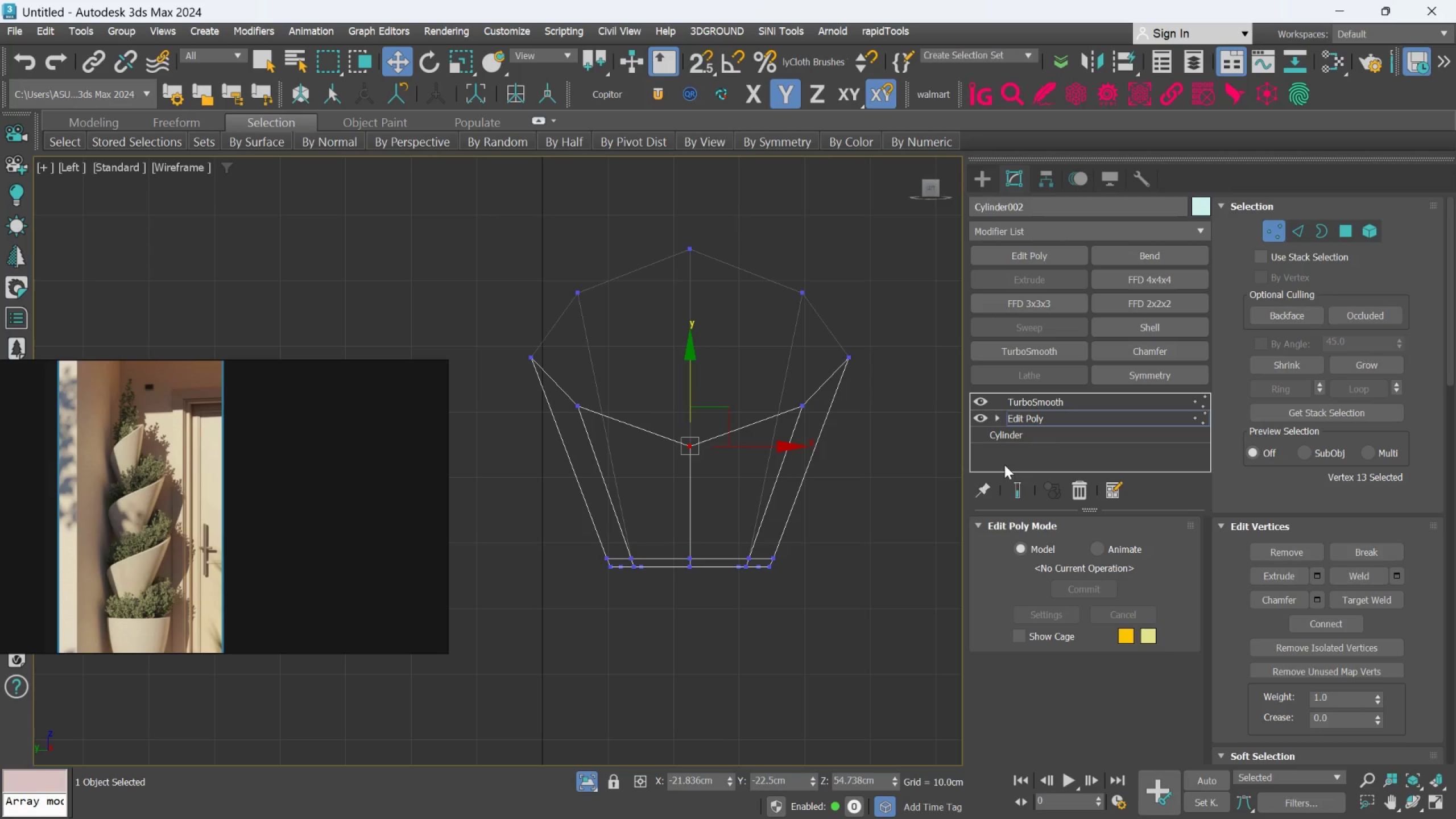 
left_click([1018, 489])
 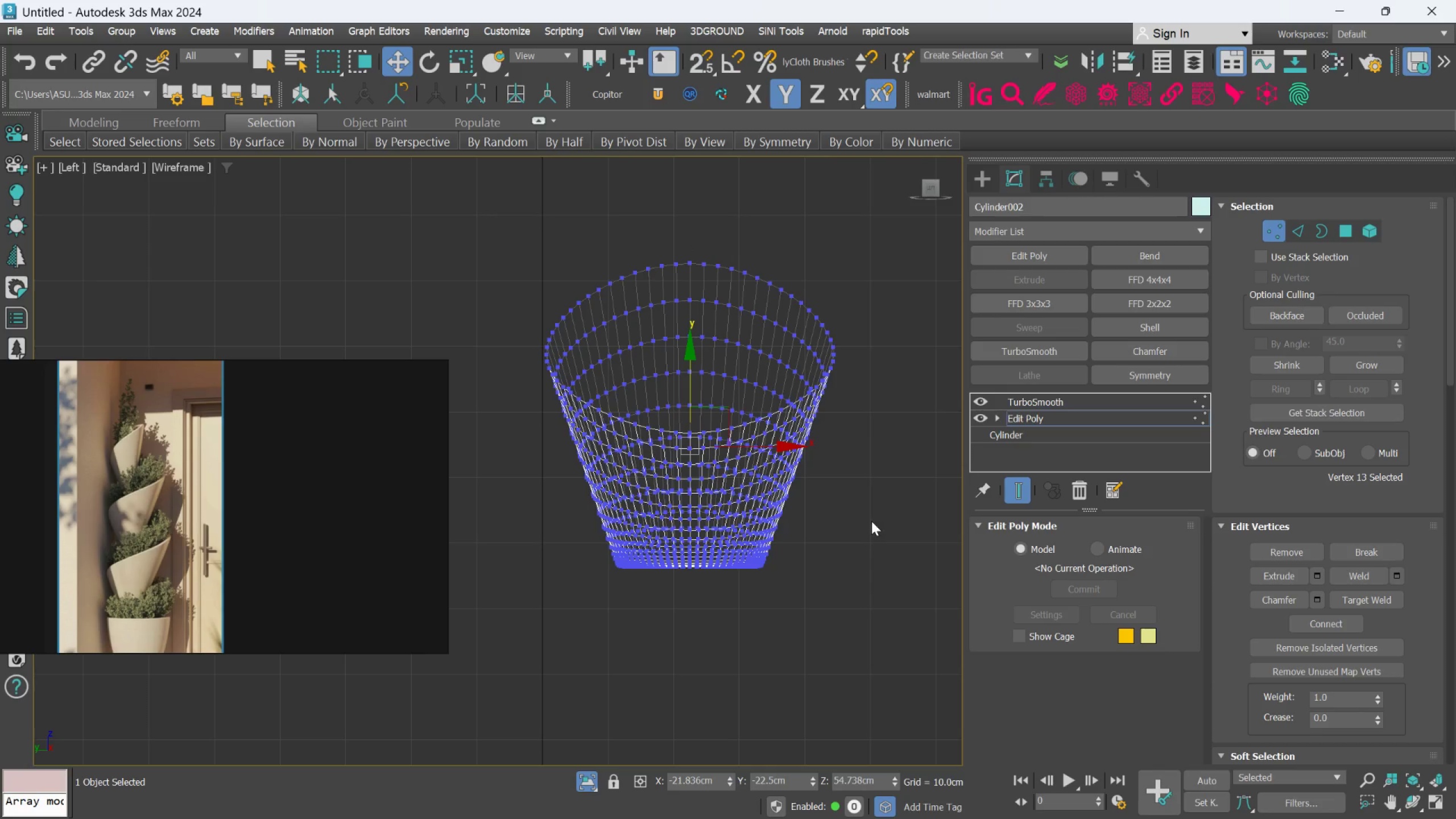 
hold_key(key=AltLeft, duration=0.94)
 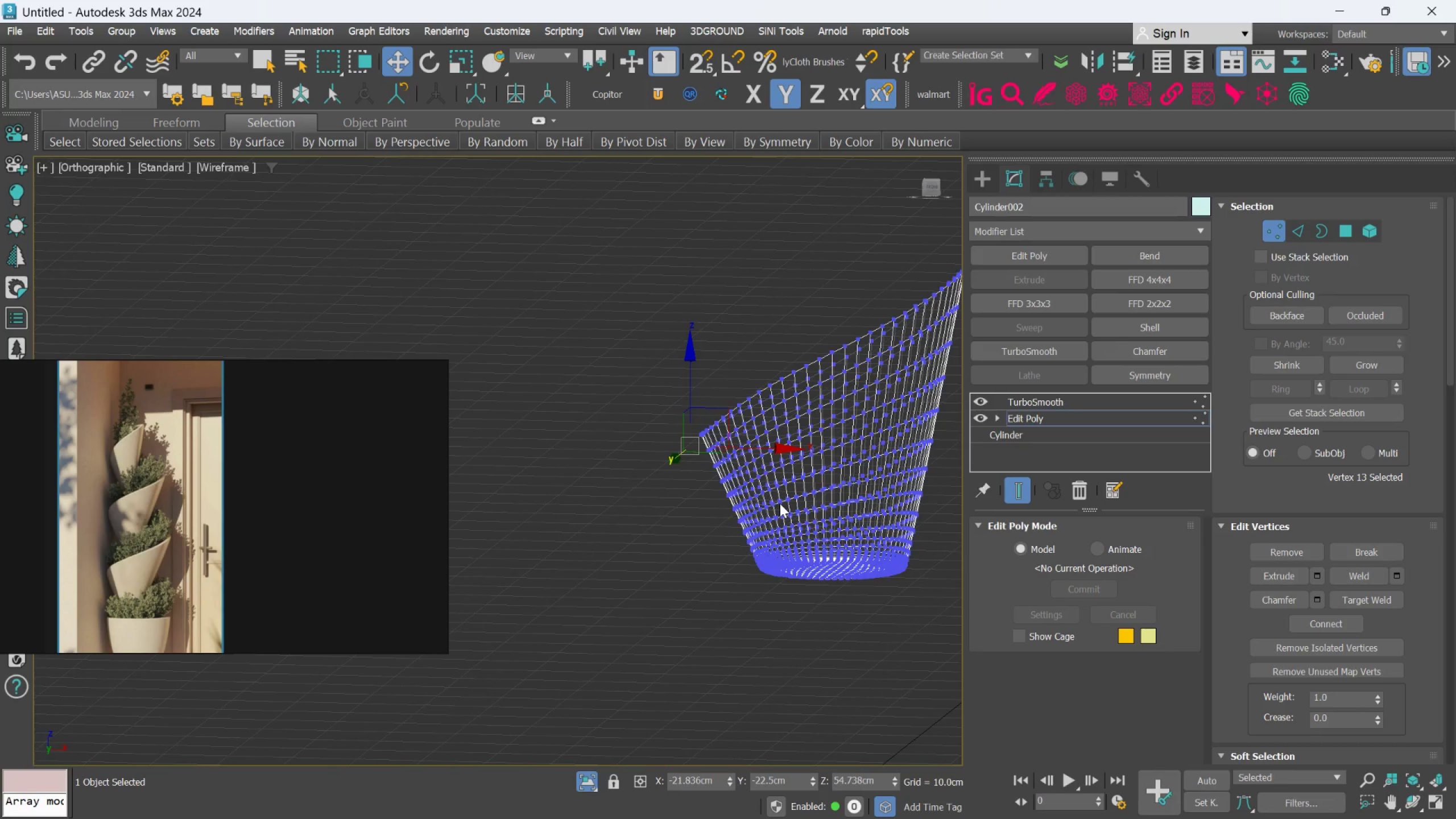 
key(L)
 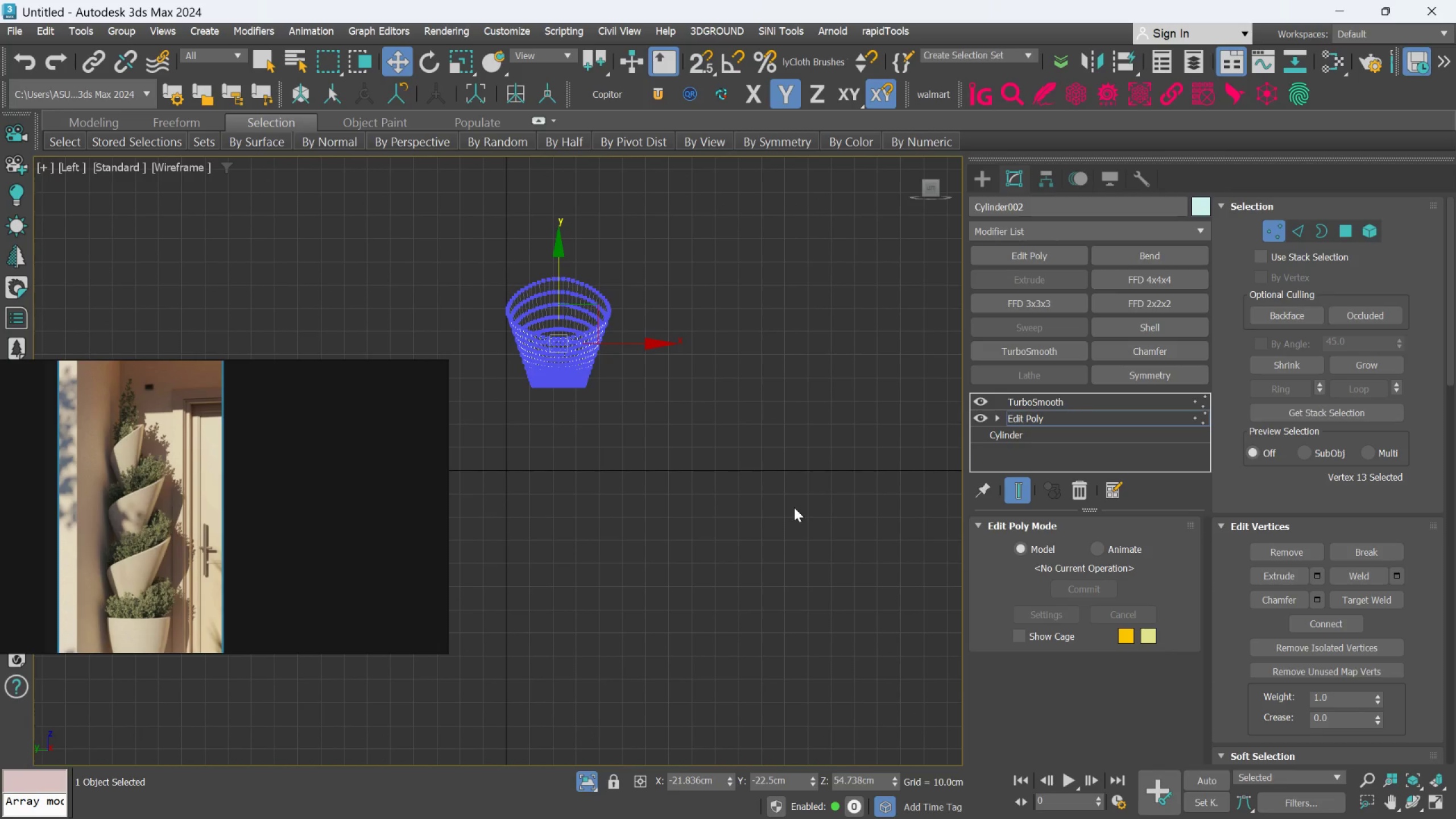 
type(lf)
 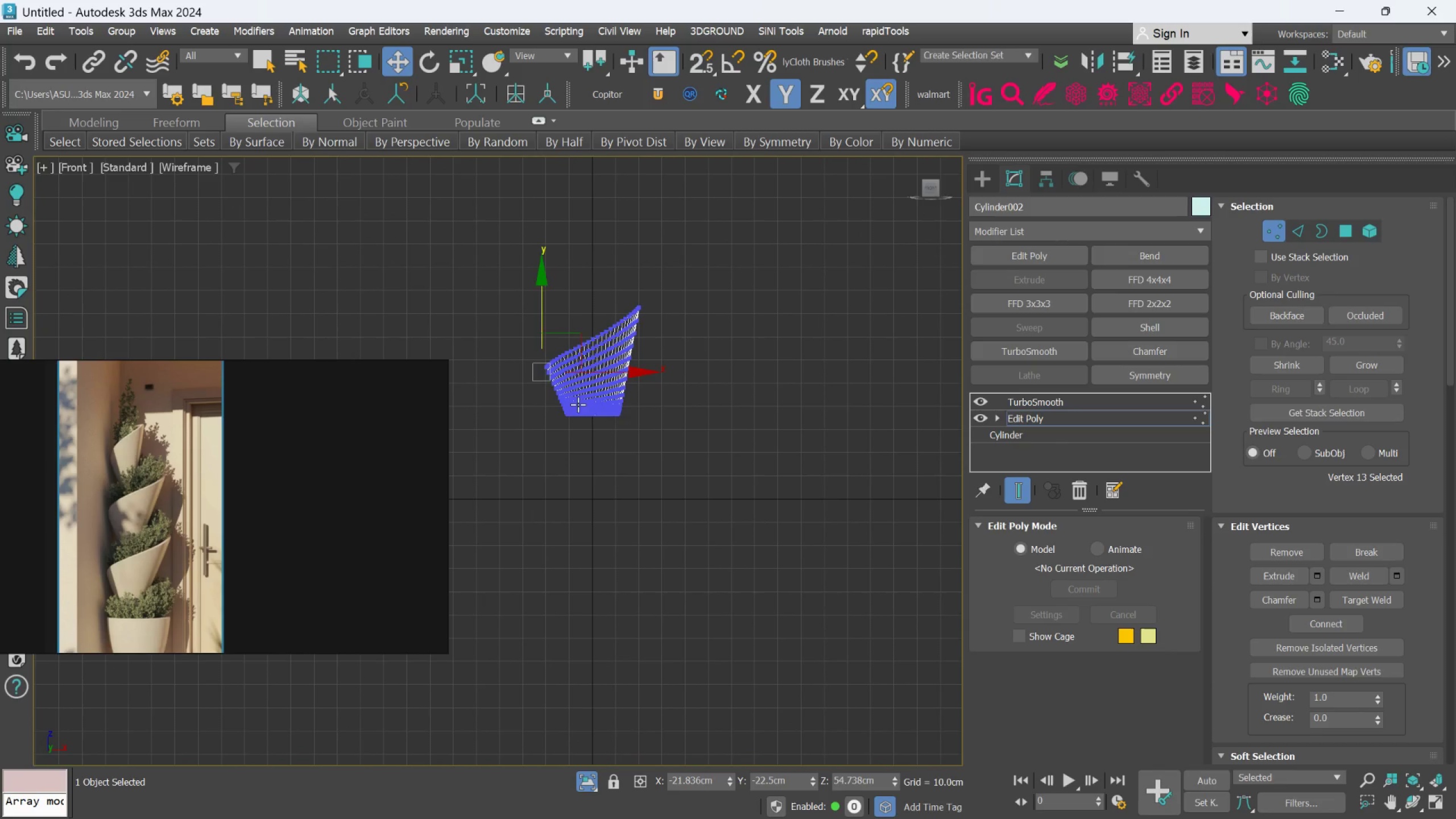 
scroll: coordinate [614, 399], scroll_direction: up, amount: 4.0
 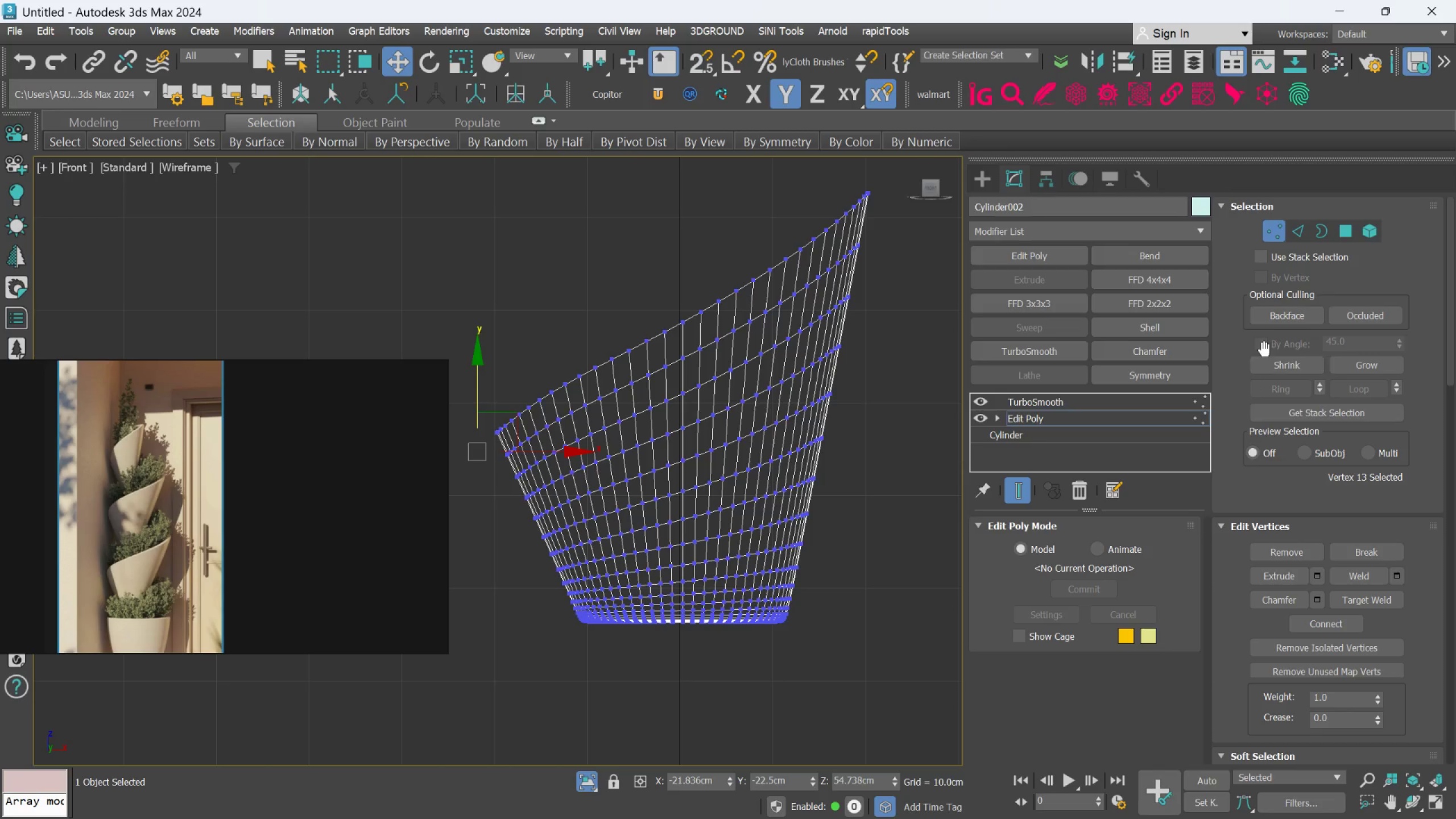 
left_click([1279, 235])
 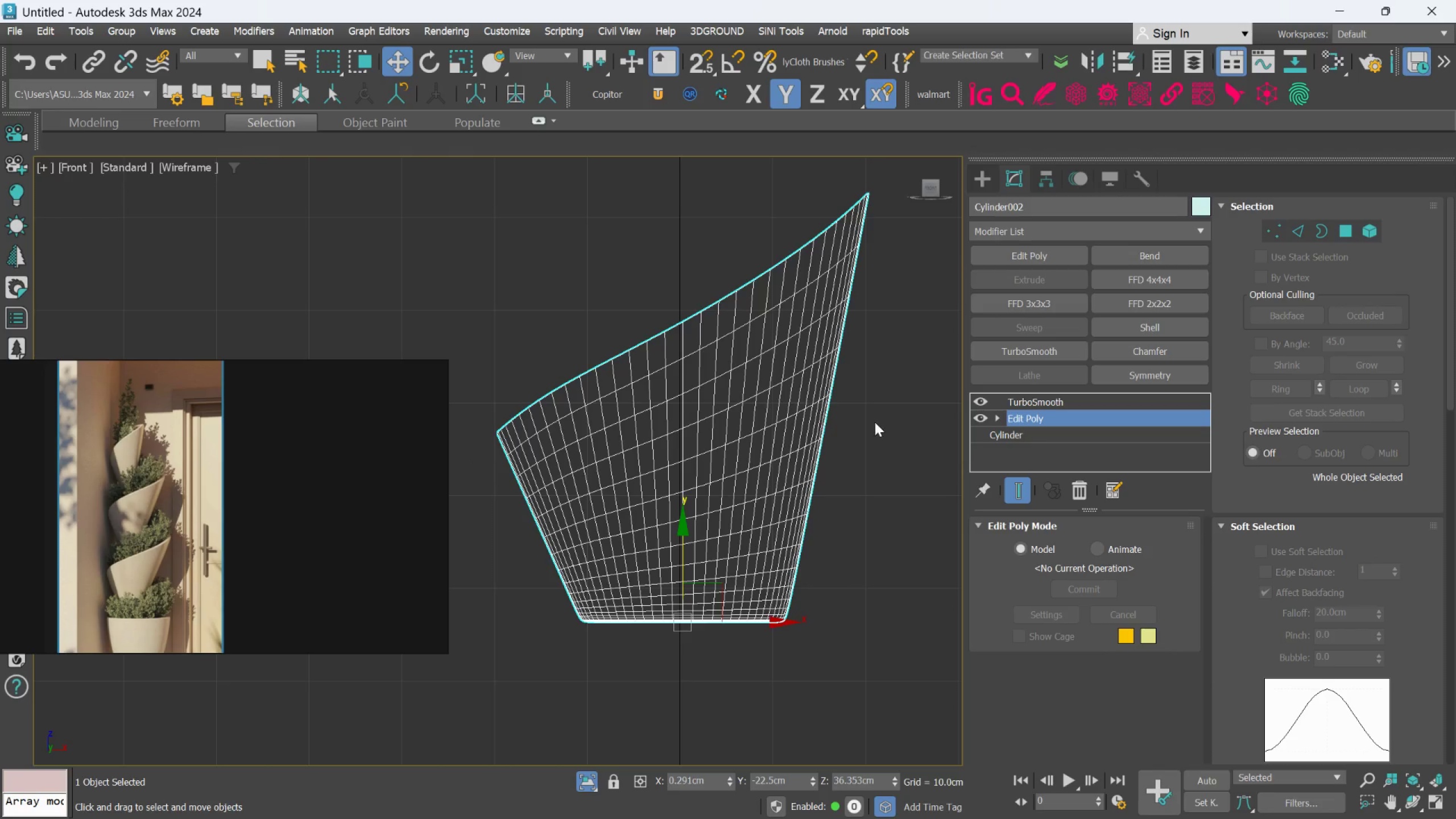 
scroll: coordinate [875, 422], scroll_direction: down, amount: 1.0
 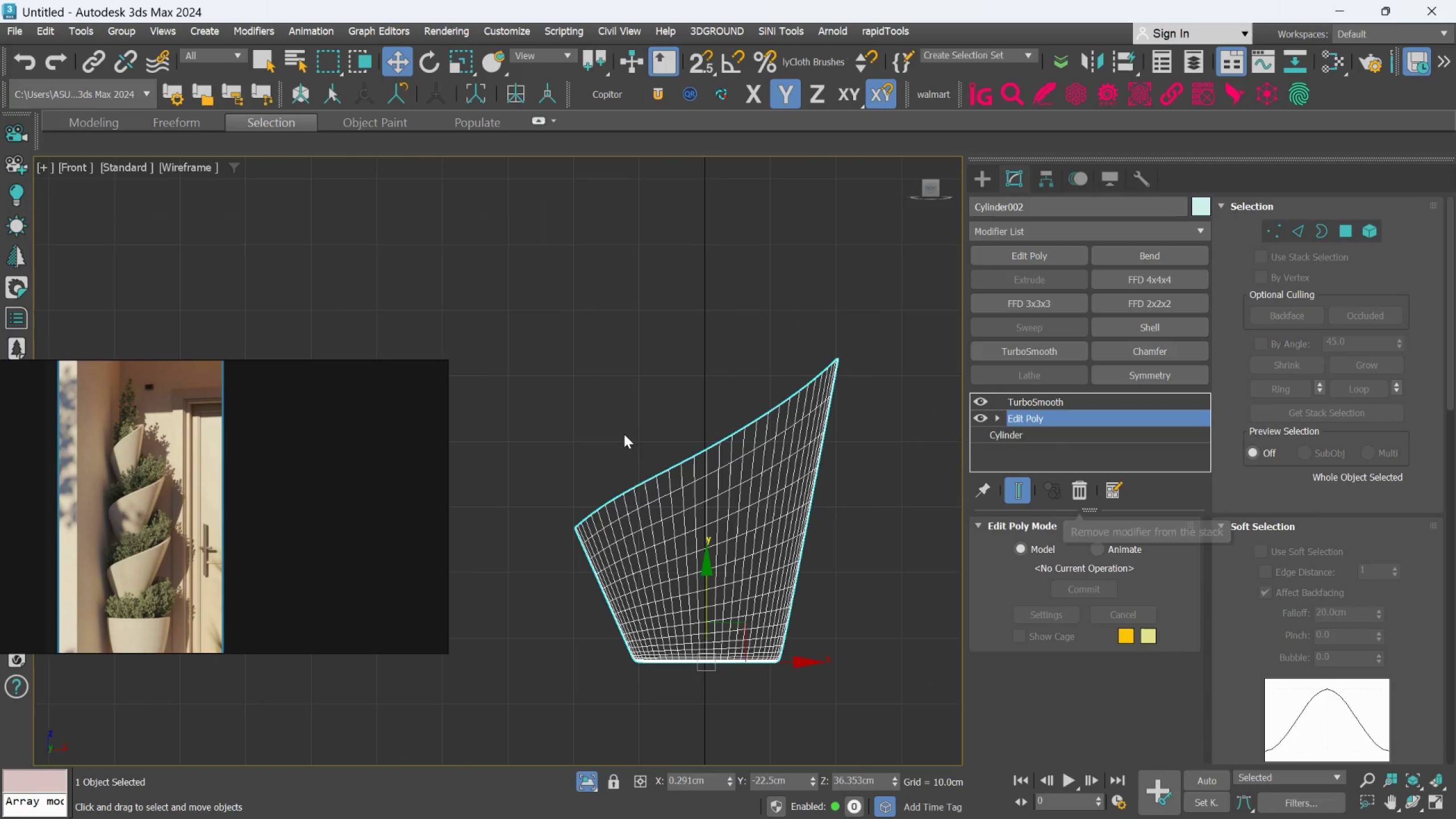 
scroll: coordinate [775, 489], scroll_direction: up, amount: 2.0
 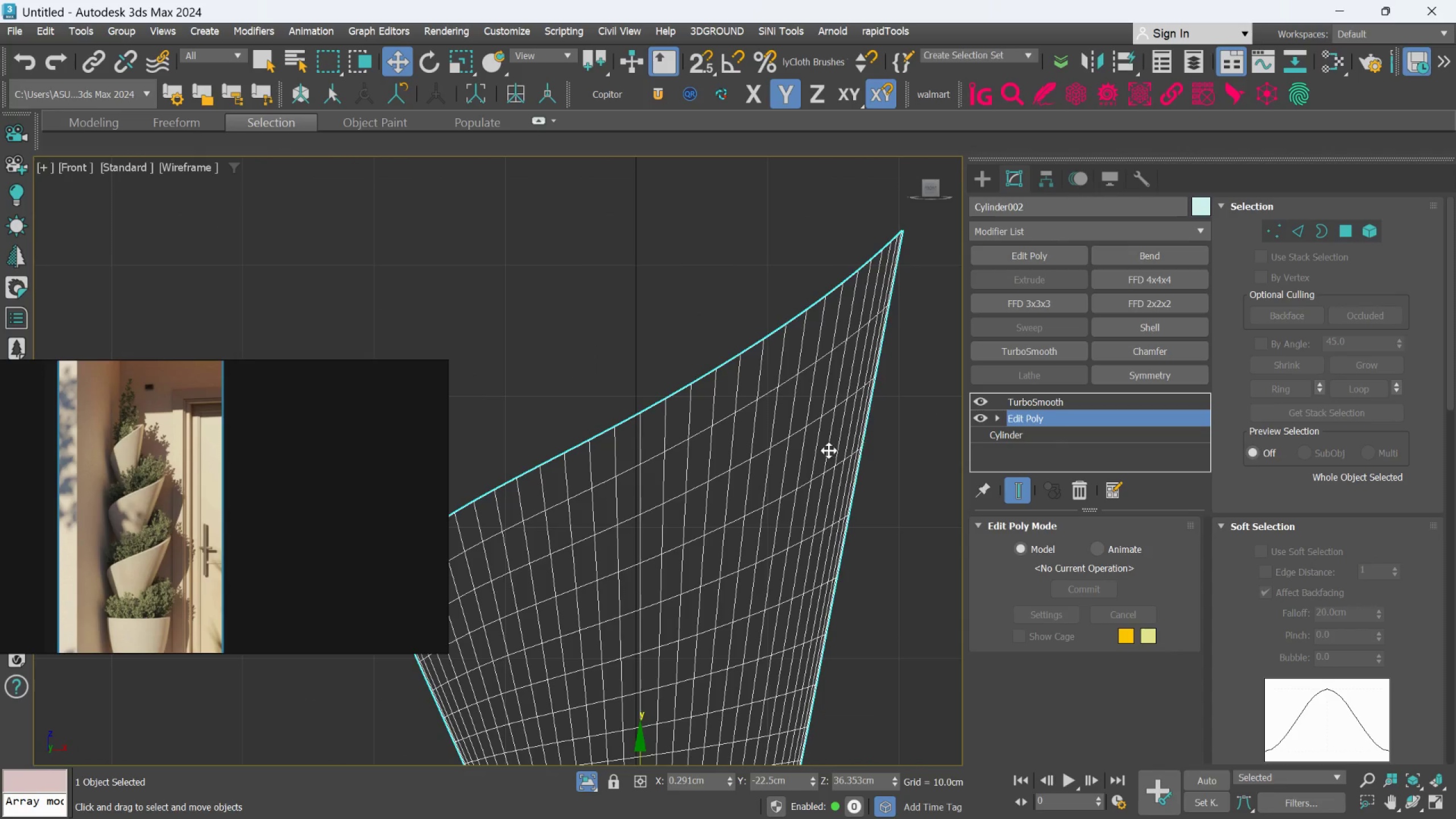 
scroll: coordinate [826, 453], scroll_direction: down, amount: 1.0
 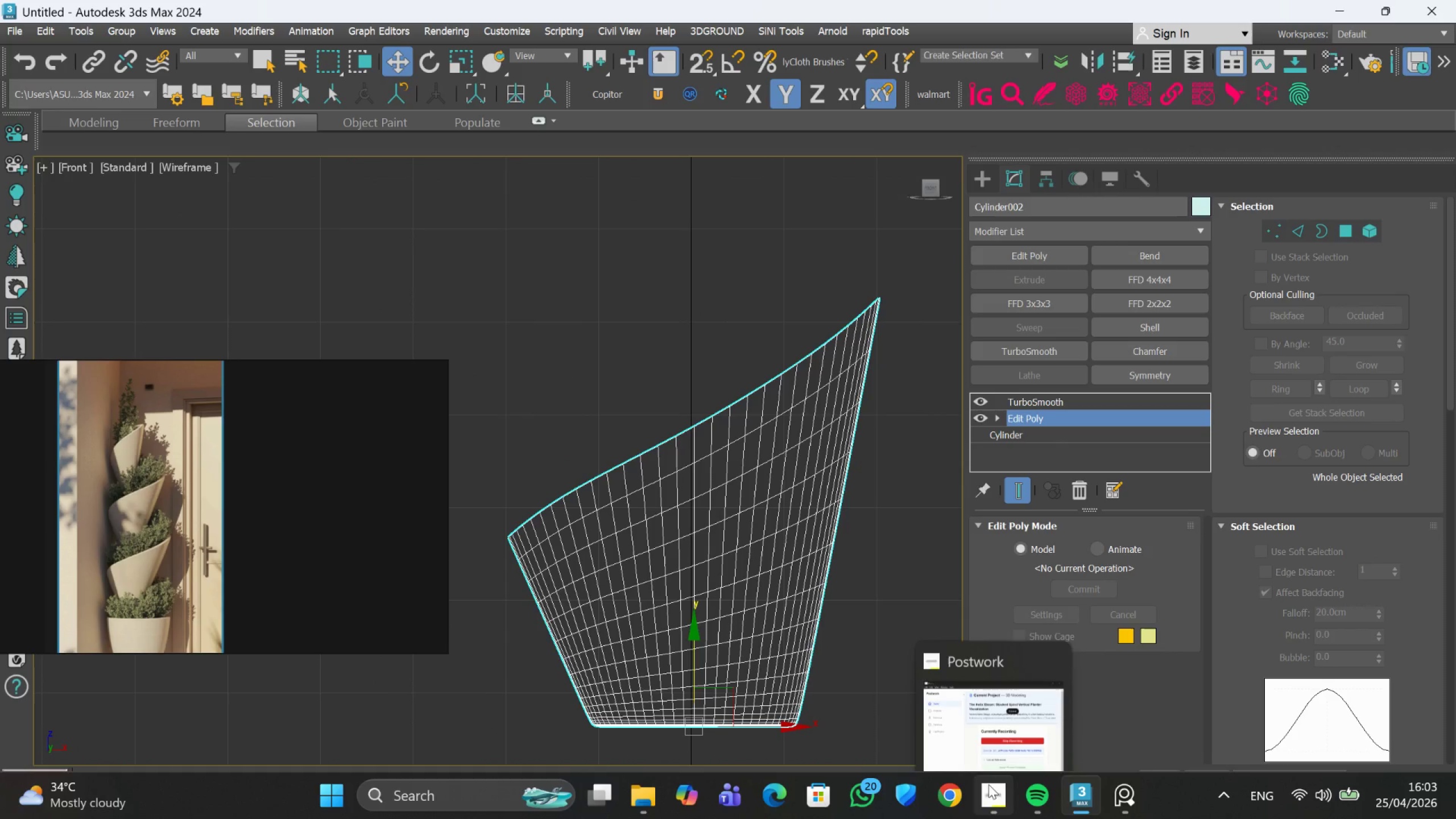 
left_click([985, 732])
 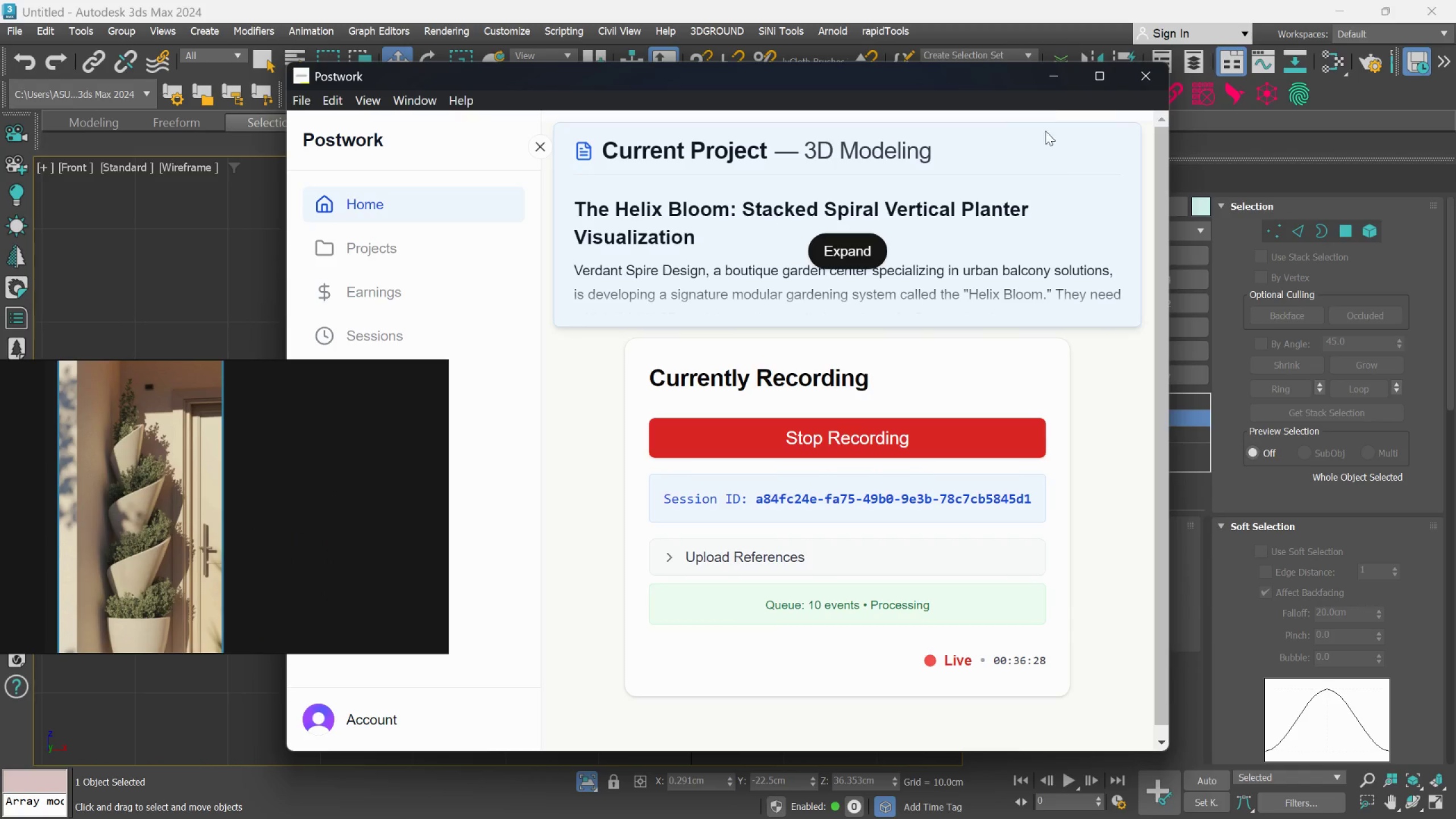 
left_click([1064, 80])
 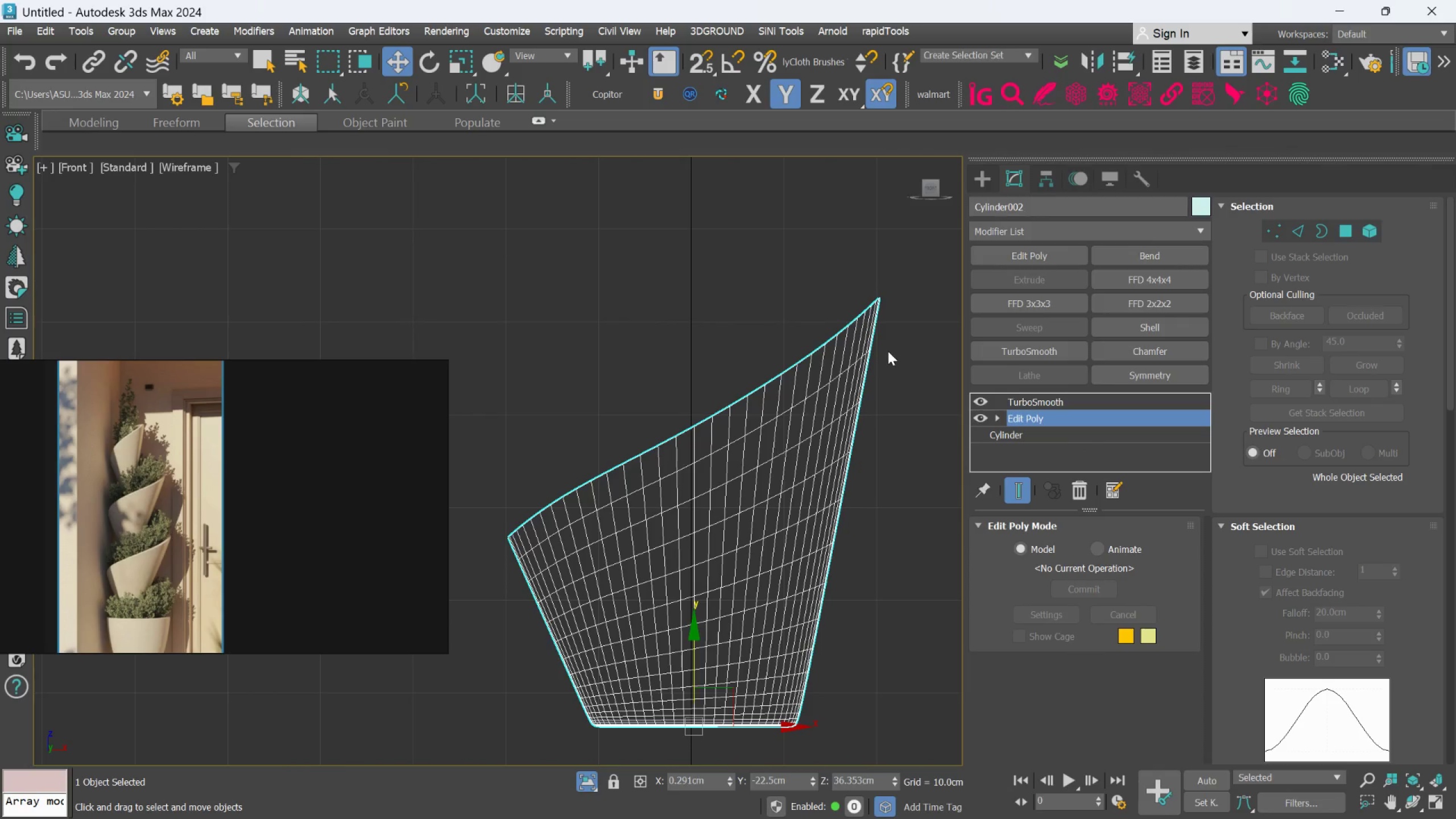 
scroll: coordinate [888, 351], scroll_direction: down, amount: 1.0
 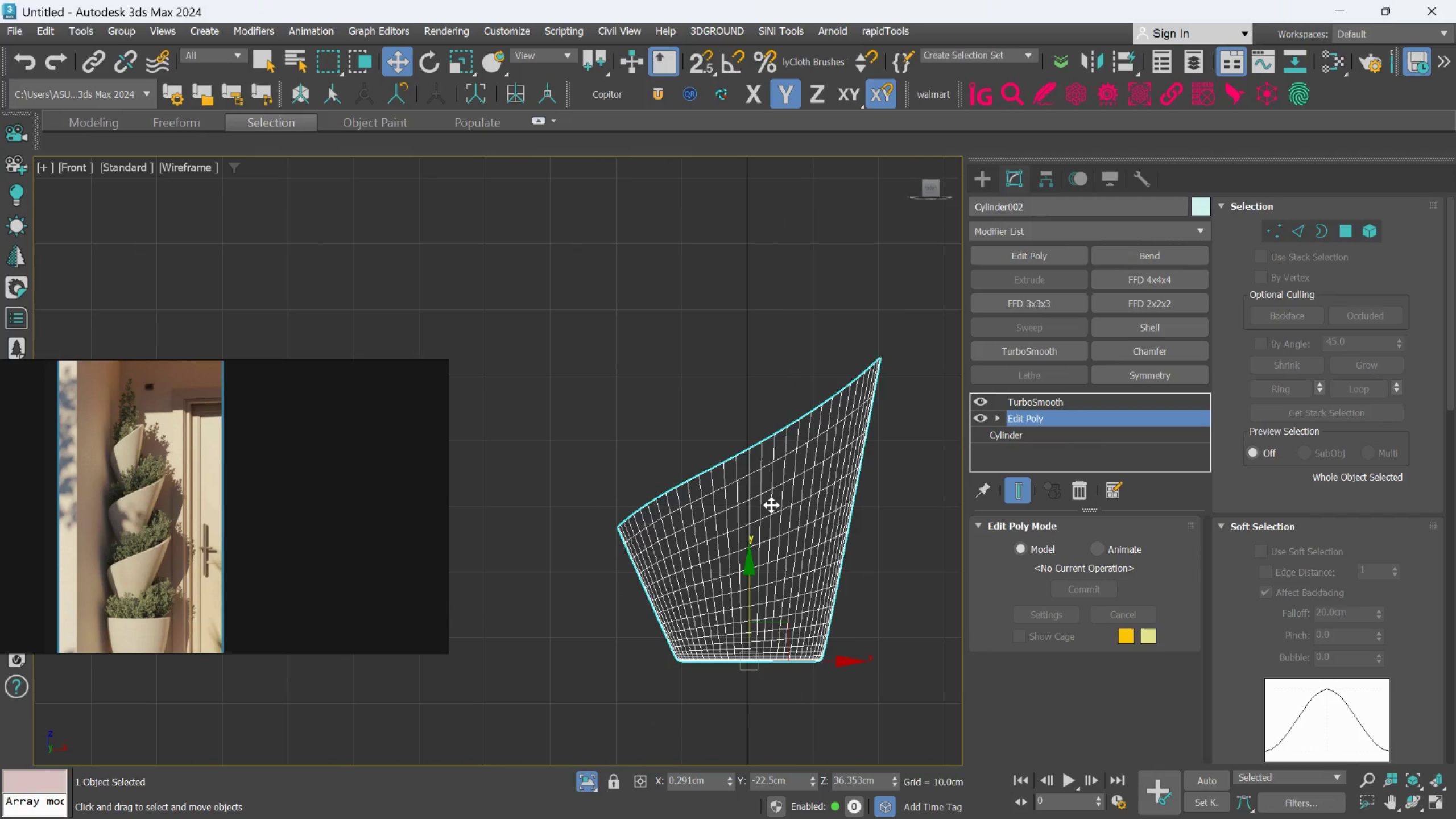 
scroll: coordinate [796, 514], scroll_direction: up, amount: 2.0
 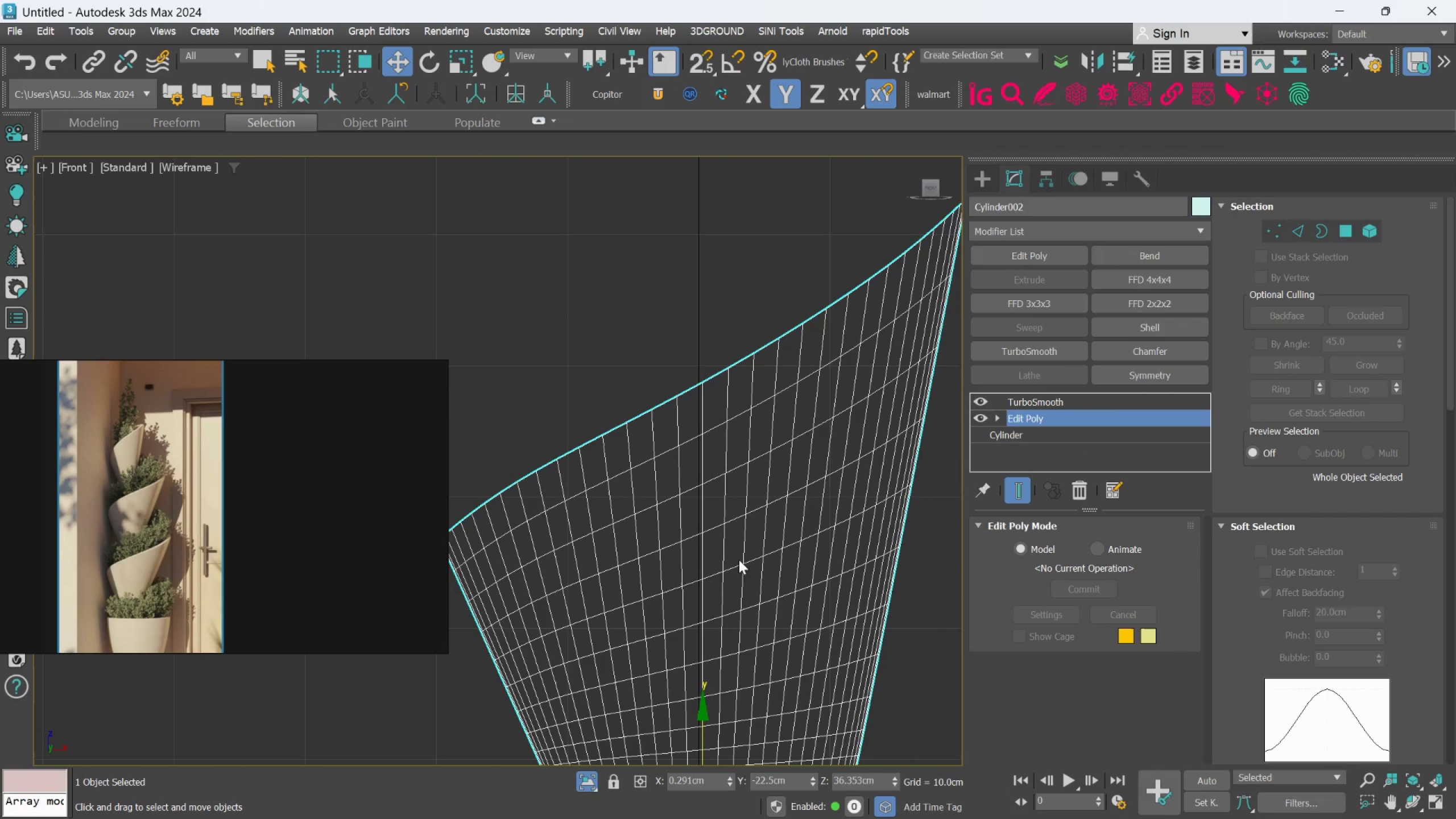 
scroll: coordinate [829, 486], scroll_direction: down, amount: 3.0
 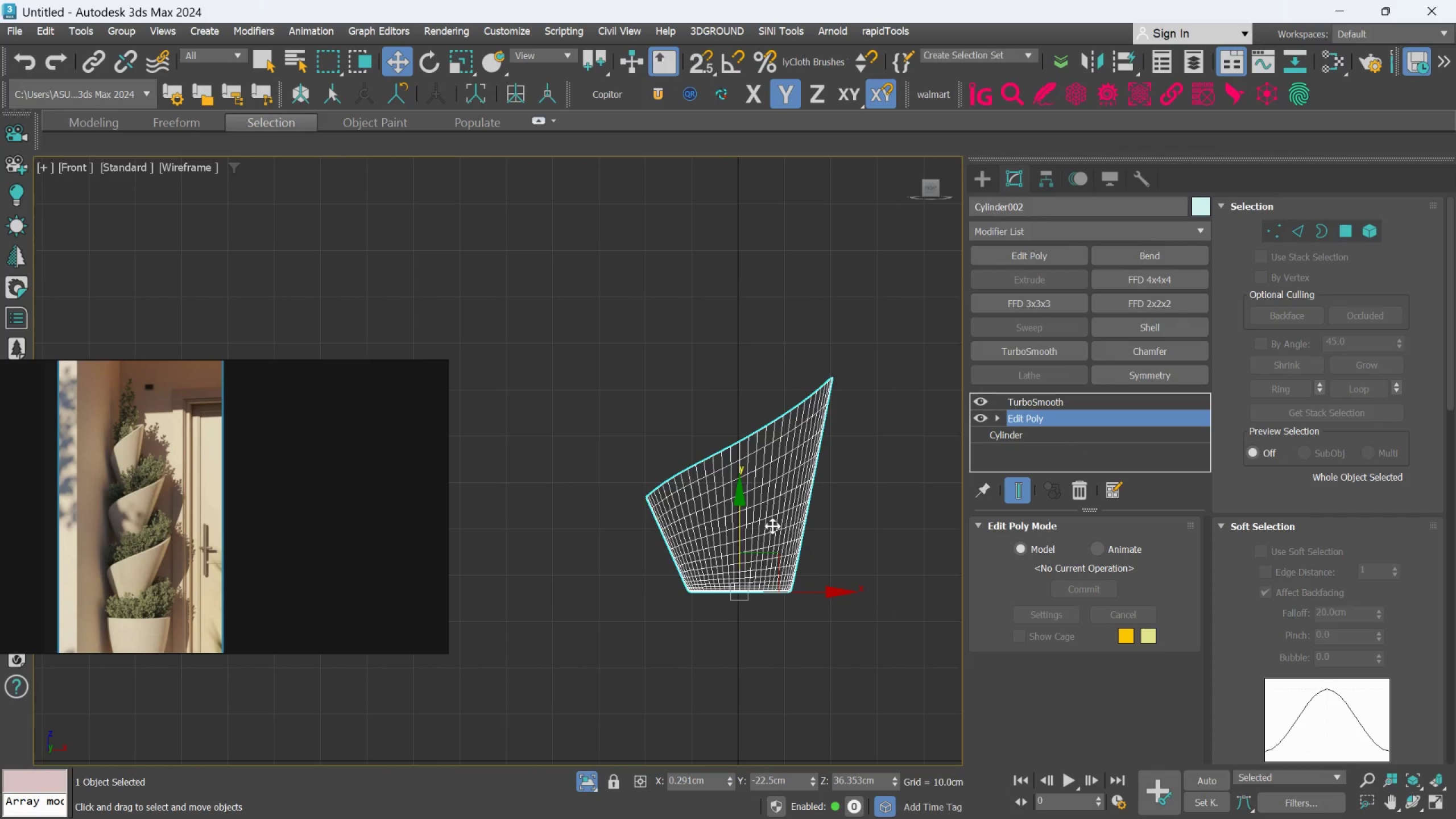 
scroll: coordinate [752, 468], scroll_direction: up, amount: 2.0
 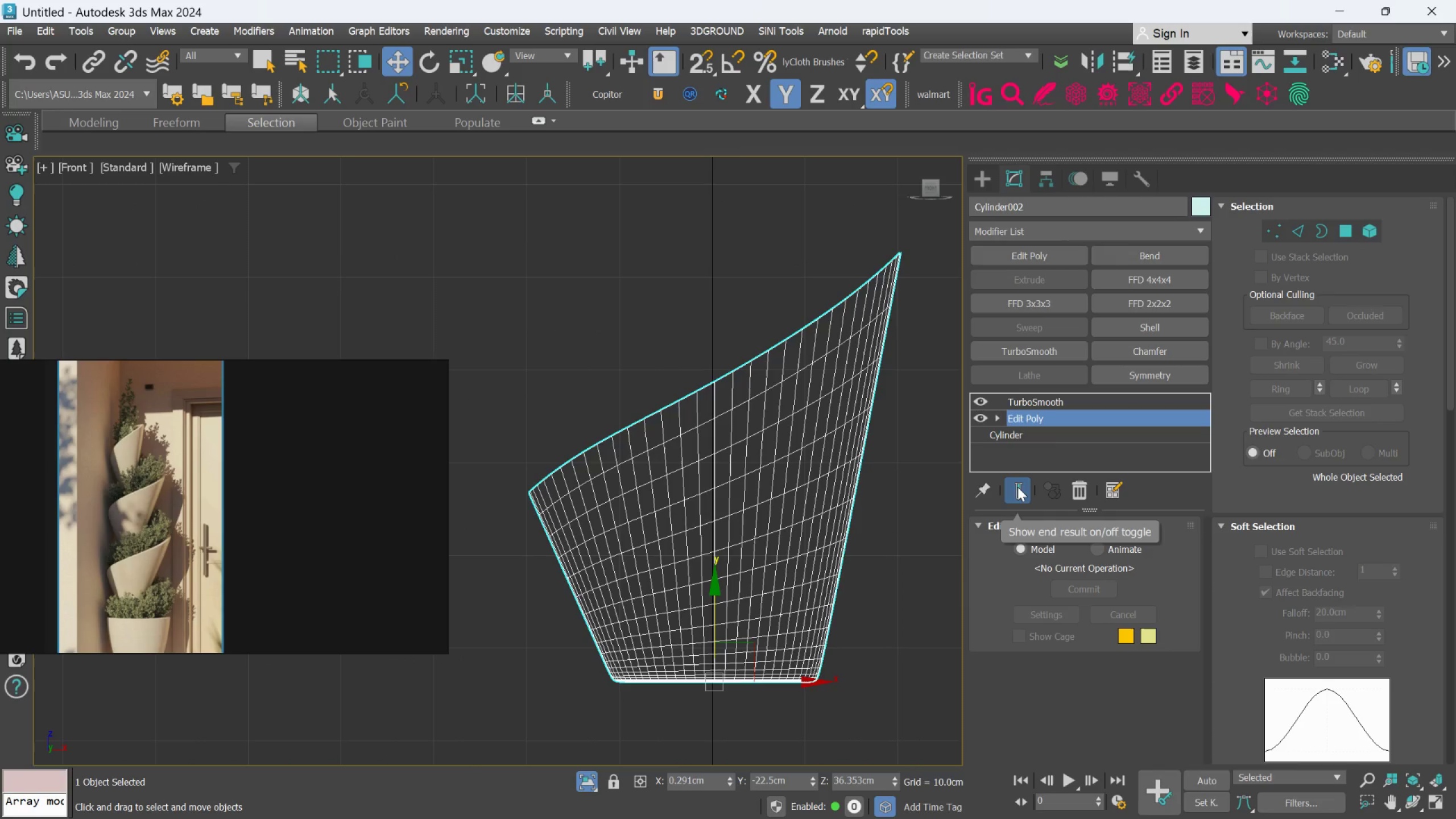 
left_click([1017, 487])
 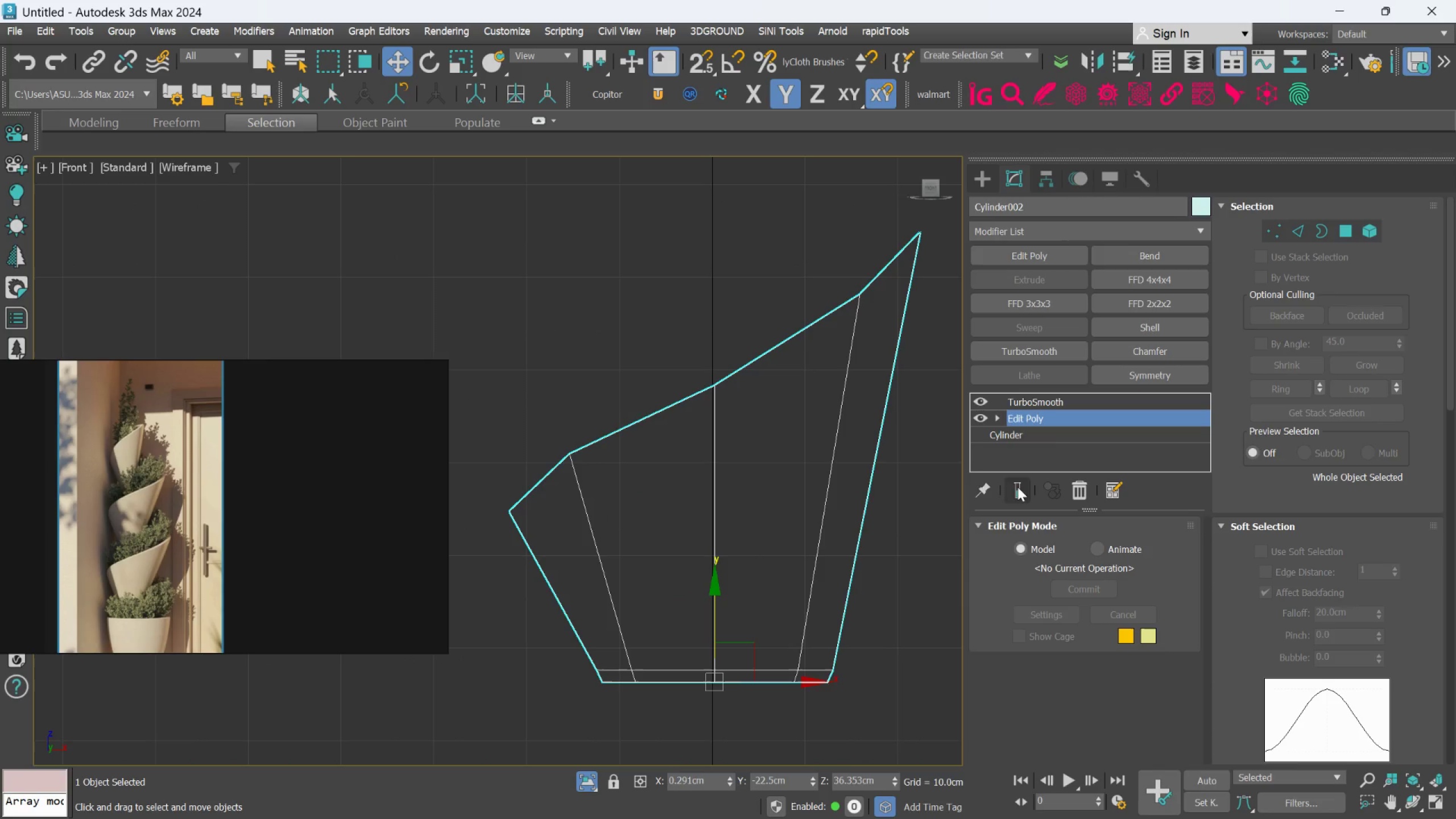 
left_click([1017, 487])
 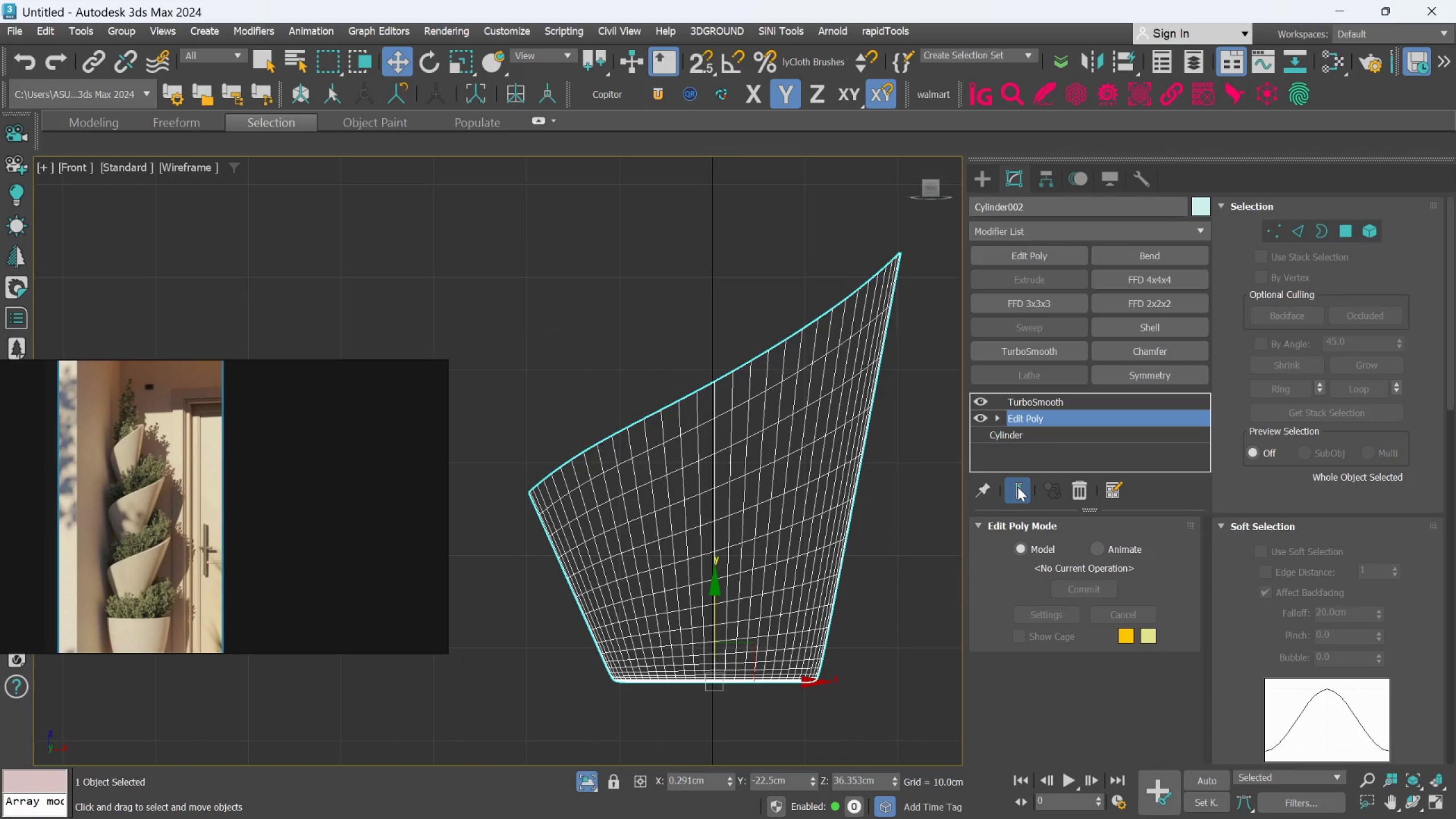 
left_click([1017, 487])
 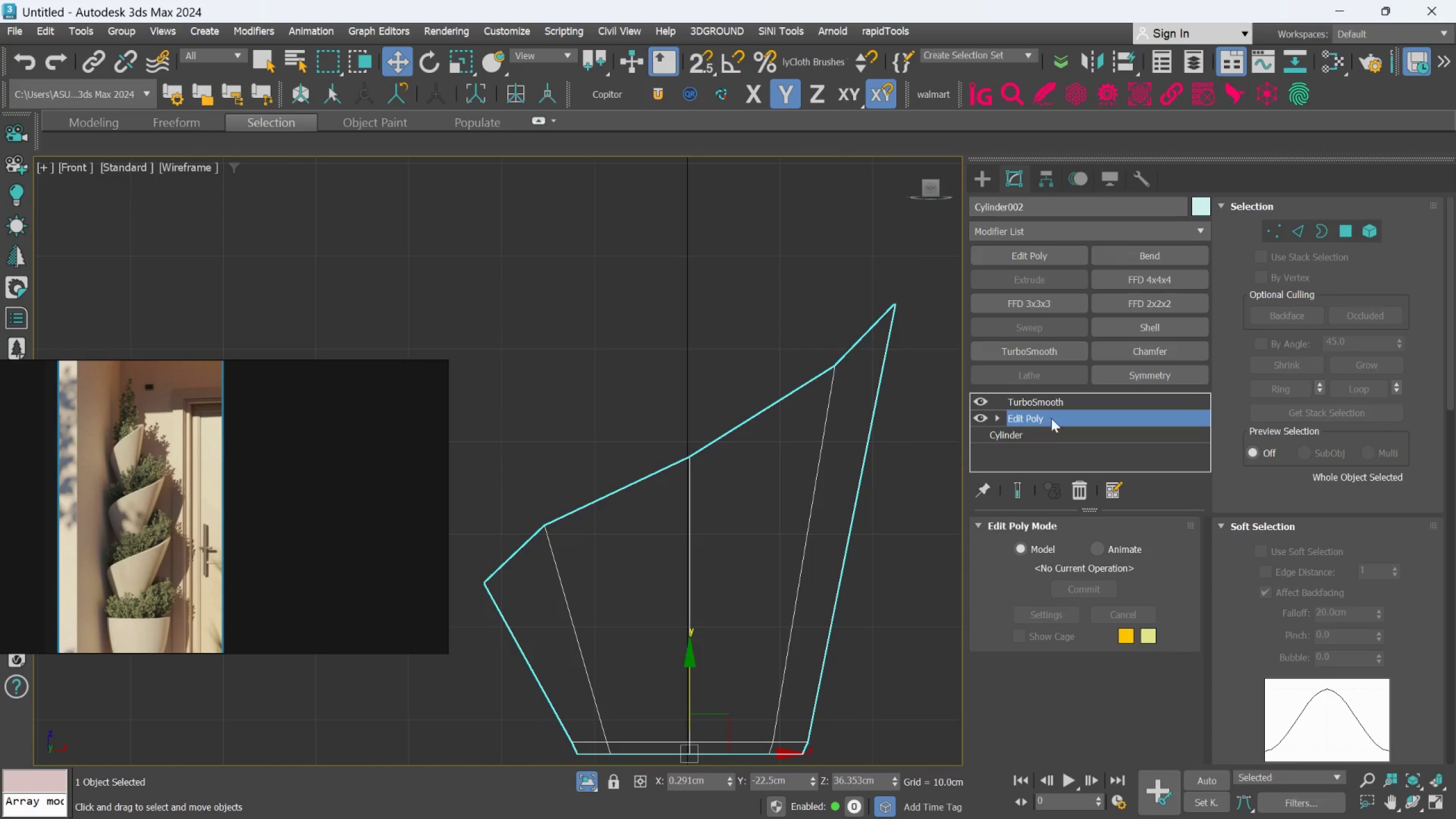 
left_click([1279, 242])
 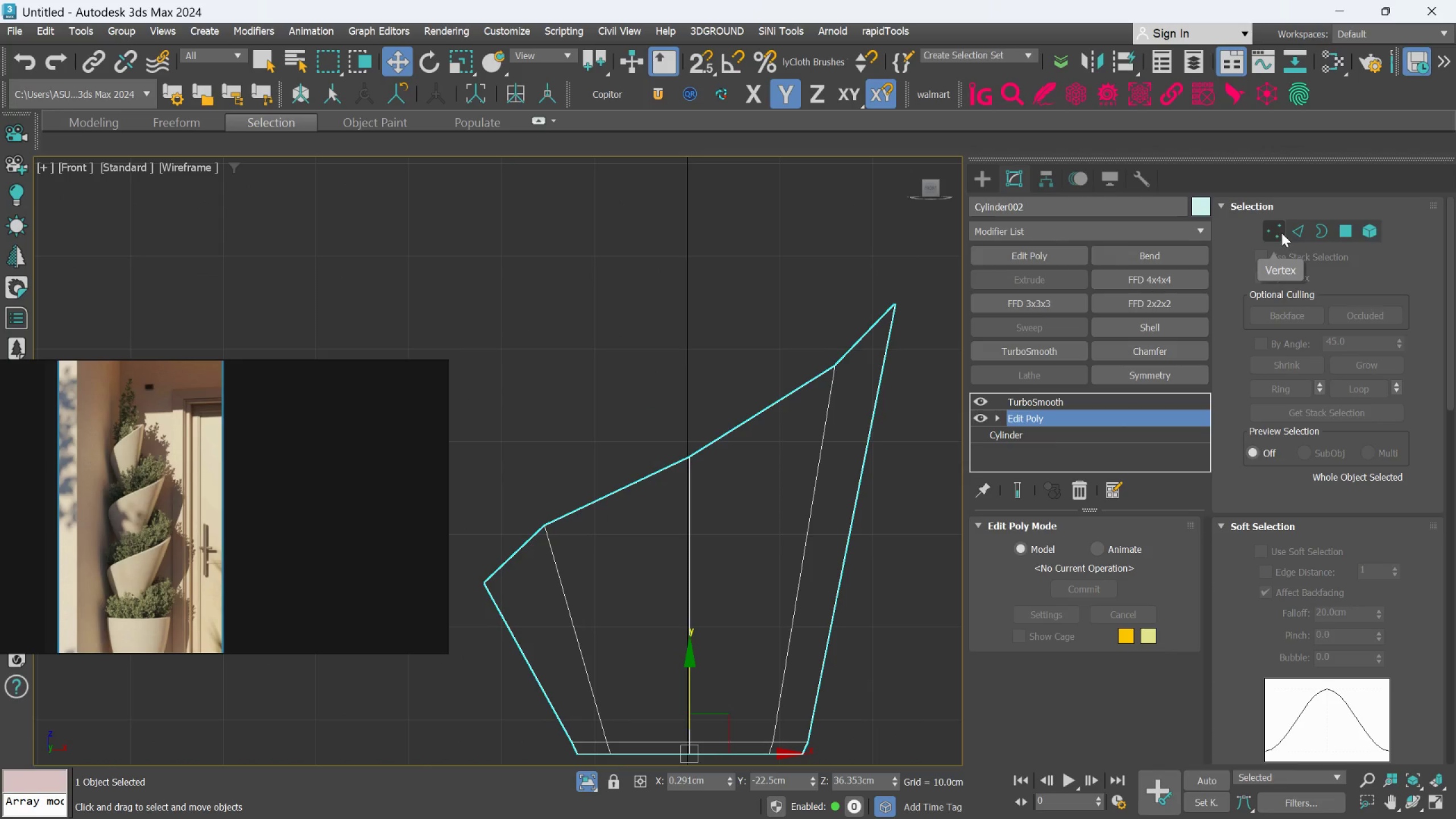 
left_click([1281, 233])
 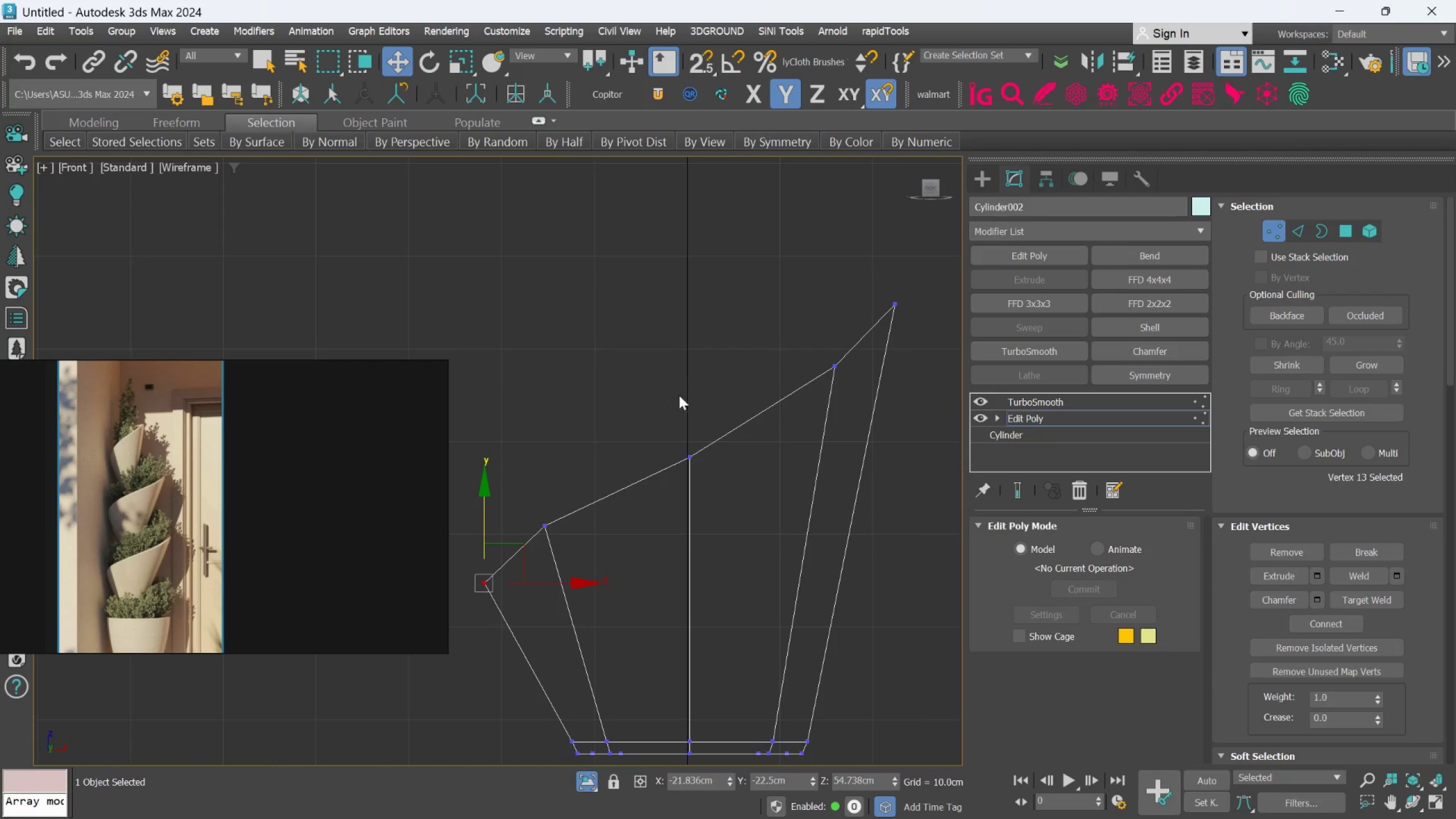 
left_click_drag(start_coordinate=[656, 395], to_coordinate=[723, 493])
 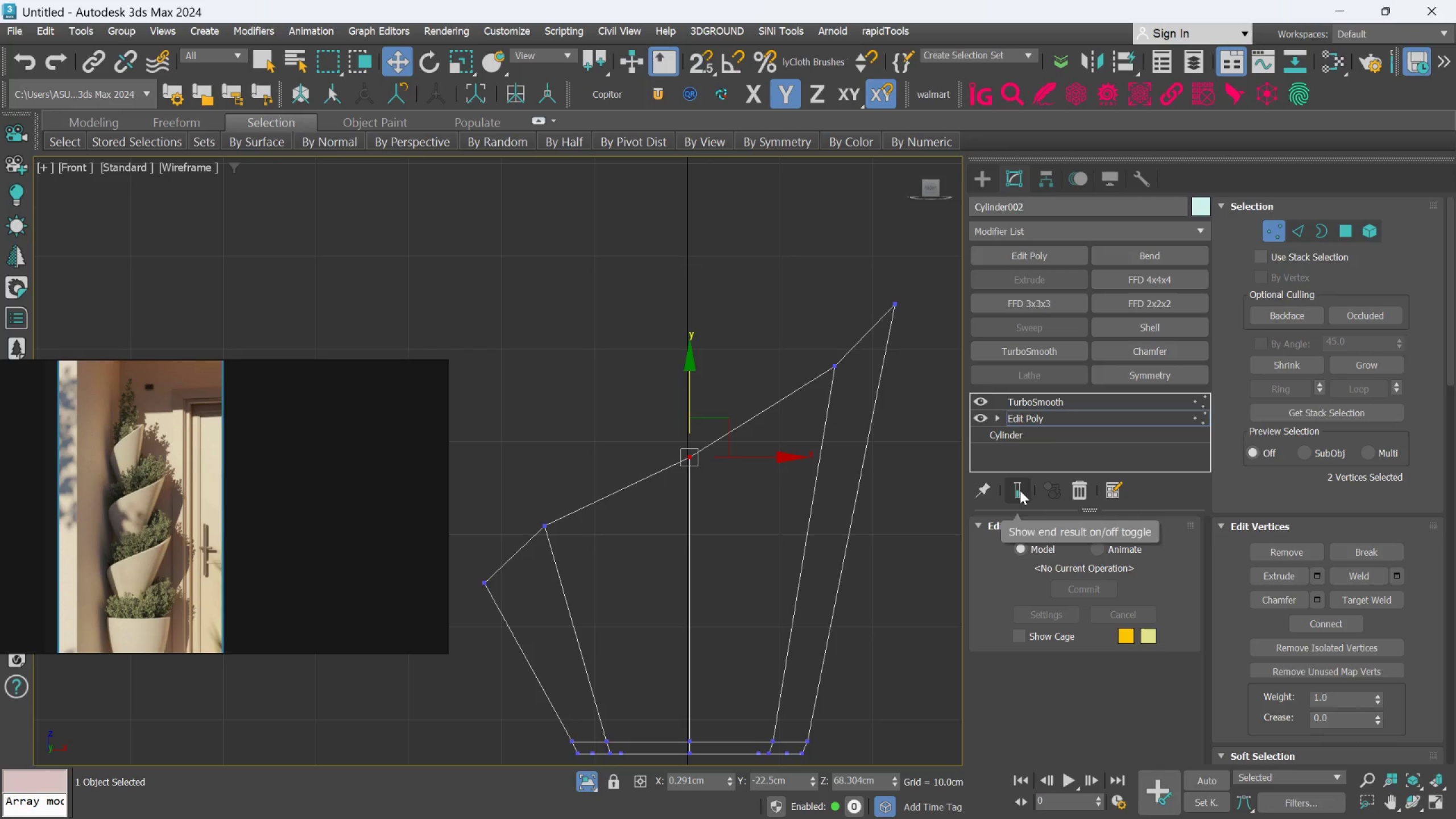 
left_click([1020, 490])
 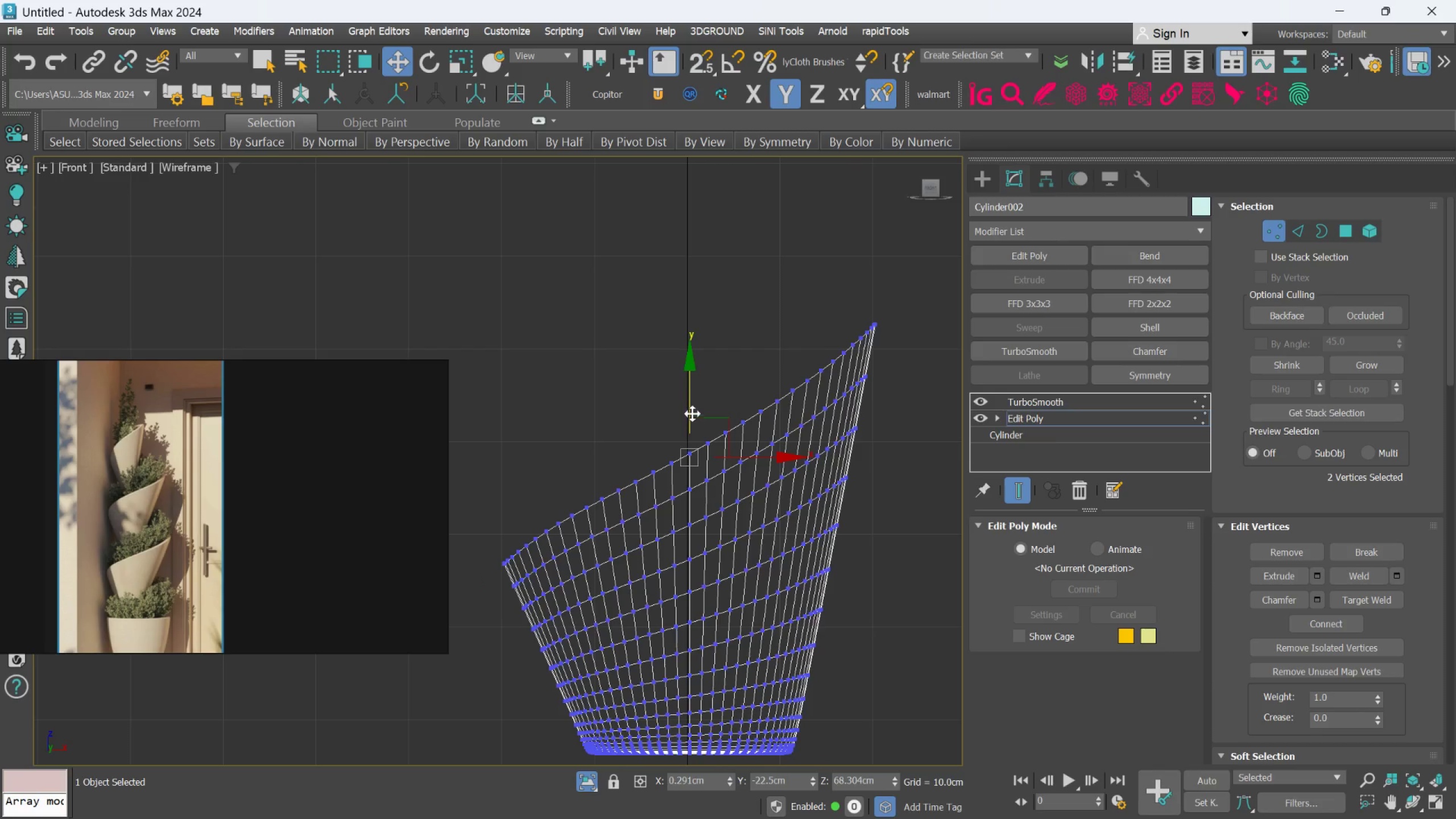 
left_click_drag(start_coordinate=[693, 404], to_coordinate=[693, 400])
 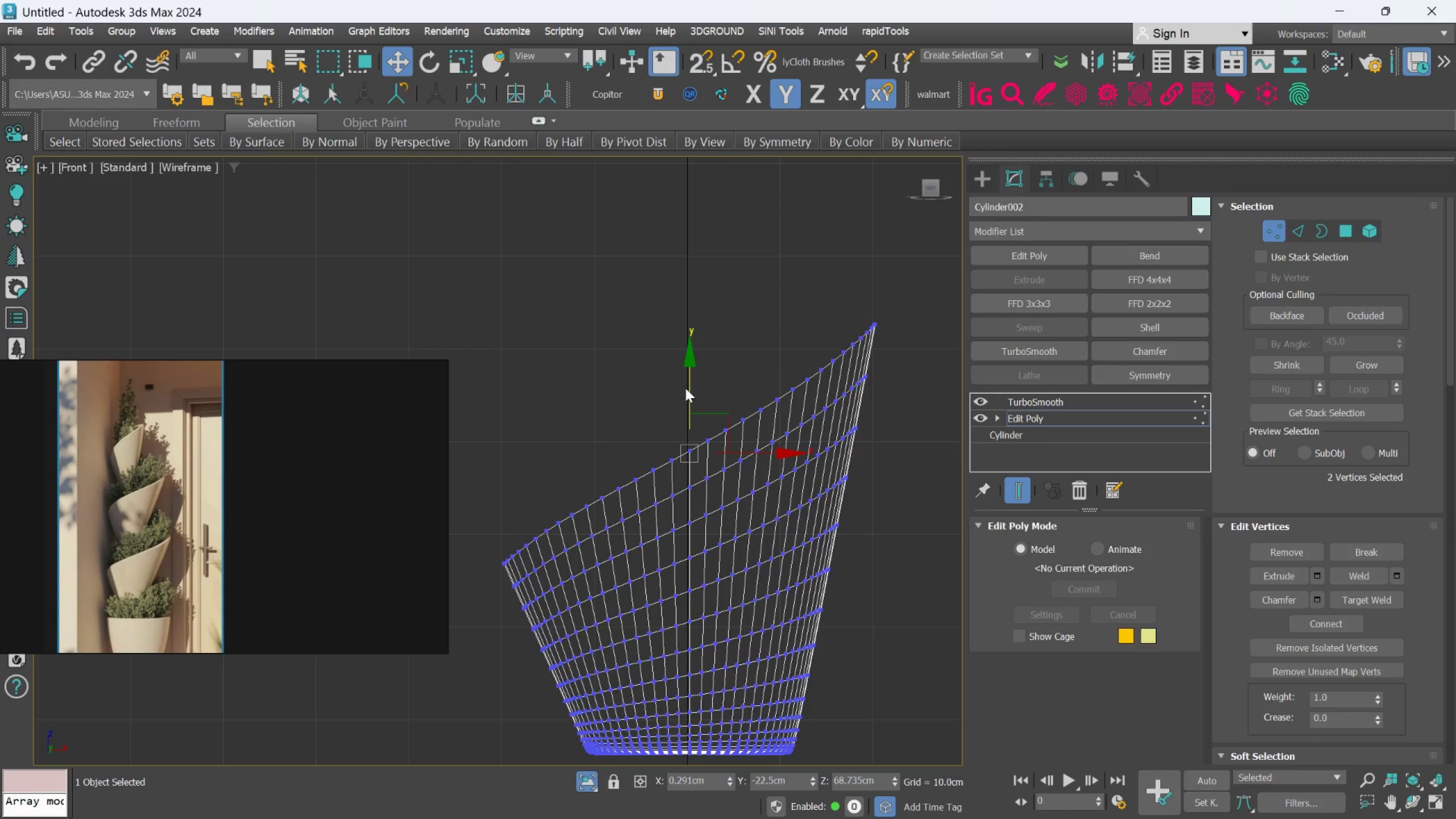 
wait(17.48)
 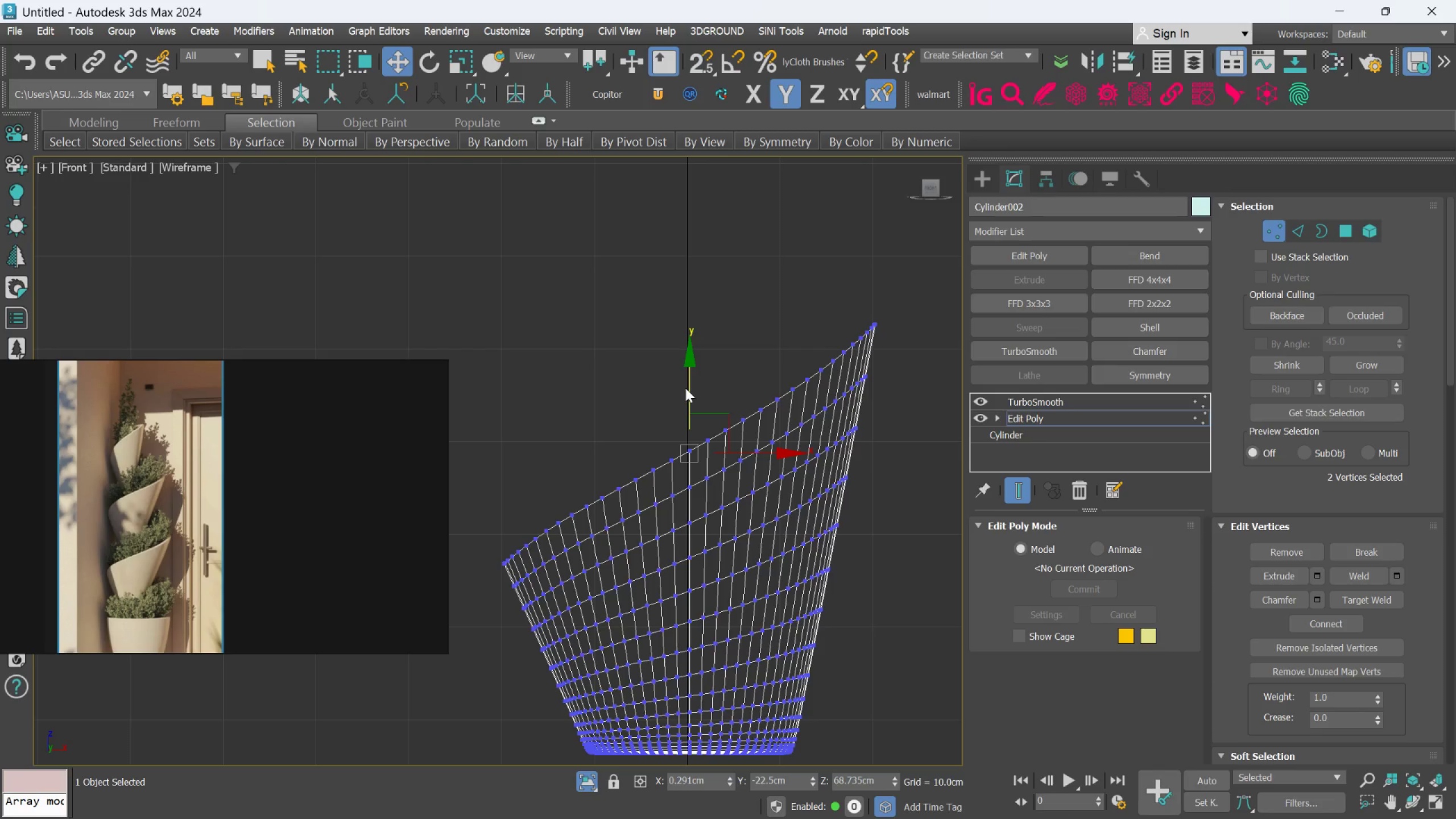 
scroll: coordinate [105, 575], scroll_direction: up, amount: 1.0
 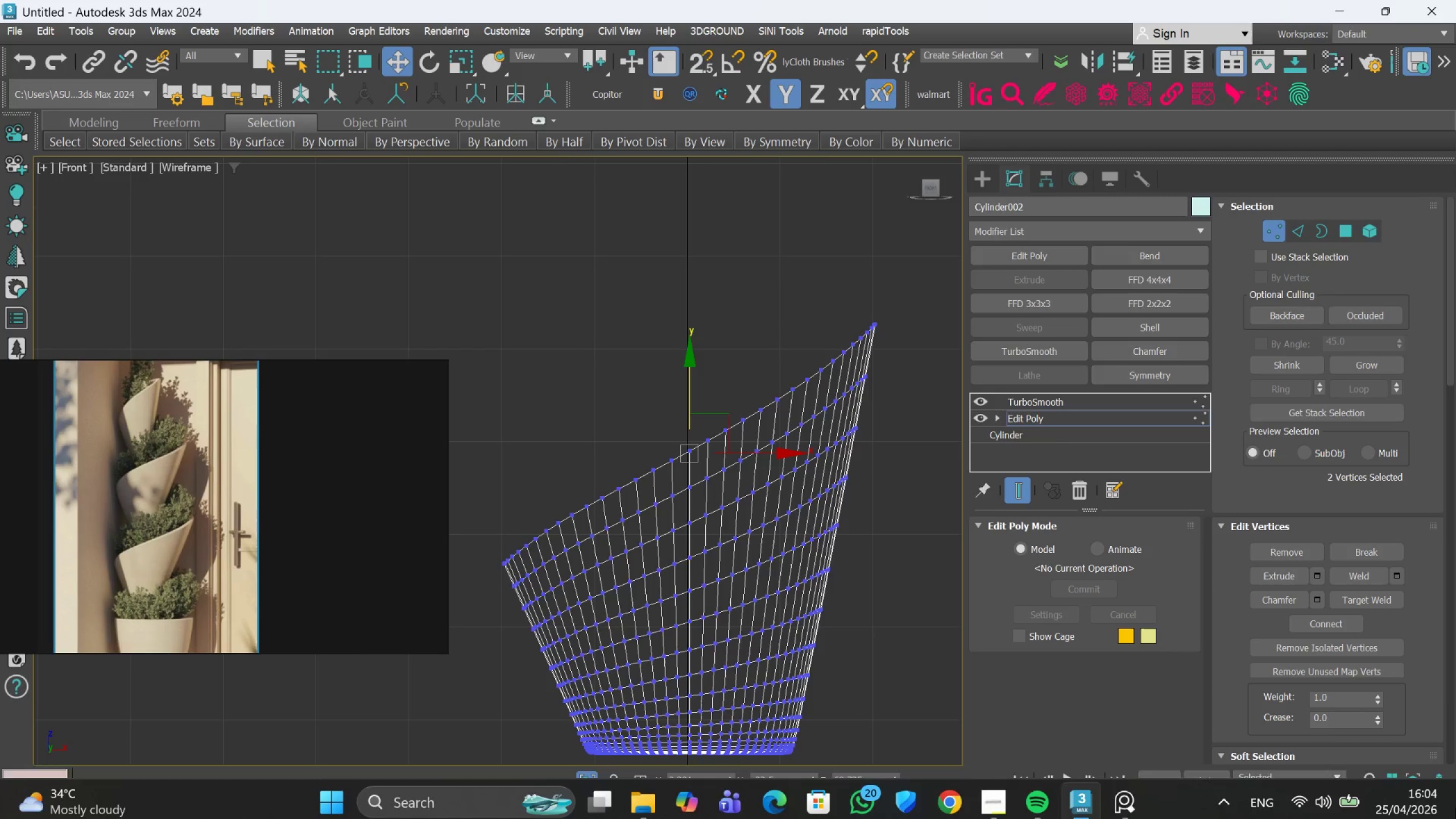 
wait(15.7)
 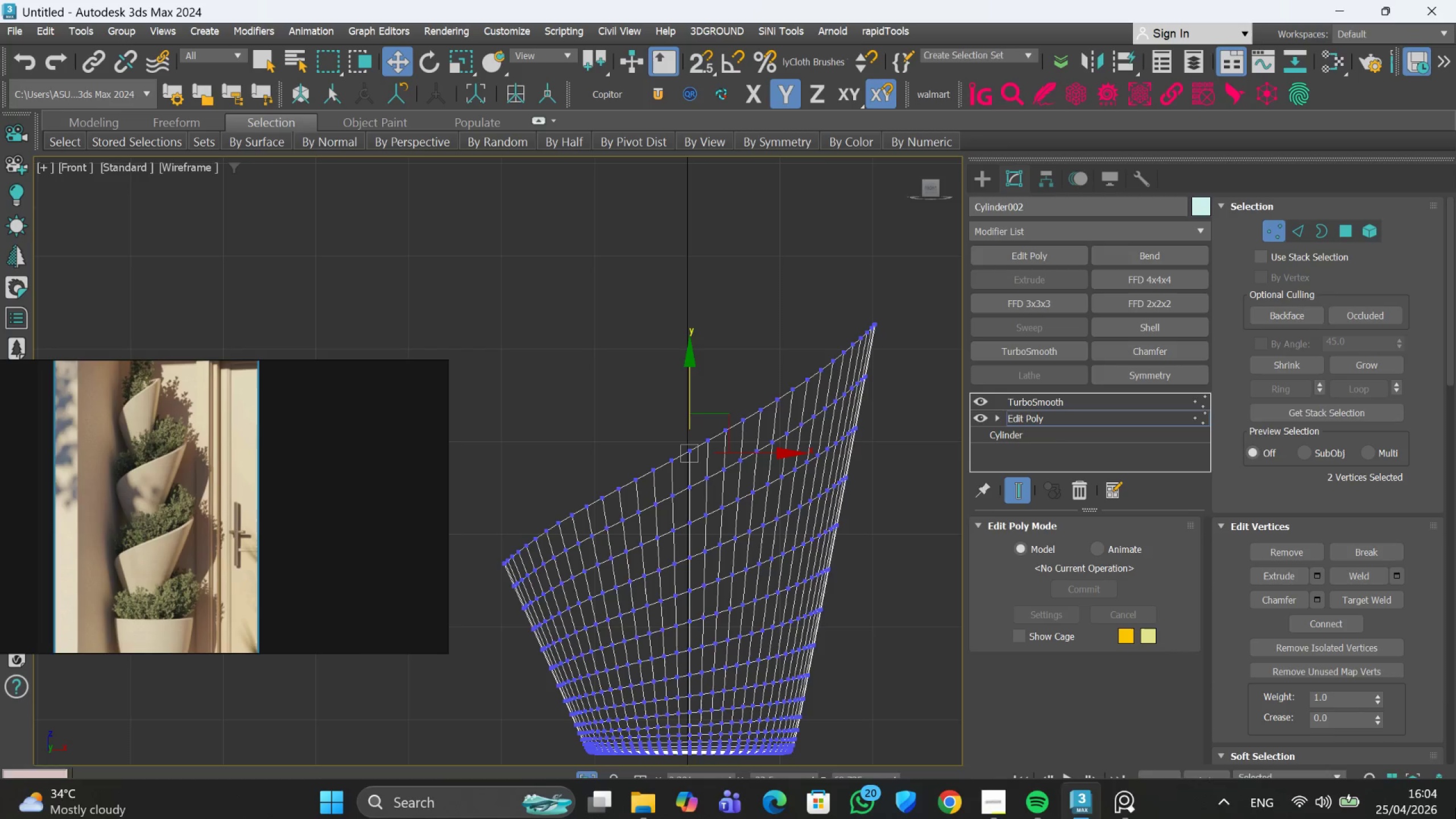 
scroll: coordinate [693, 408], scroll_direction: none, amount: 0.0
 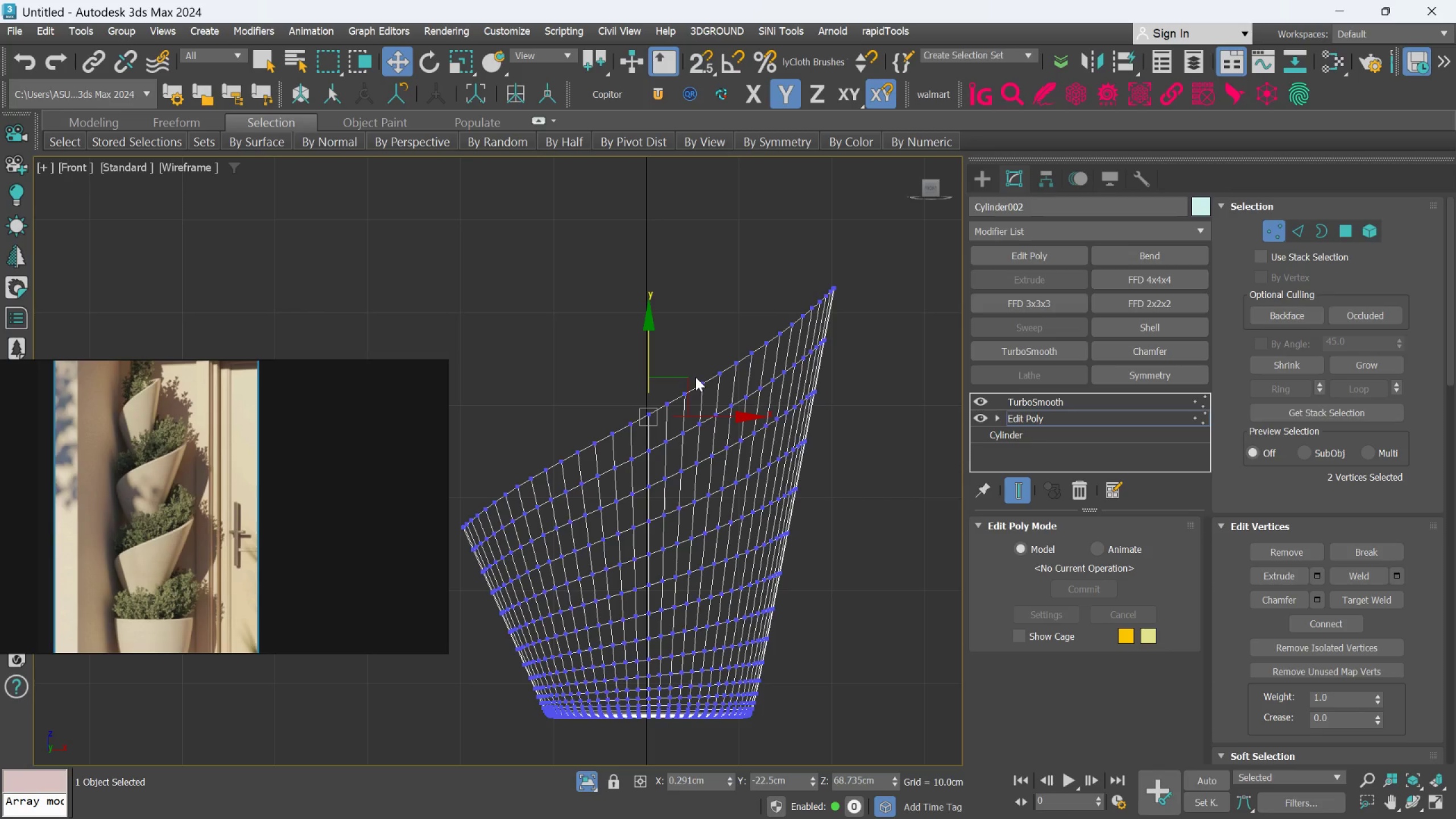 
wait(23.51)
 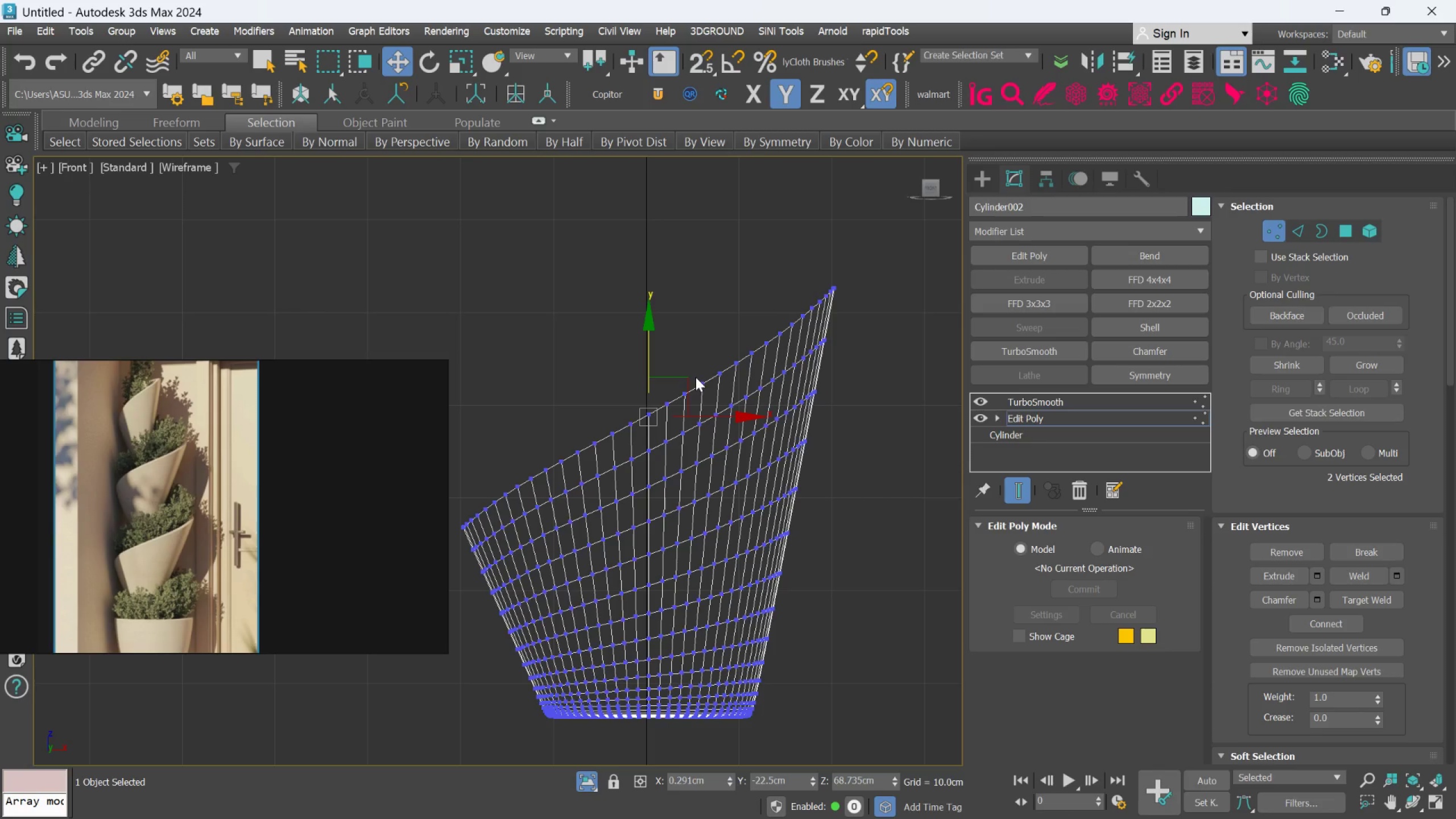 
scroll: coordinate [528, 324], scroll_direction: down, amount: 1.0
 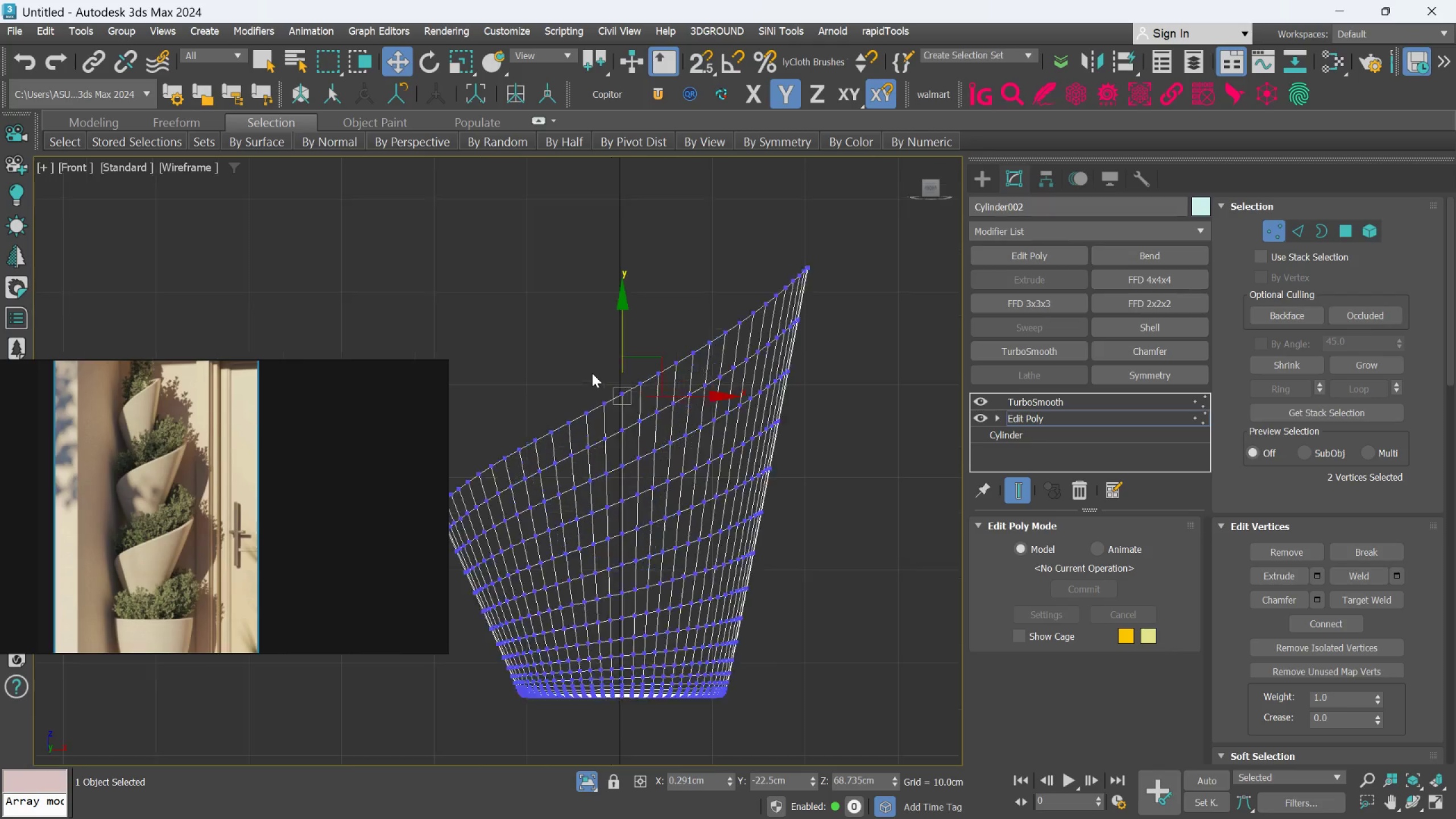 
scroll: coordinate [592, 373], scroll_direction: up, amount: 2.0
 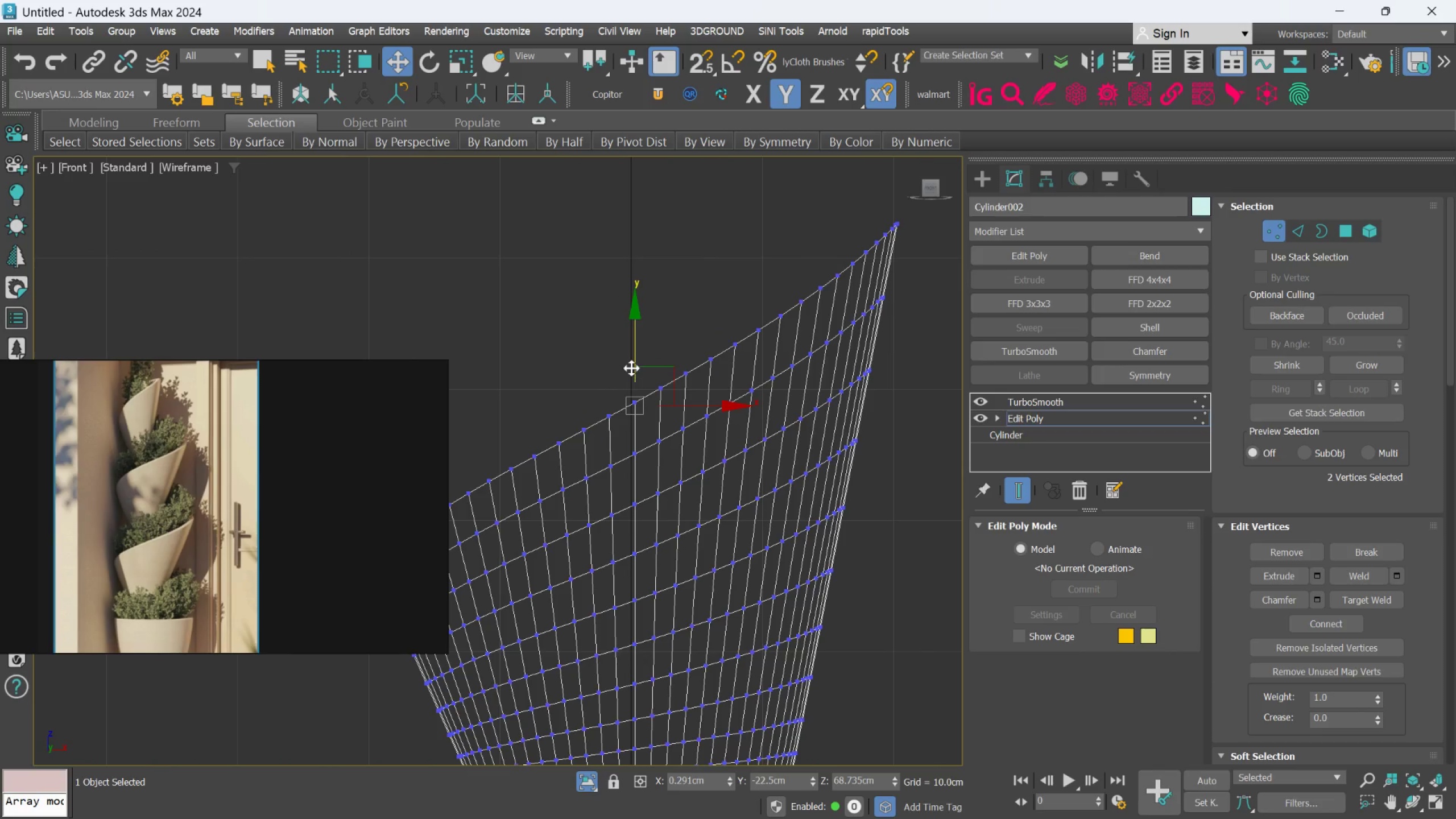 
wait(10.82)
 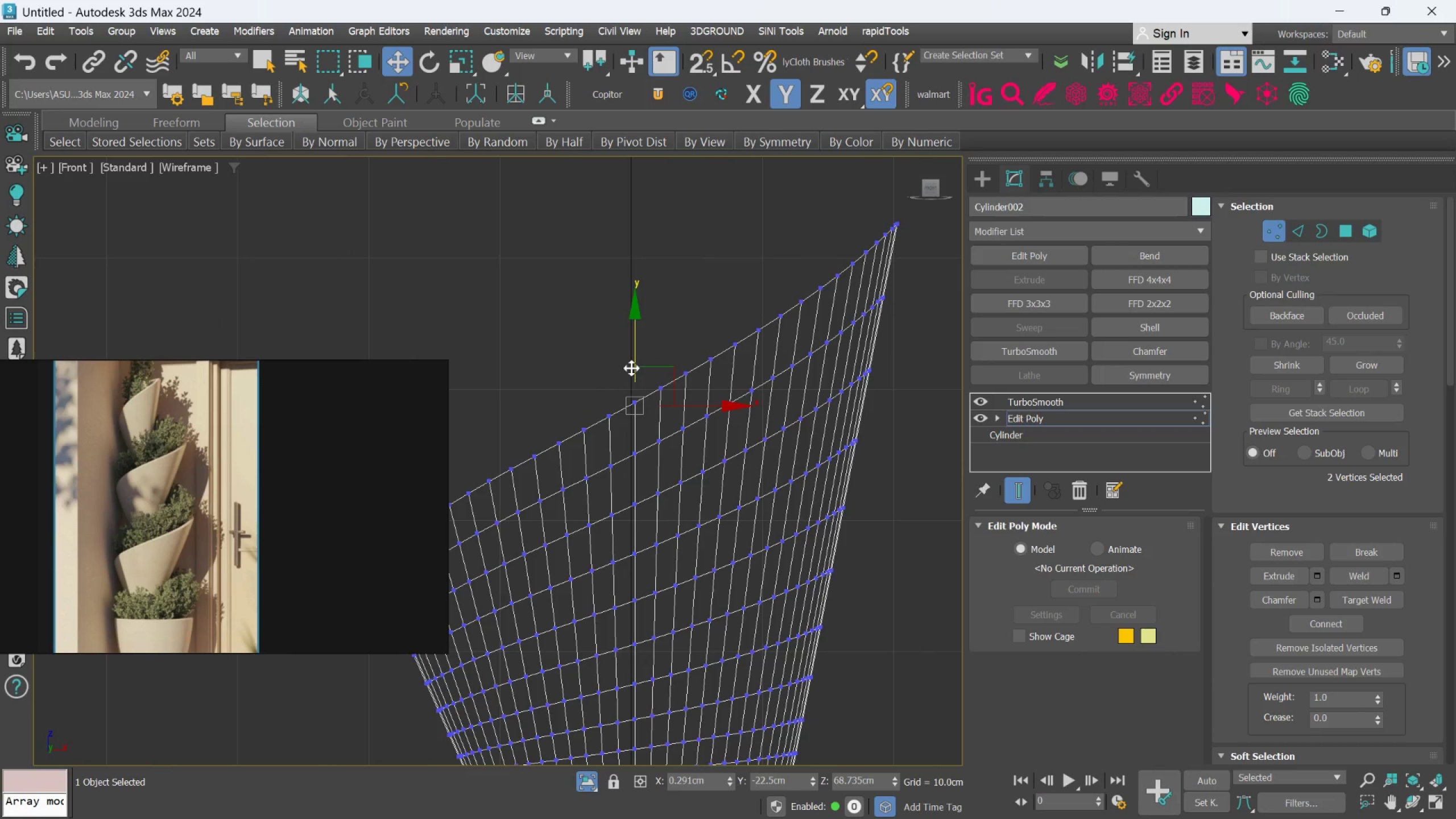 
scroll: coordinate [714, 353], scroll_direction: down, amount: 3.0
 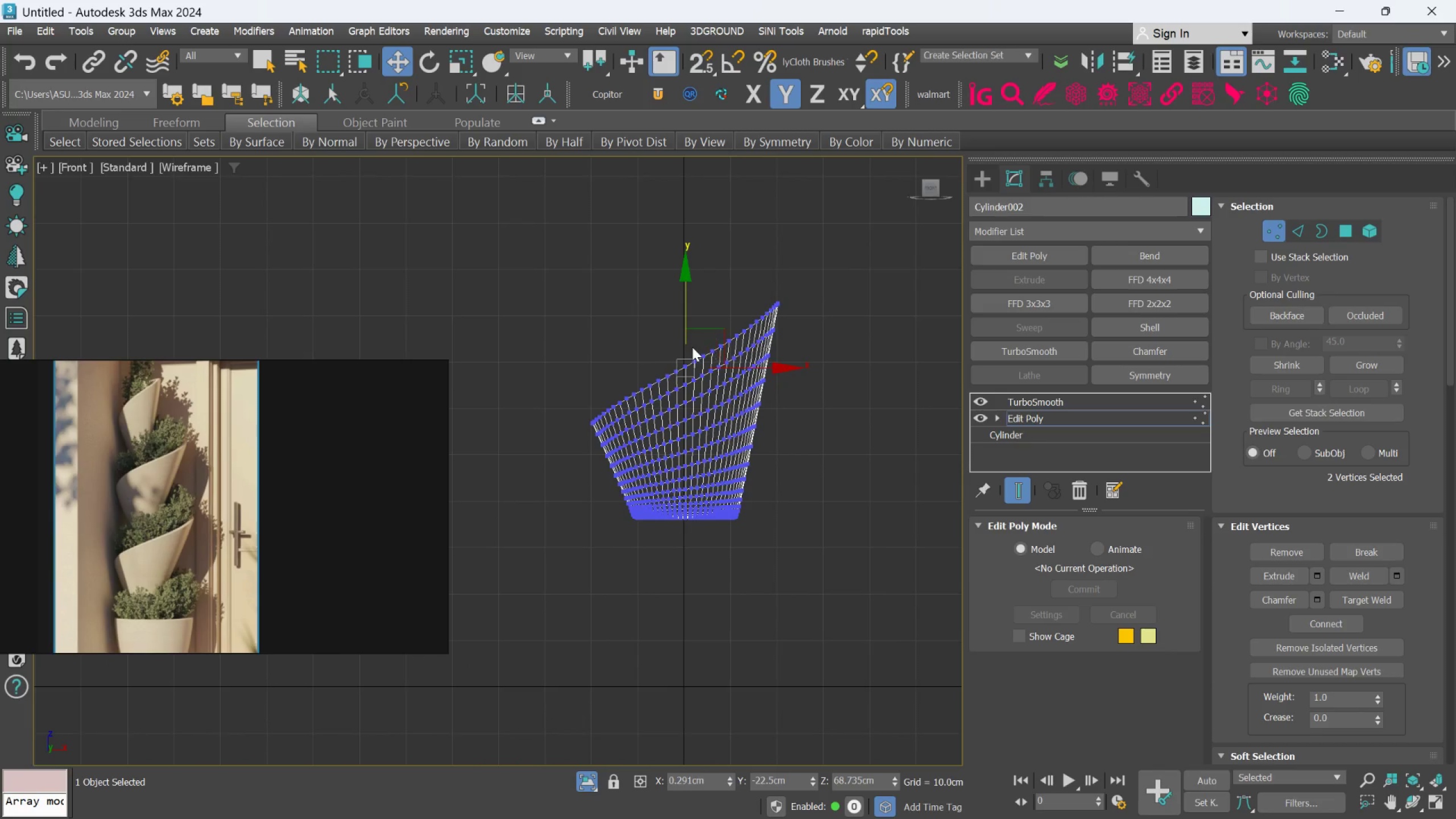 
scroll: coordinate [691, 346], scroll_direction: up, amount: 4.0
 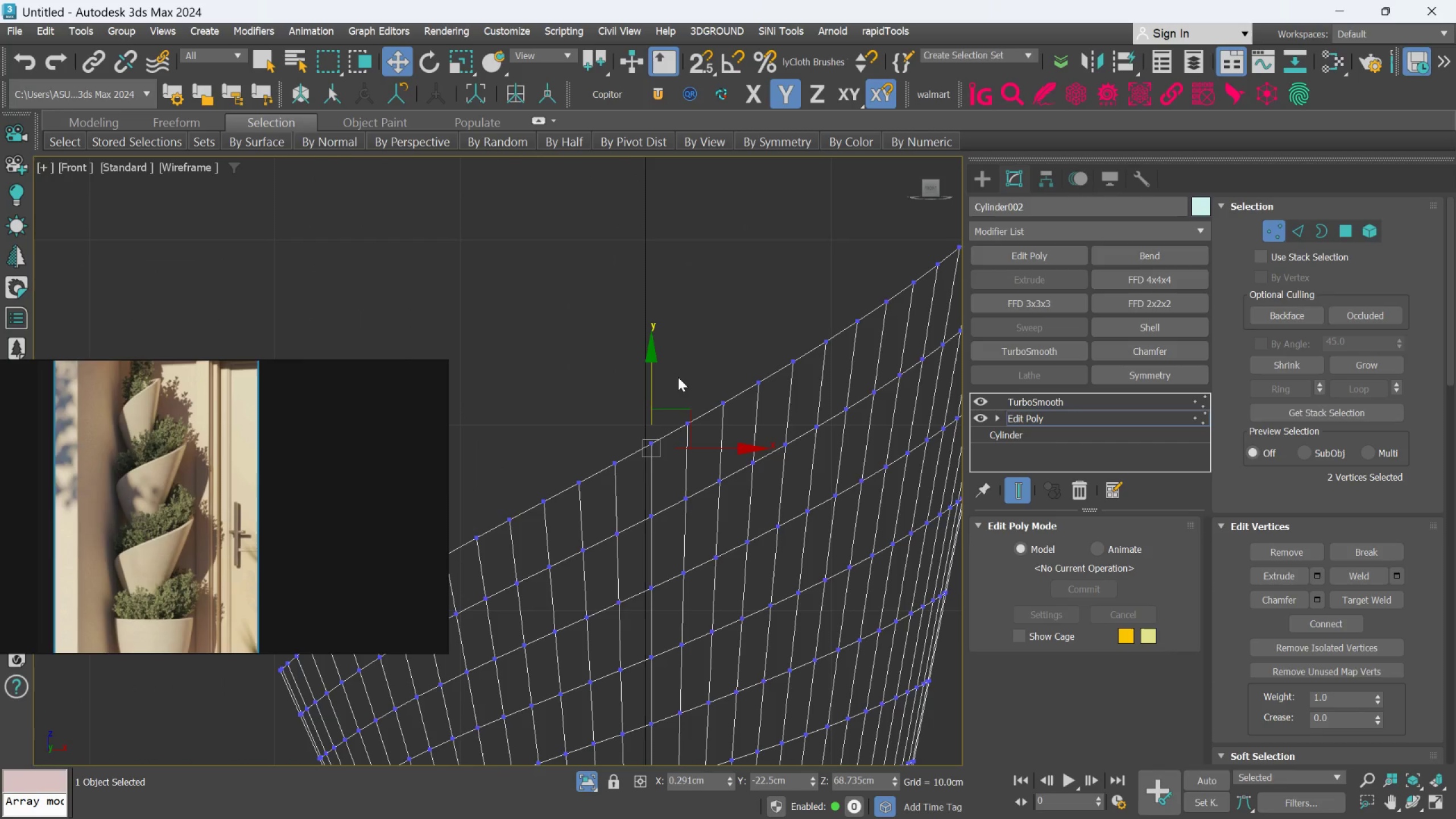 
hold_key(key=AltLeft, duration=0.78)
 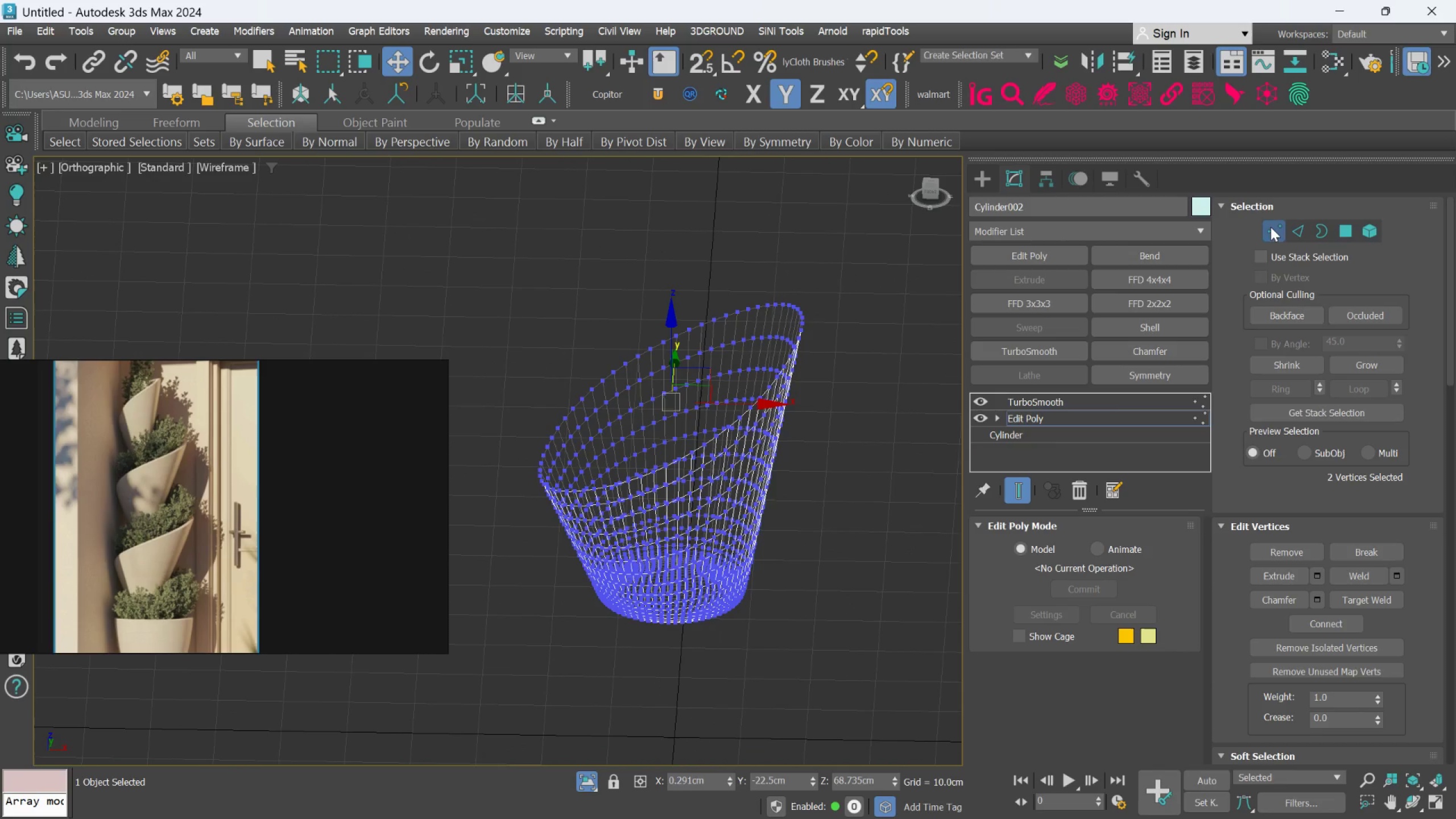 
scroll: coordinate [682, 377], scroll_direction: down, amount: 3.0
 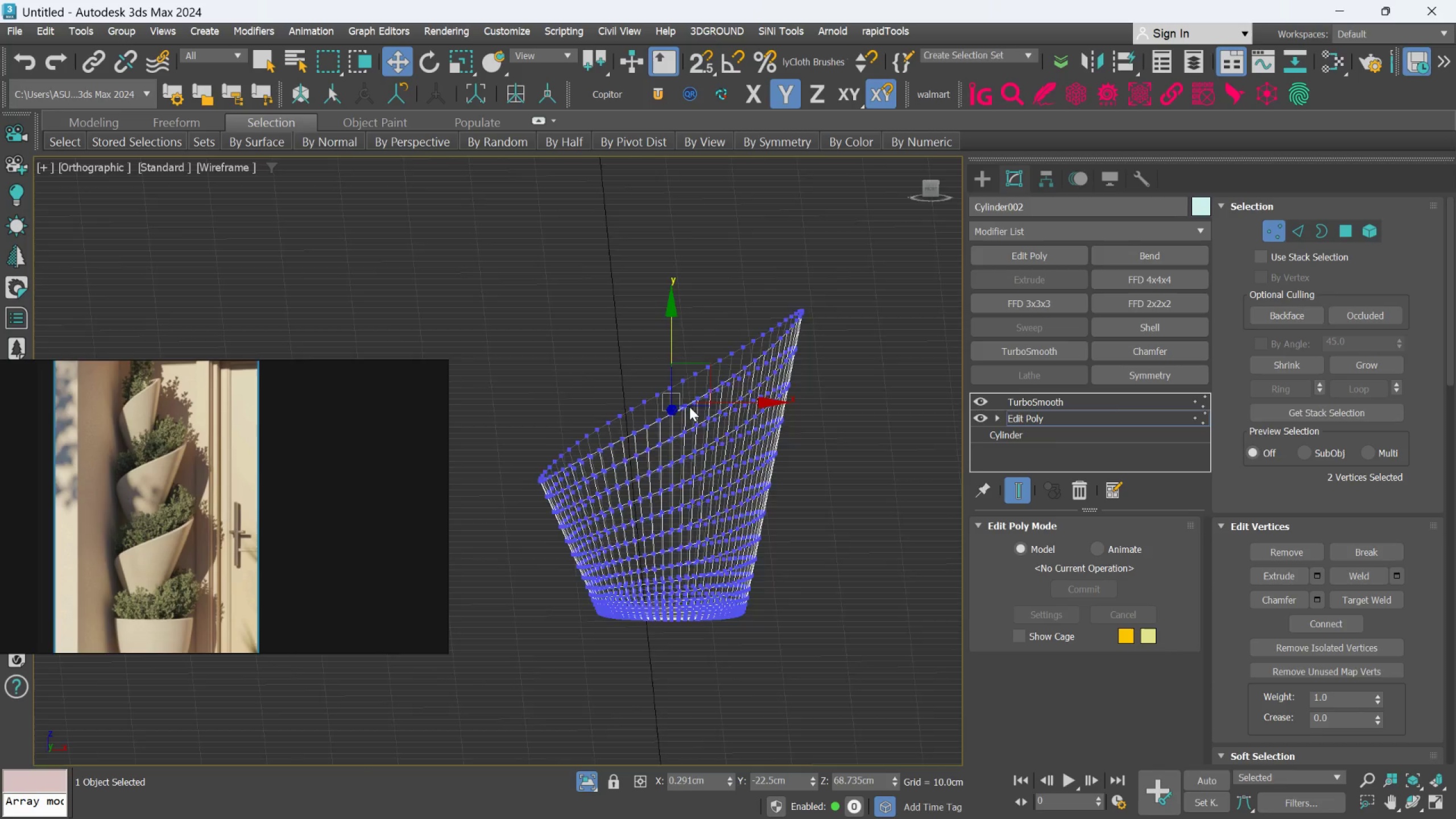 
left_click([1272, 227])
 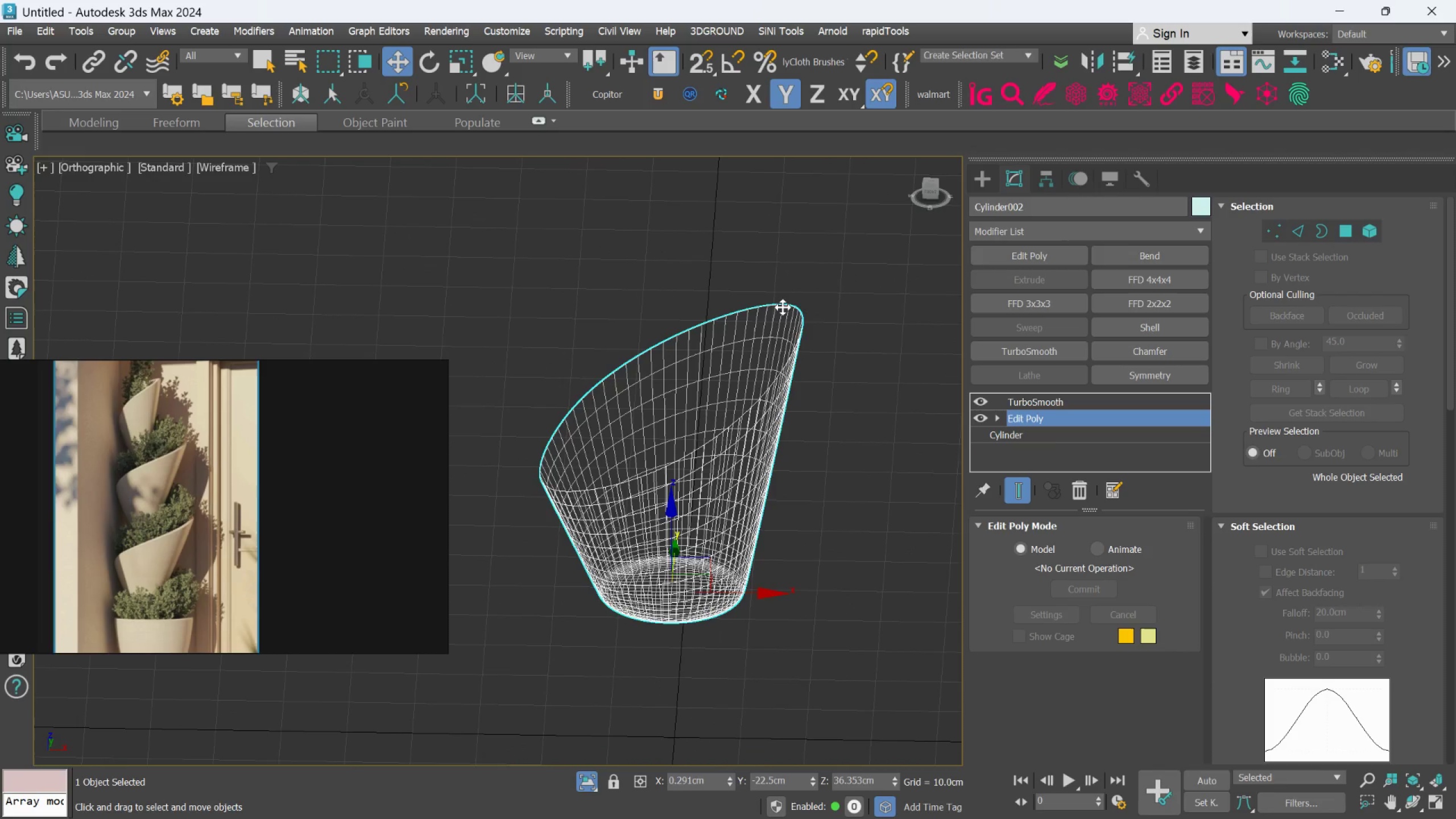 
hold_key(key=AltLeft, duration=0.36)
 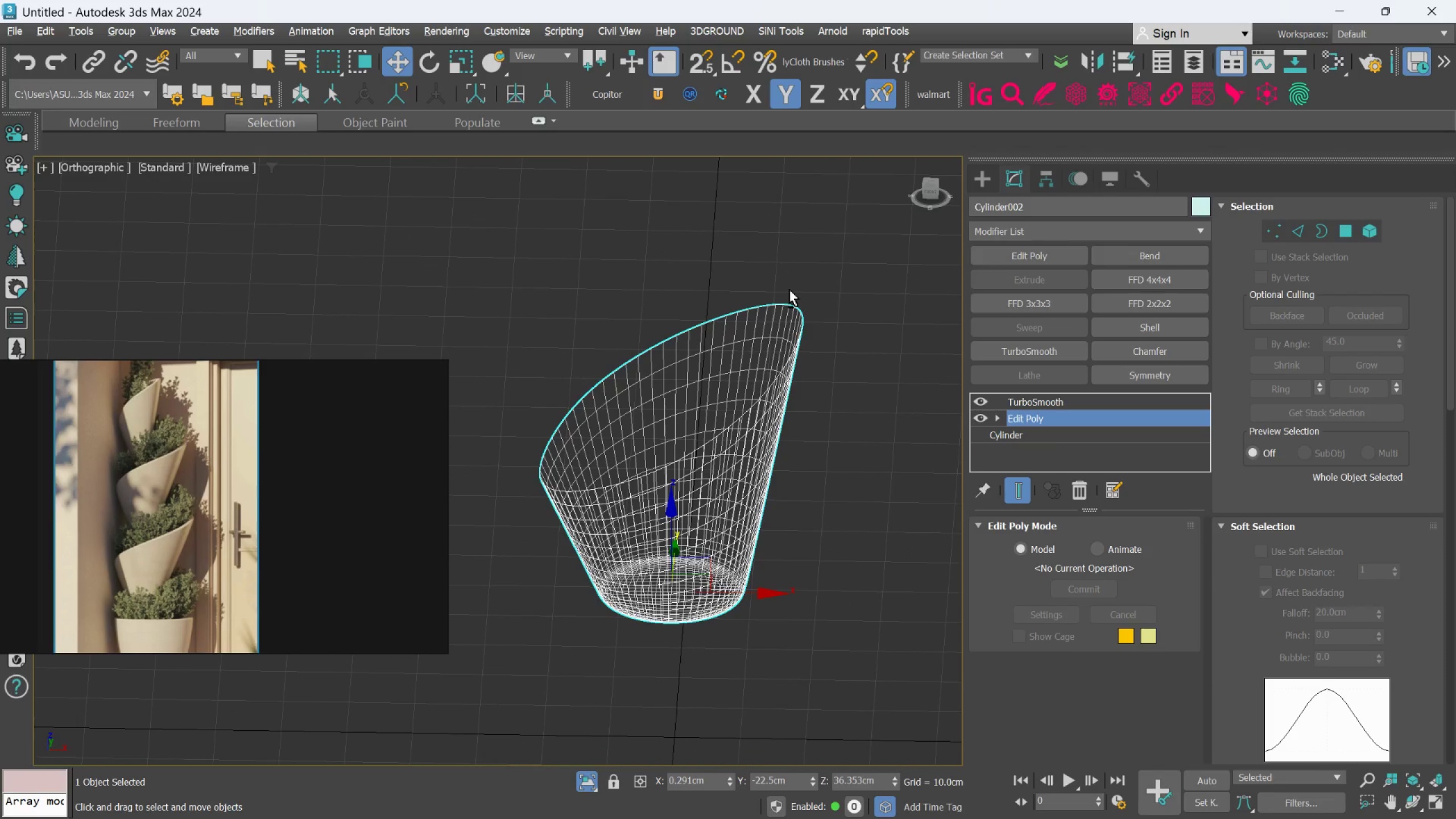 
key(Alt+AltLeft)
 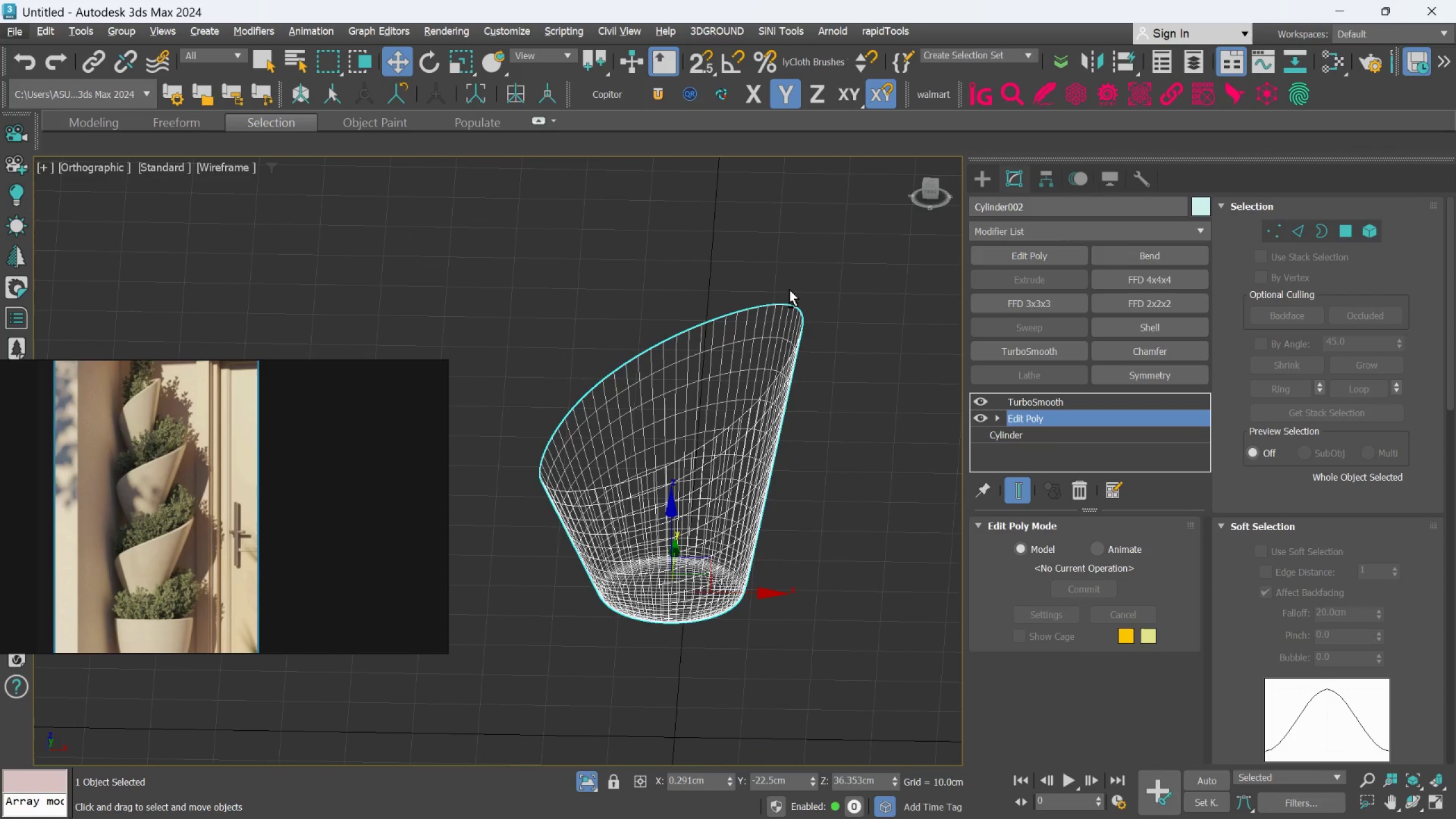 
key(Alt+AltLeft)
 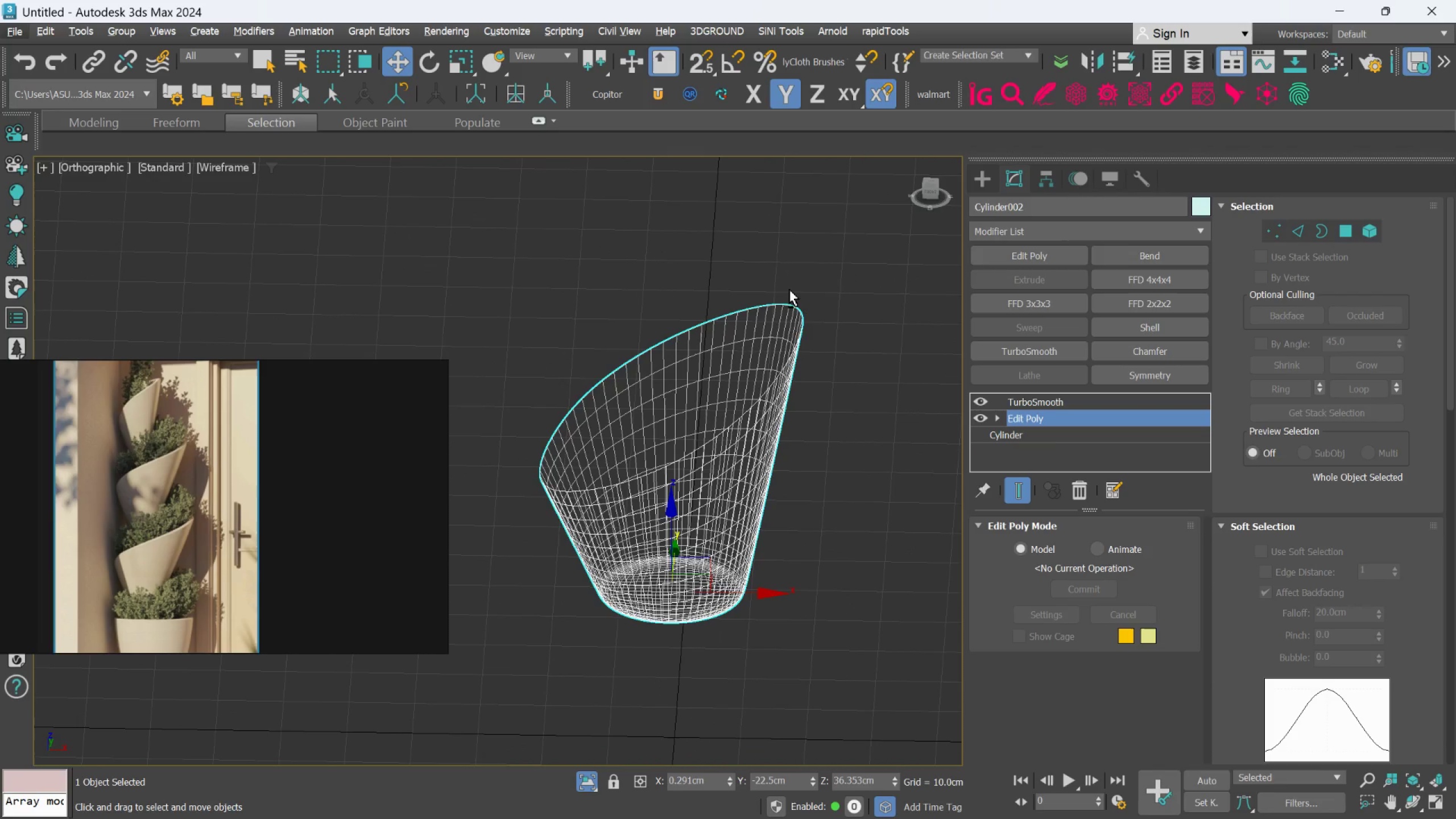 
key(Alt+X)
 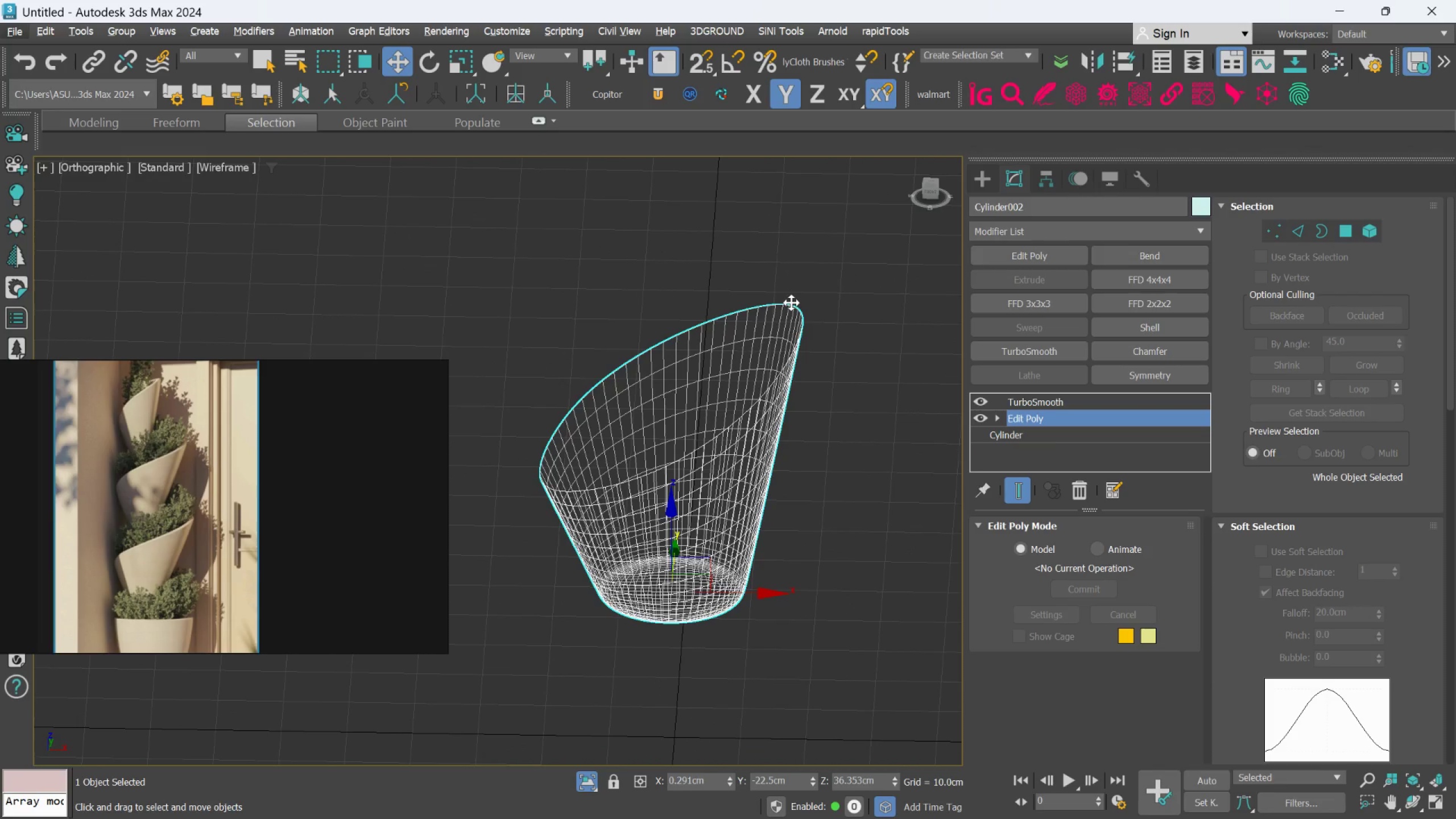 
hold_key(key=AltLeft, duration=0.45)
 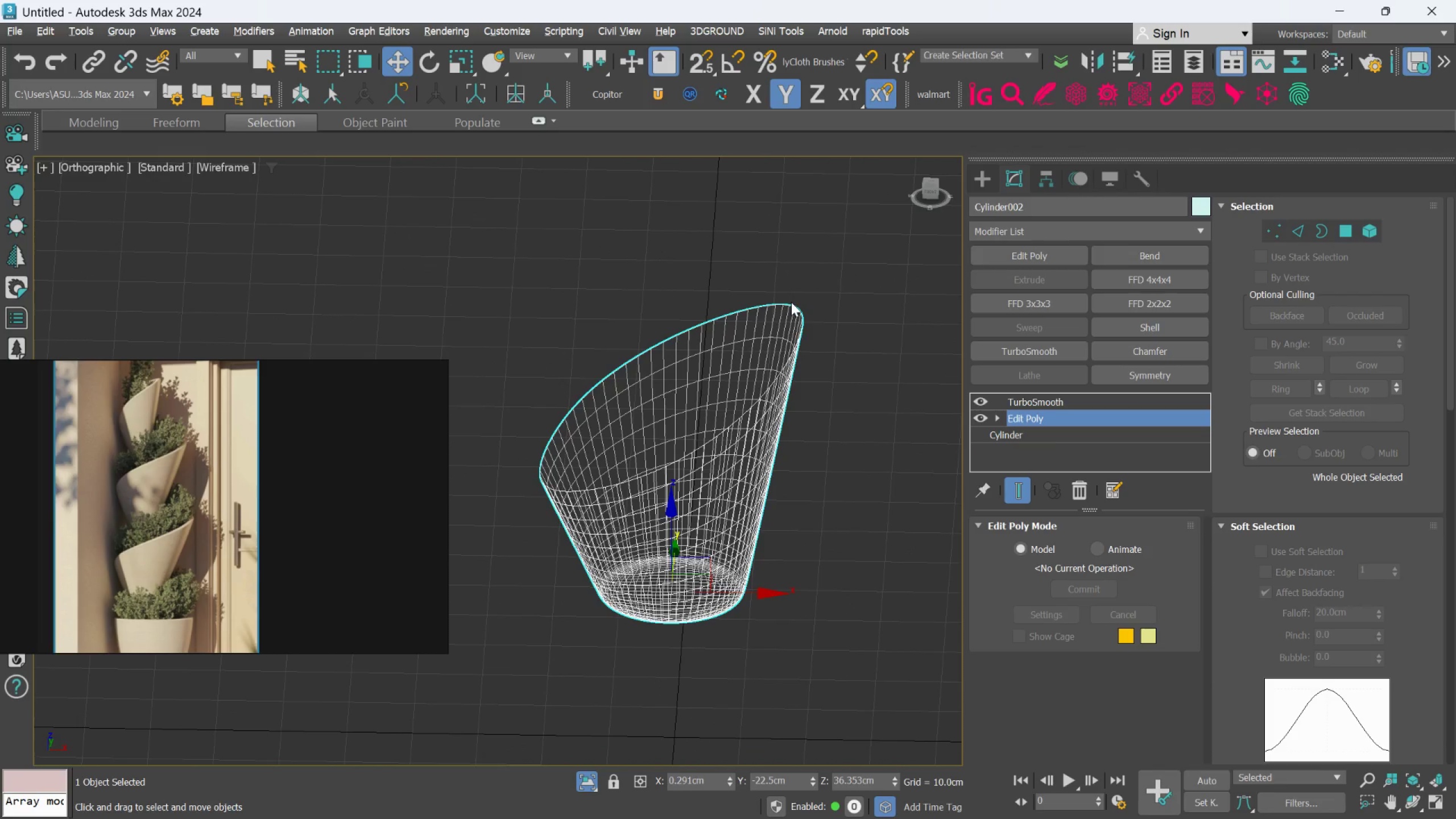 
key(Alt+X)
 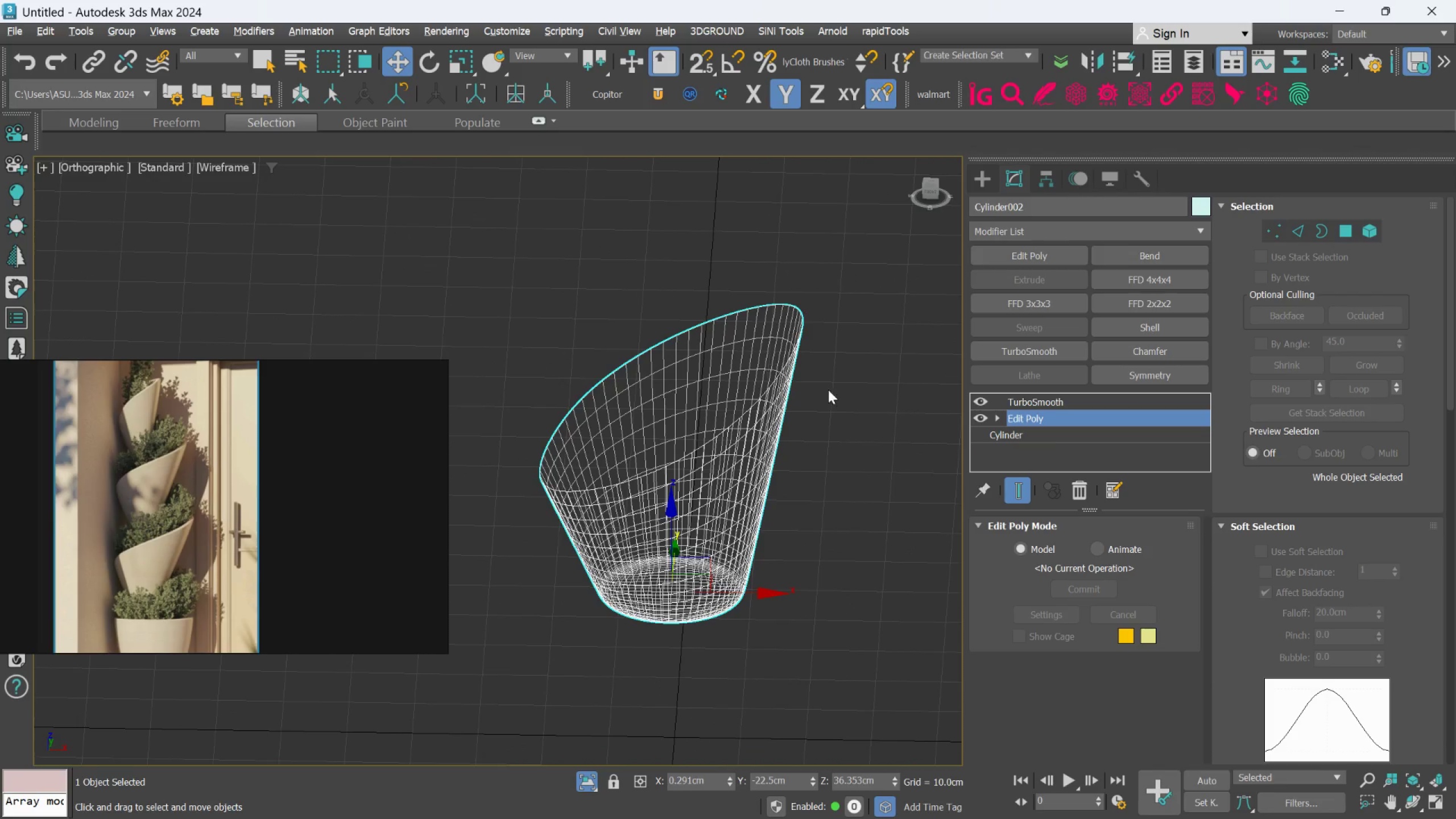 
left_click([860, 395])
 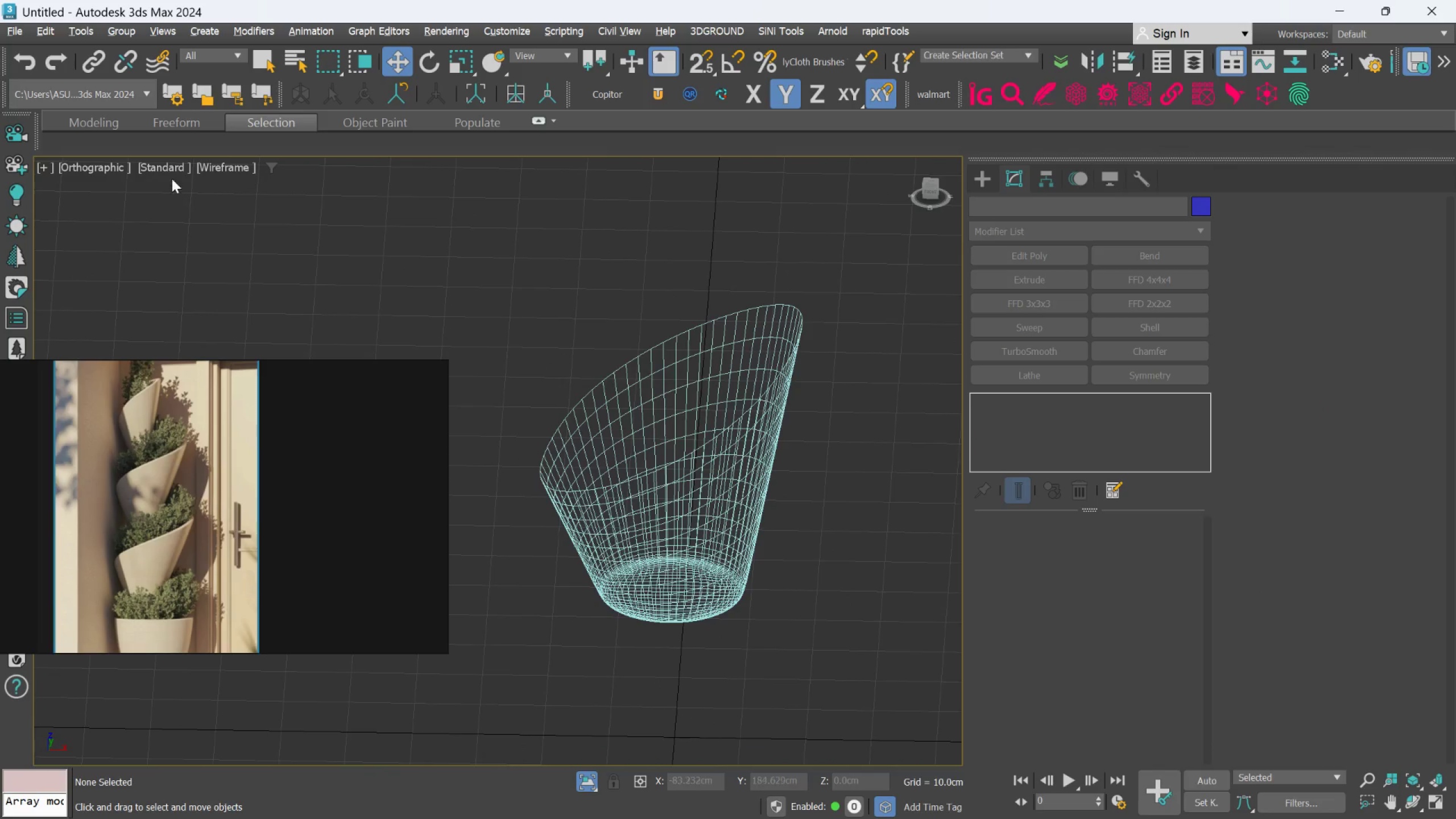 
left_click([205, 164])
 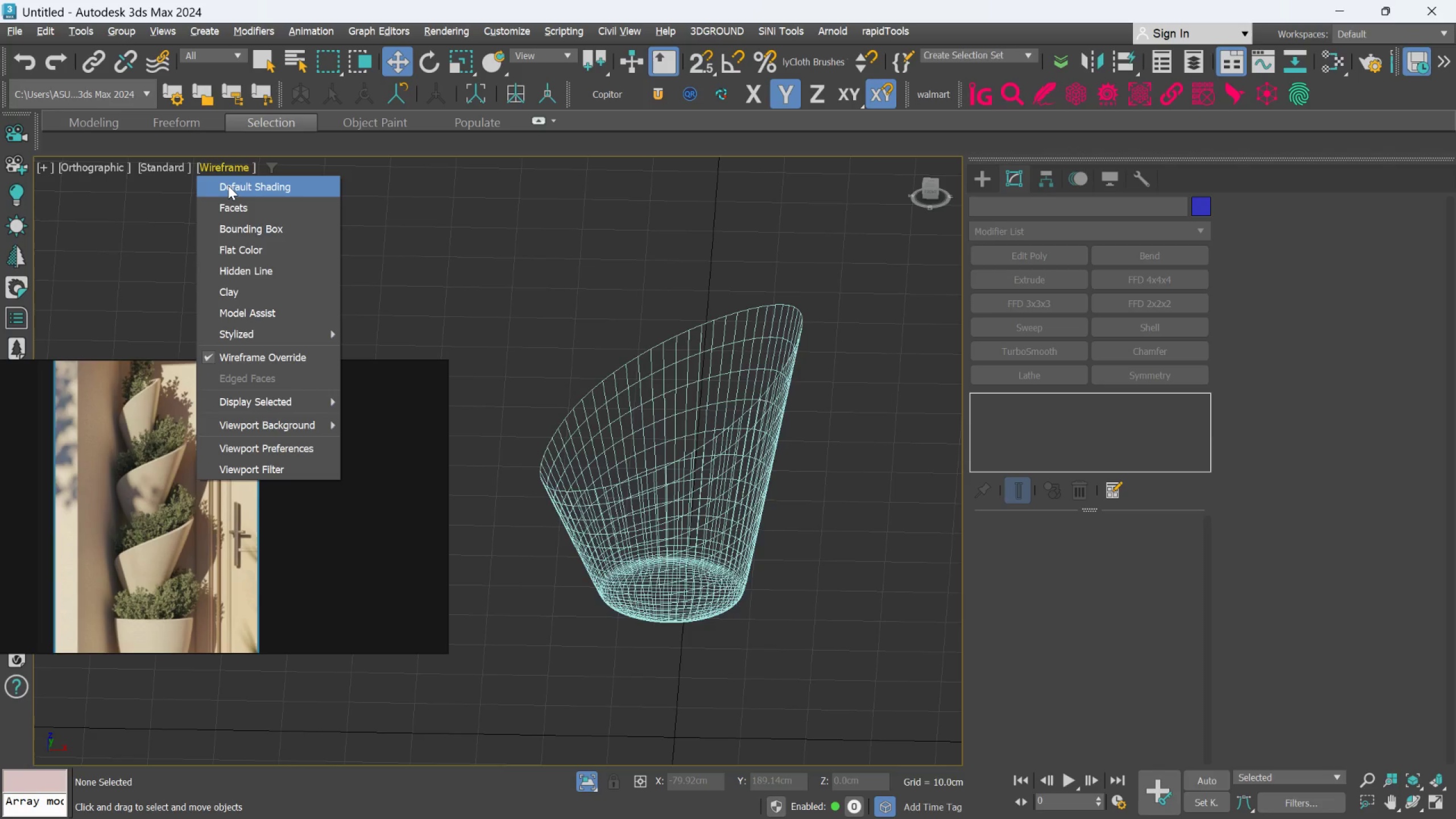 
left_click([229, 185])
 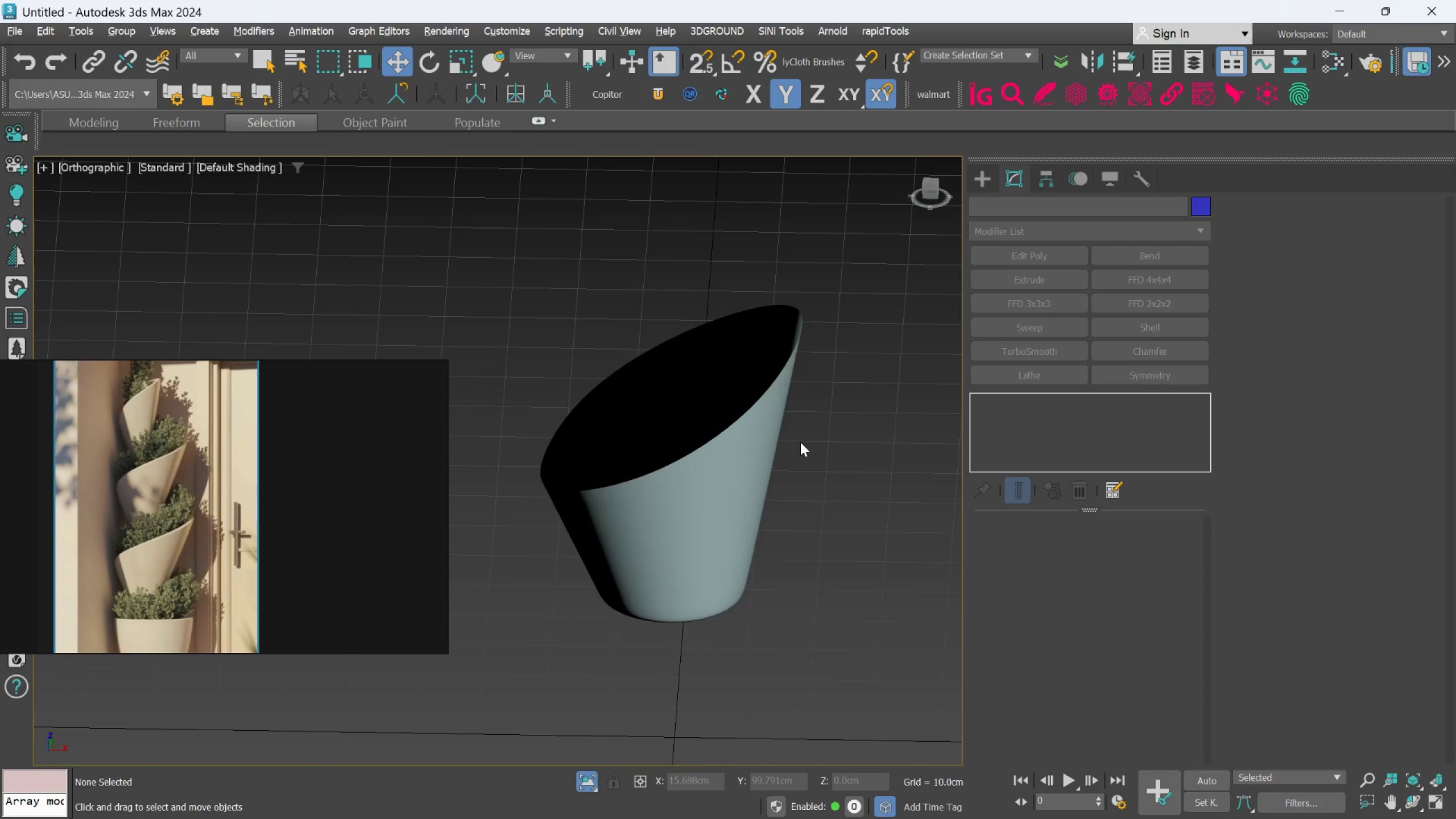 
hold_key(key=AltLeft, duration=0.55)
 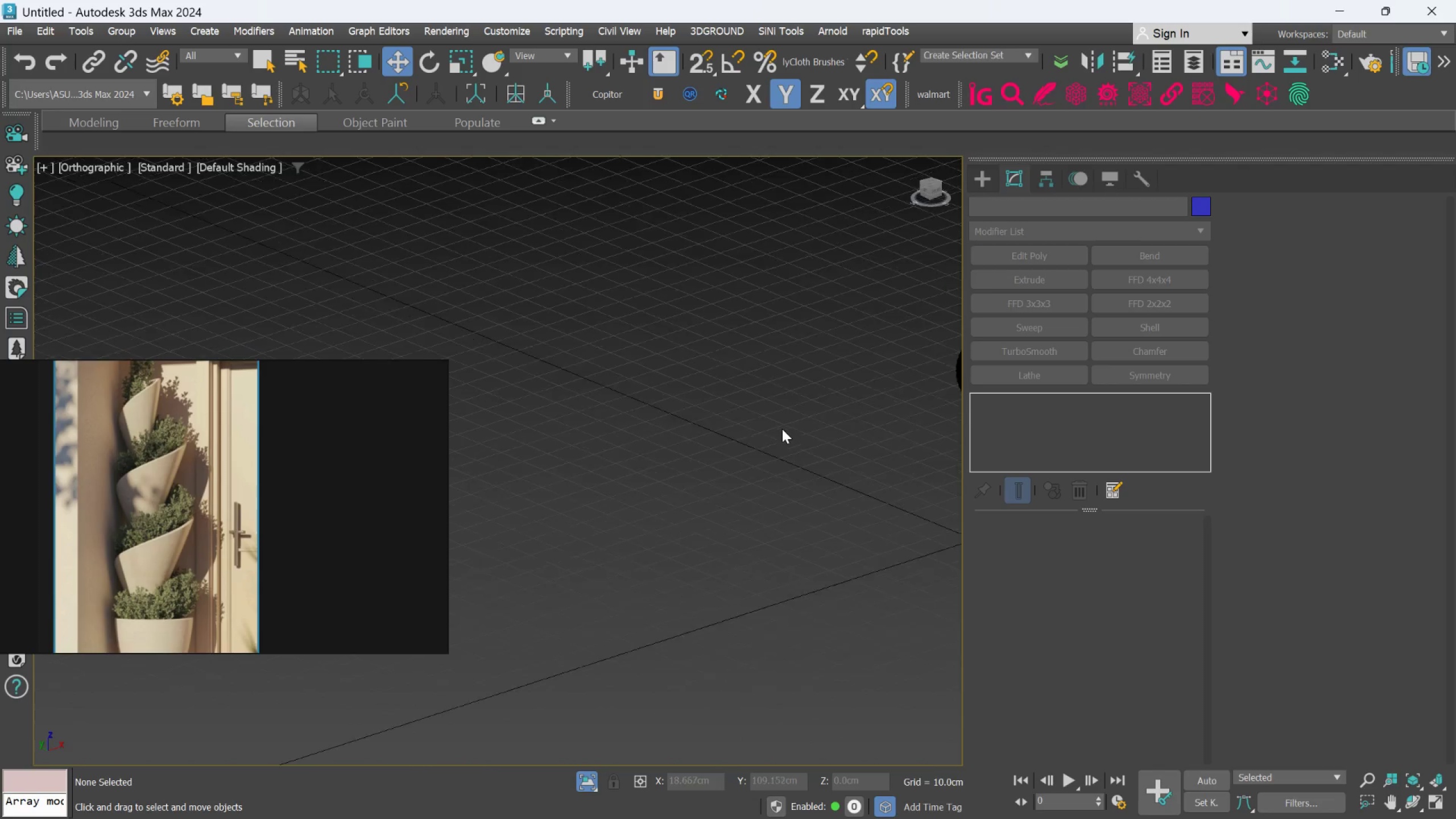 
scroll: coordinate [781, 430], scroll_direction: down, amount: 4.0
 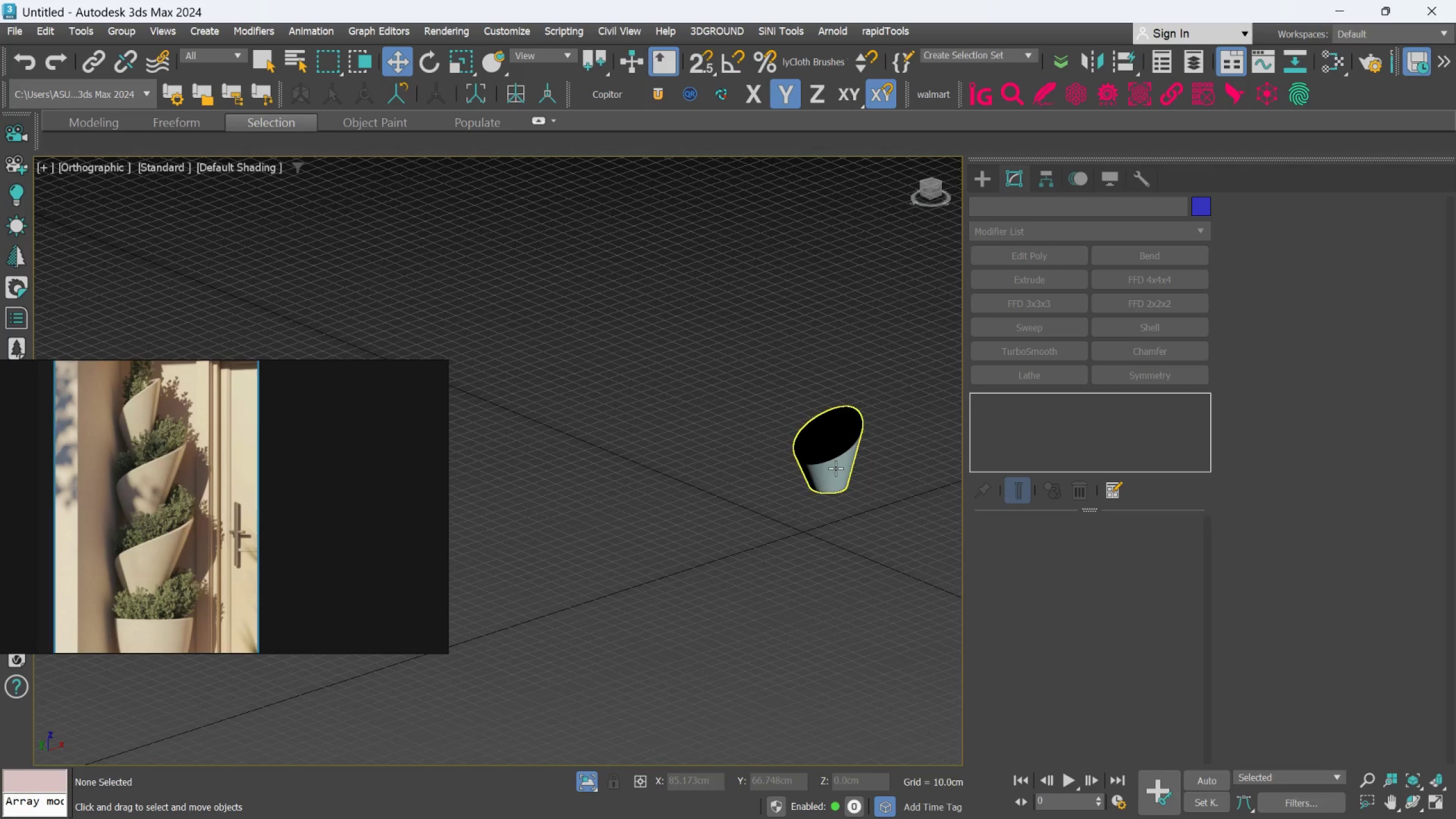 
left_click([839, 466])
 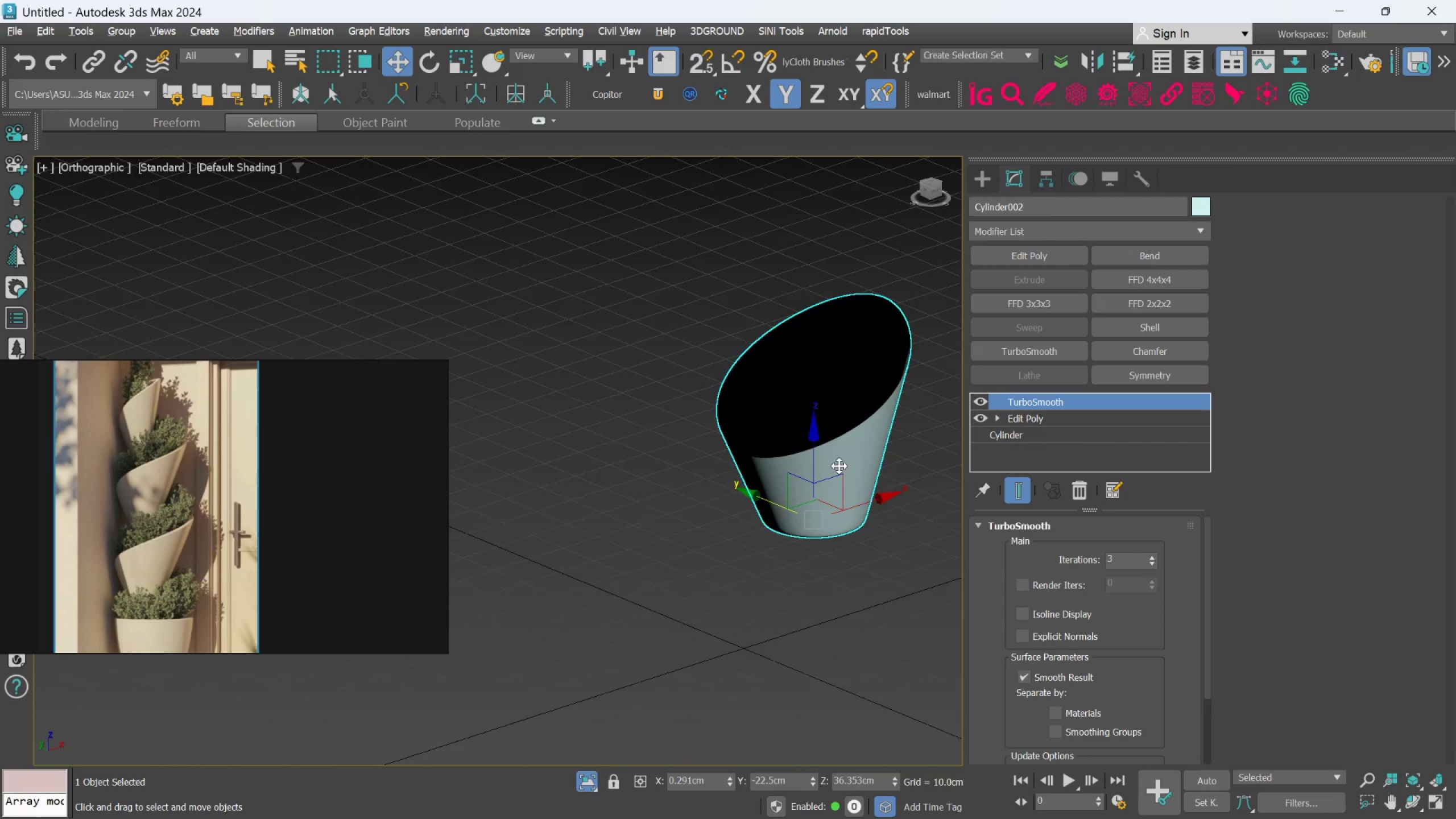 
scroll: coordinate [836, 468], scroll_direction: up, amount: 3.0
 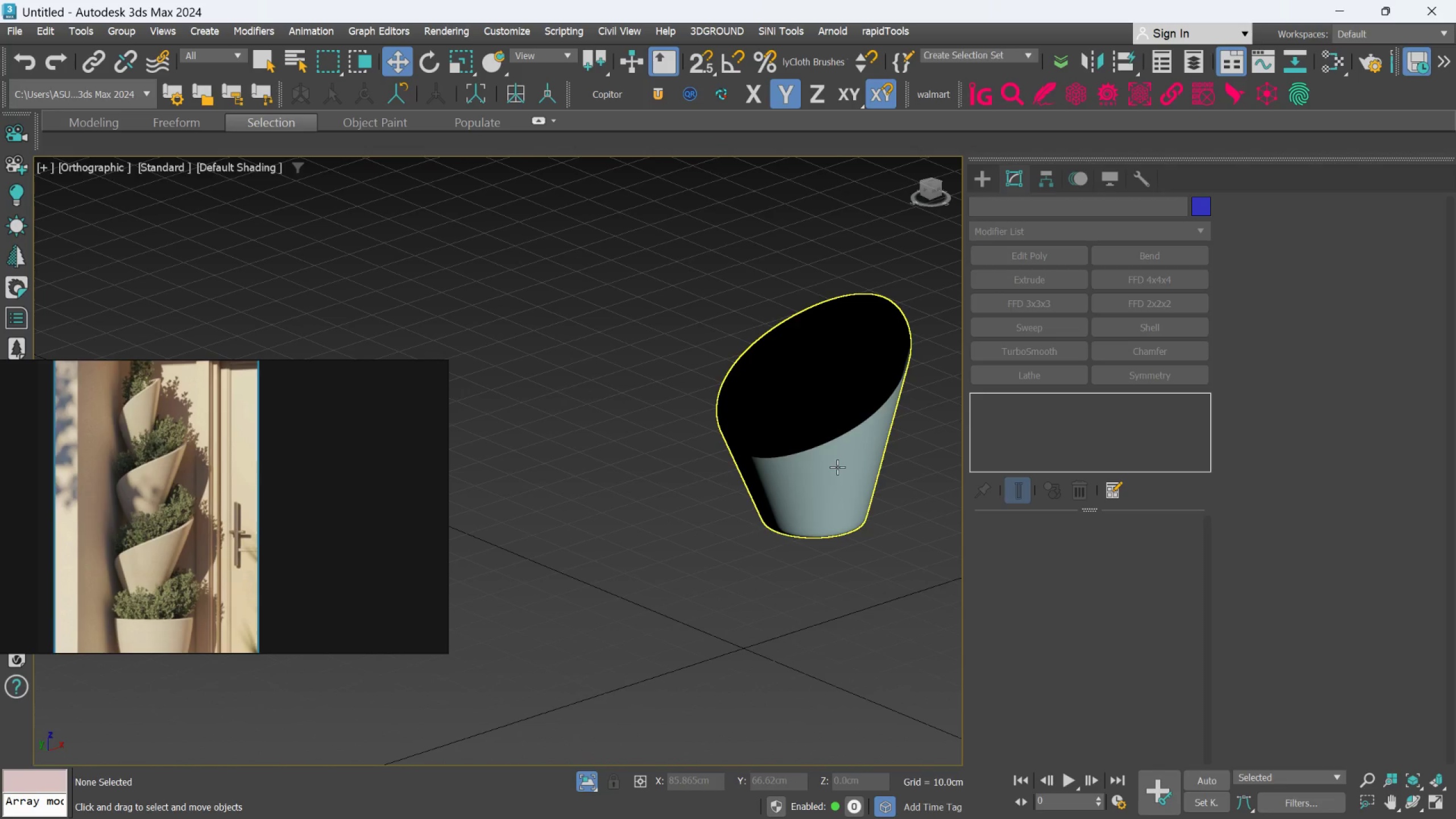 
hold_key(key=AltLeft, duration=2.91)
 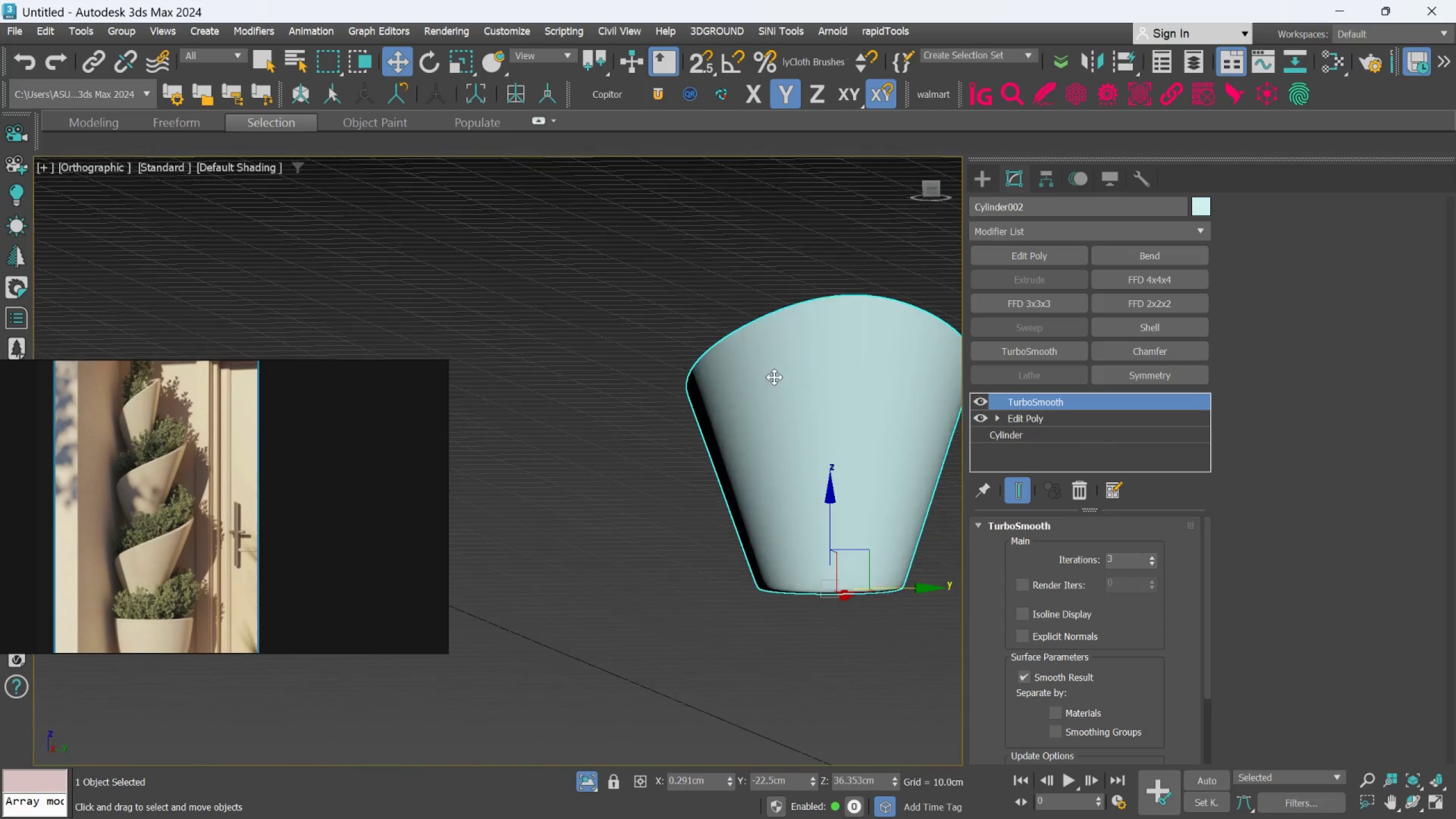 
hold_key(key=AltLeft, duration=1.05)
 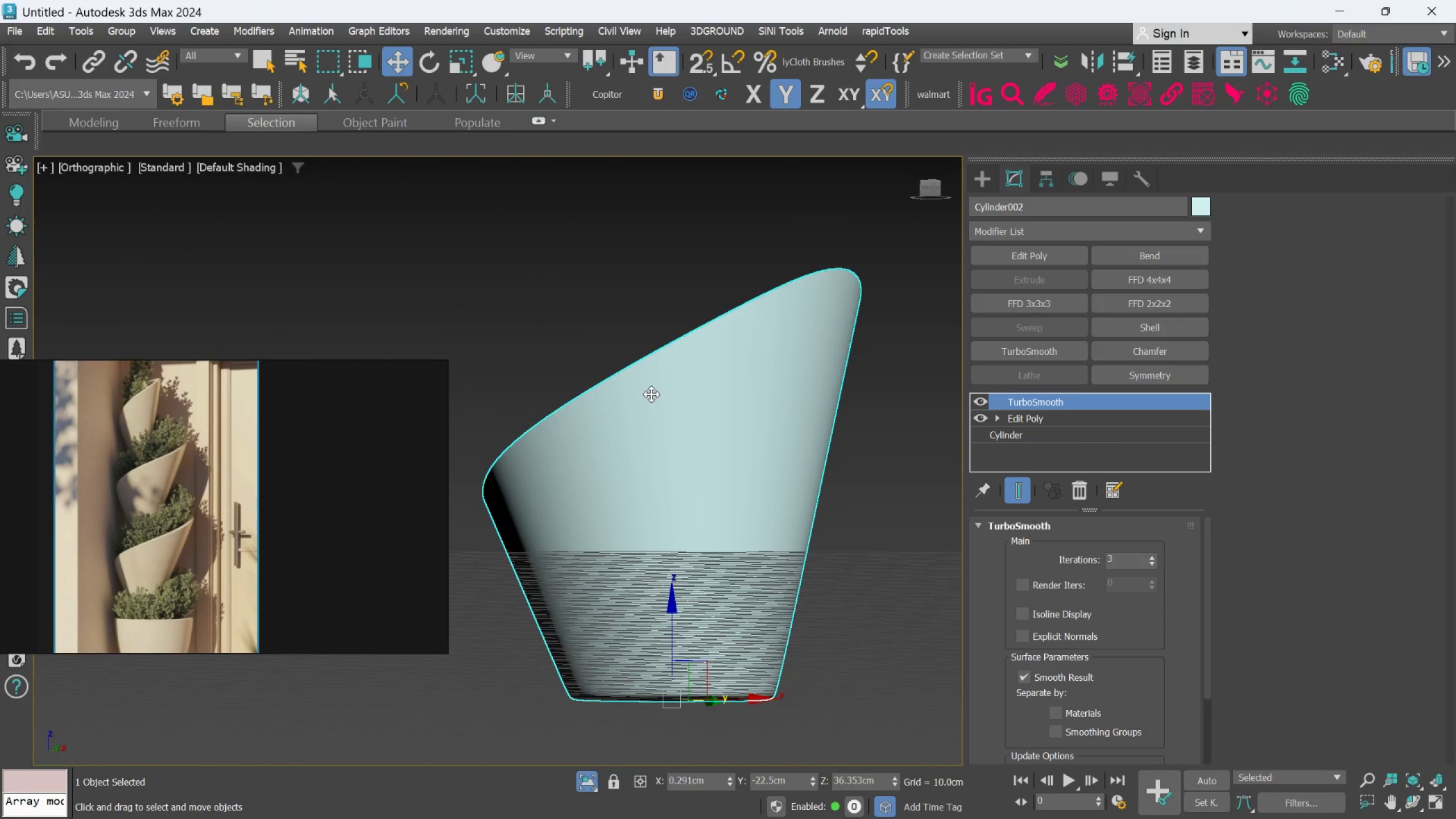 
scroll: coordinate [774, 377], scroll_direction: up, amount: 2.0
 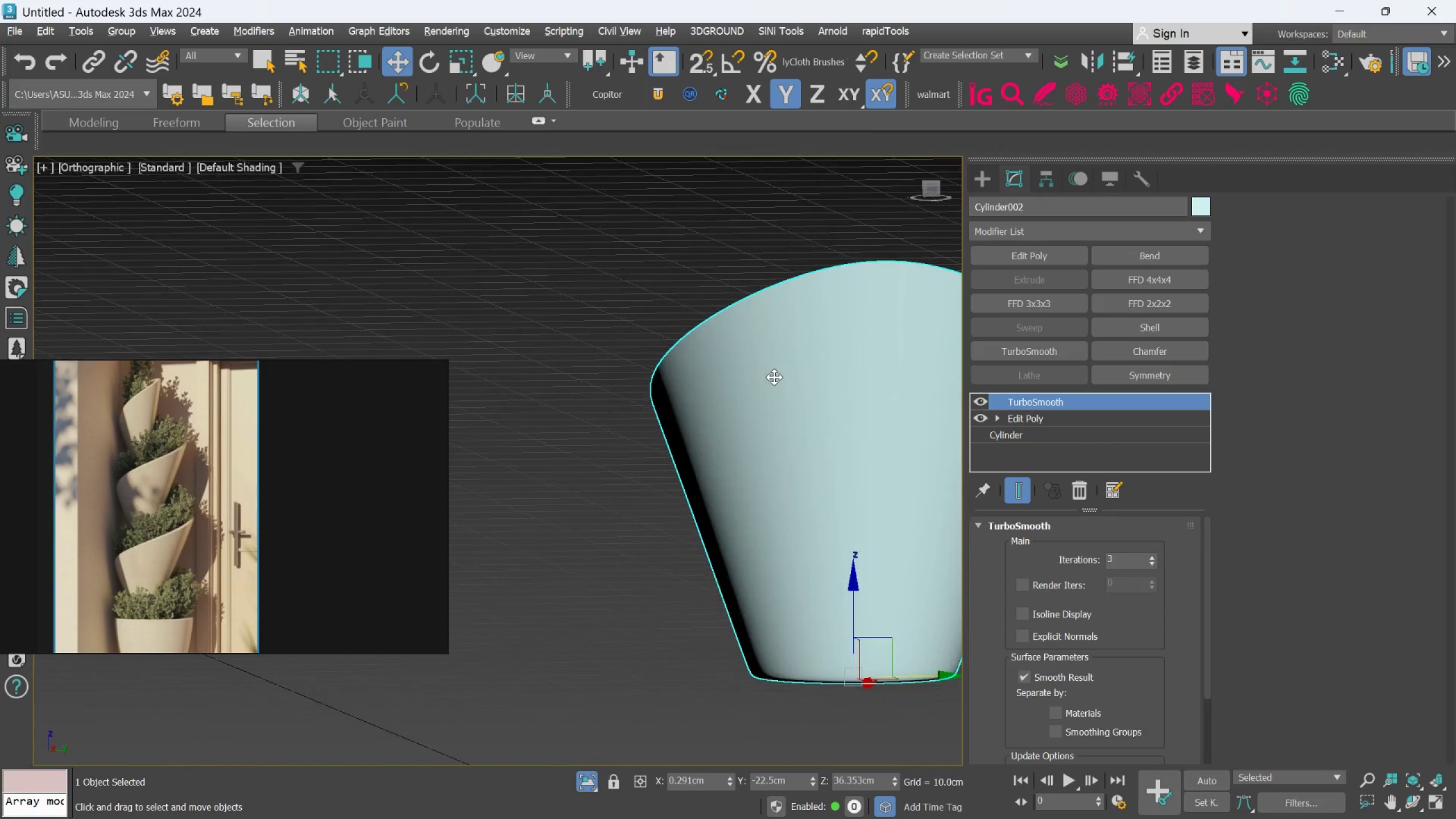 
hold_key(key=AltLeft, duration=0.53)
 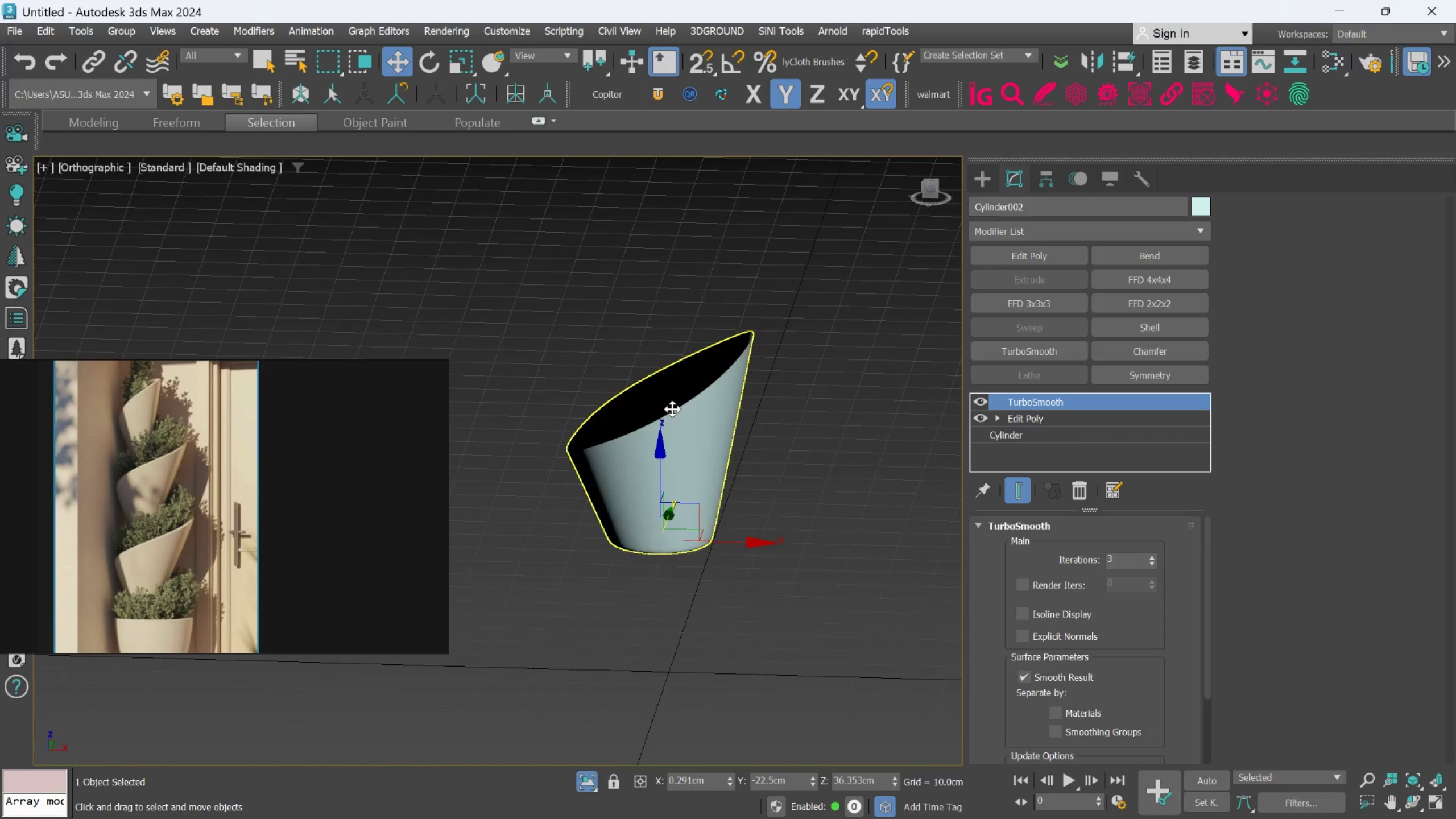 
scroll: coordinate [648, 389], scroll_direction: down, amount: 2.0
 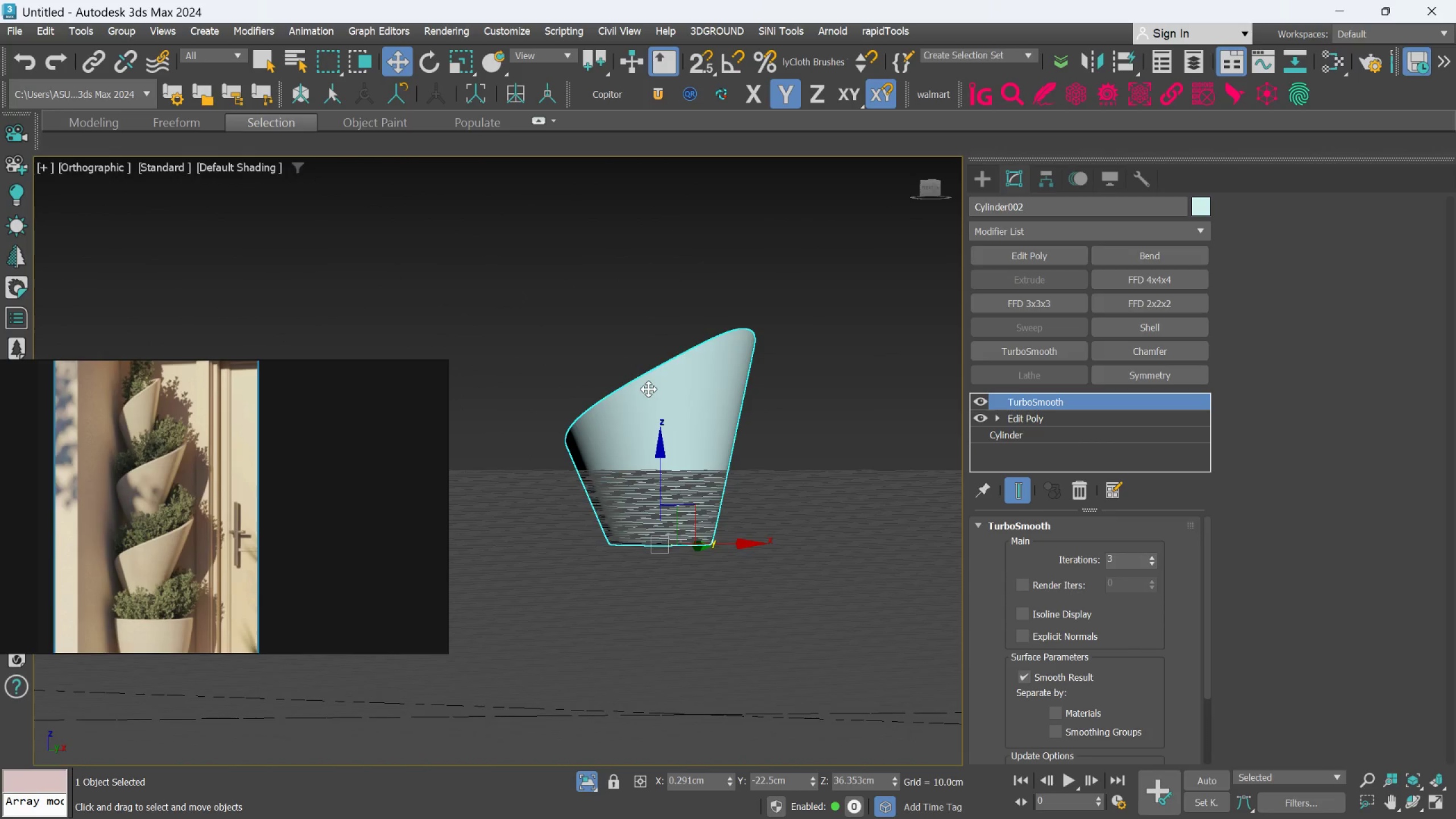 
key(Alt+AltLeft)
 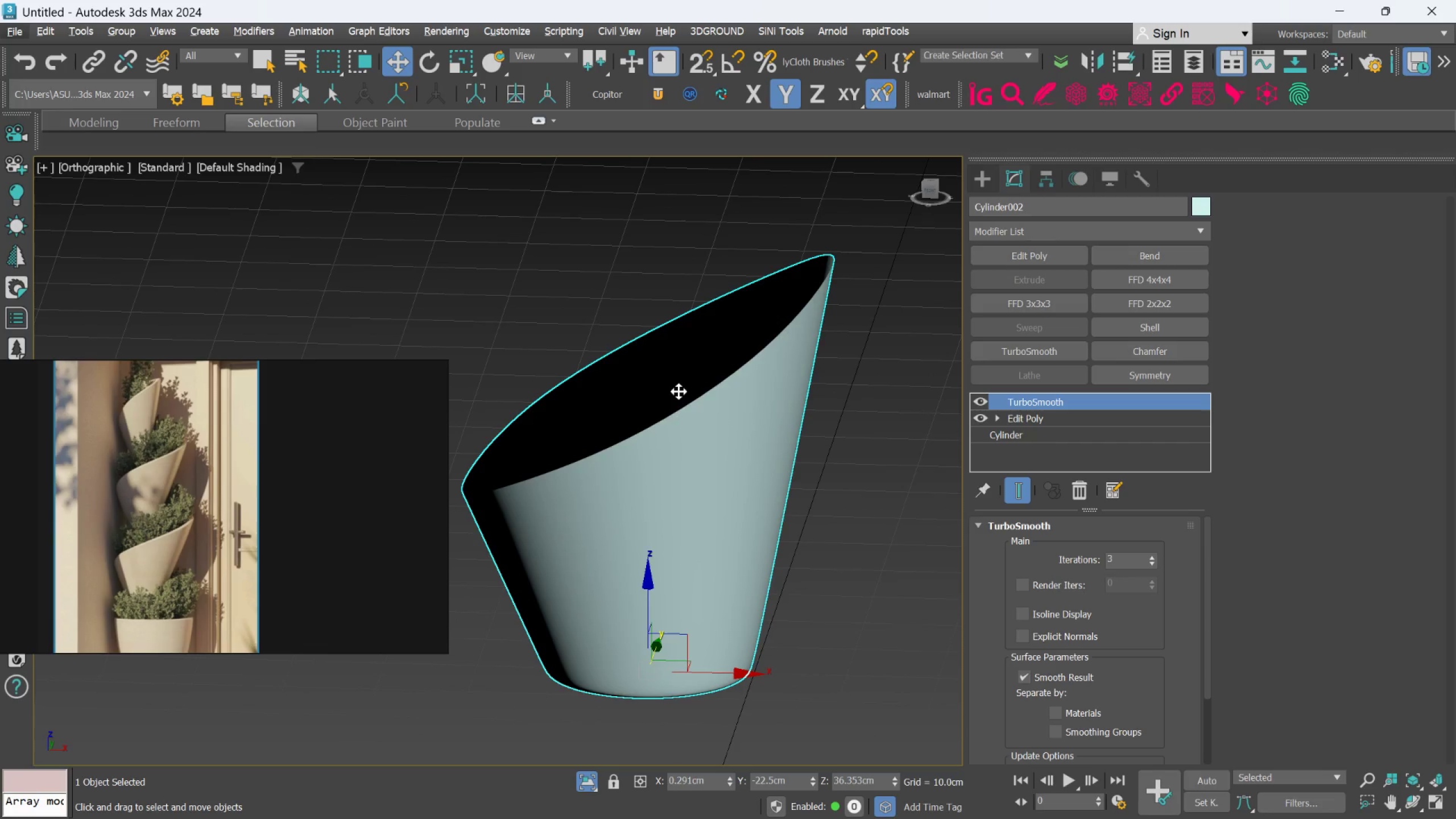 
scroll: coordinate [672, 408], scroll_direction: up, amount: 2.0
 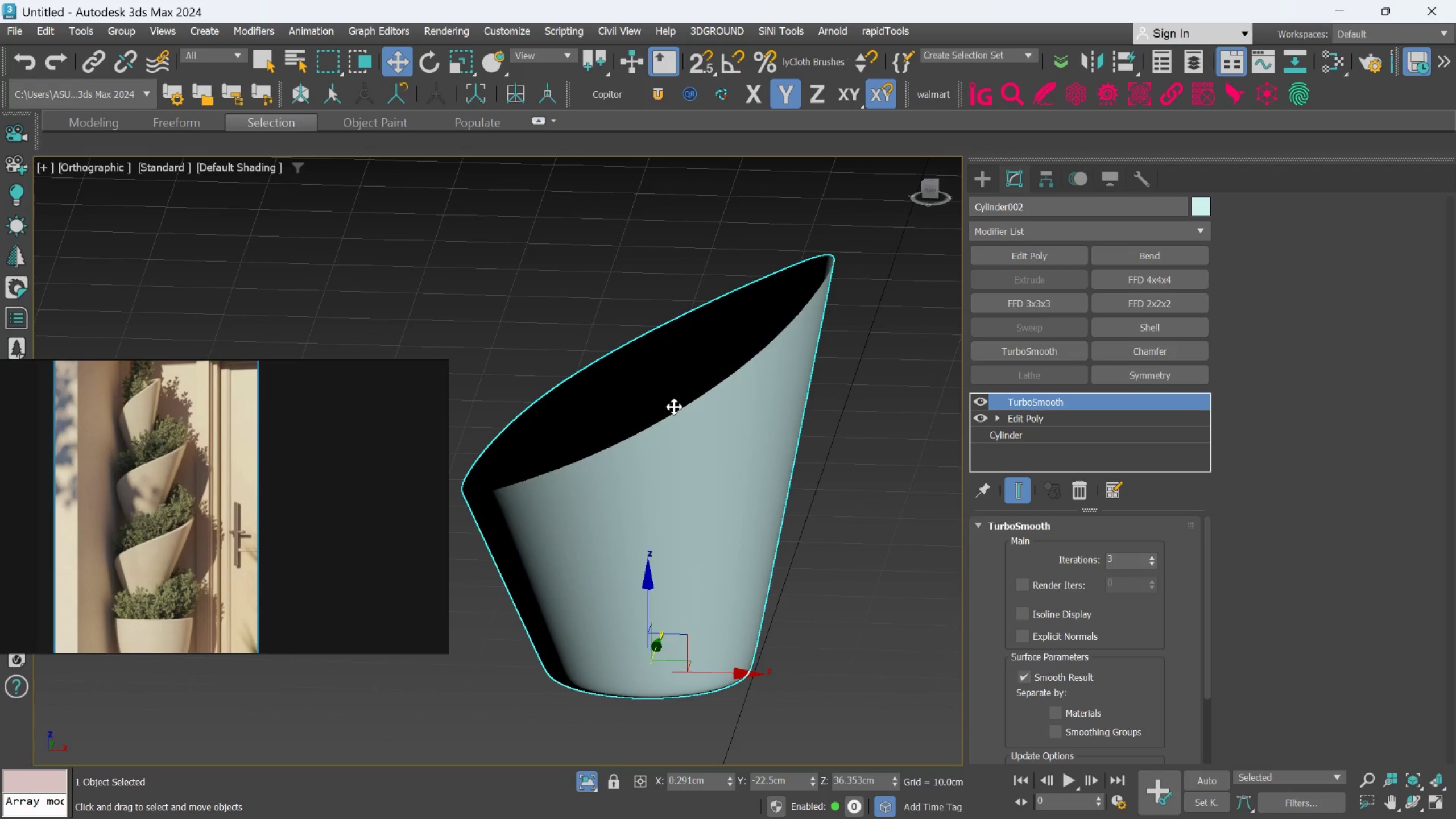 
type(ll)
 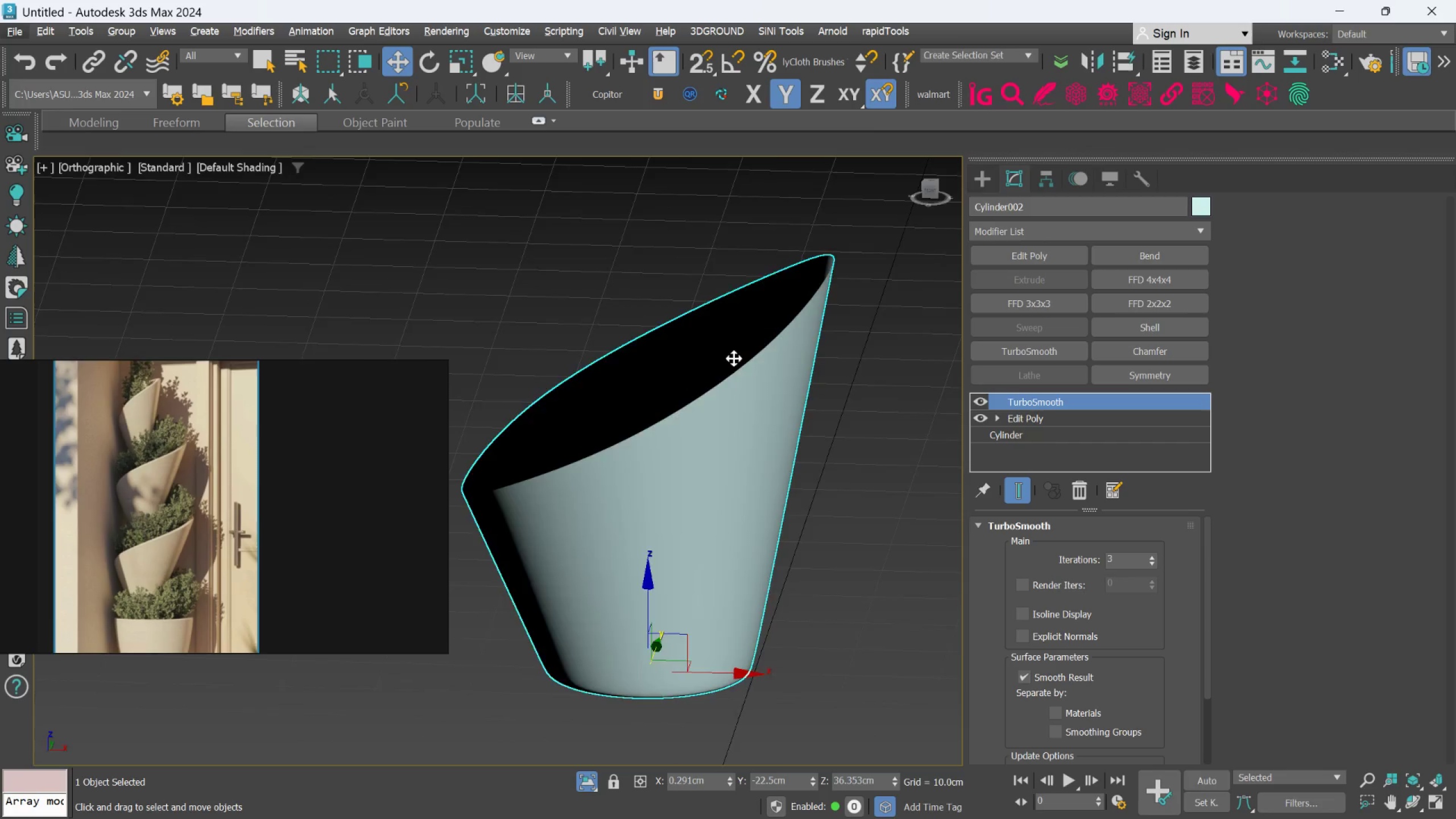 
scroll: coordinate [735, 358], scroll_direction: down, amount: 2.0
 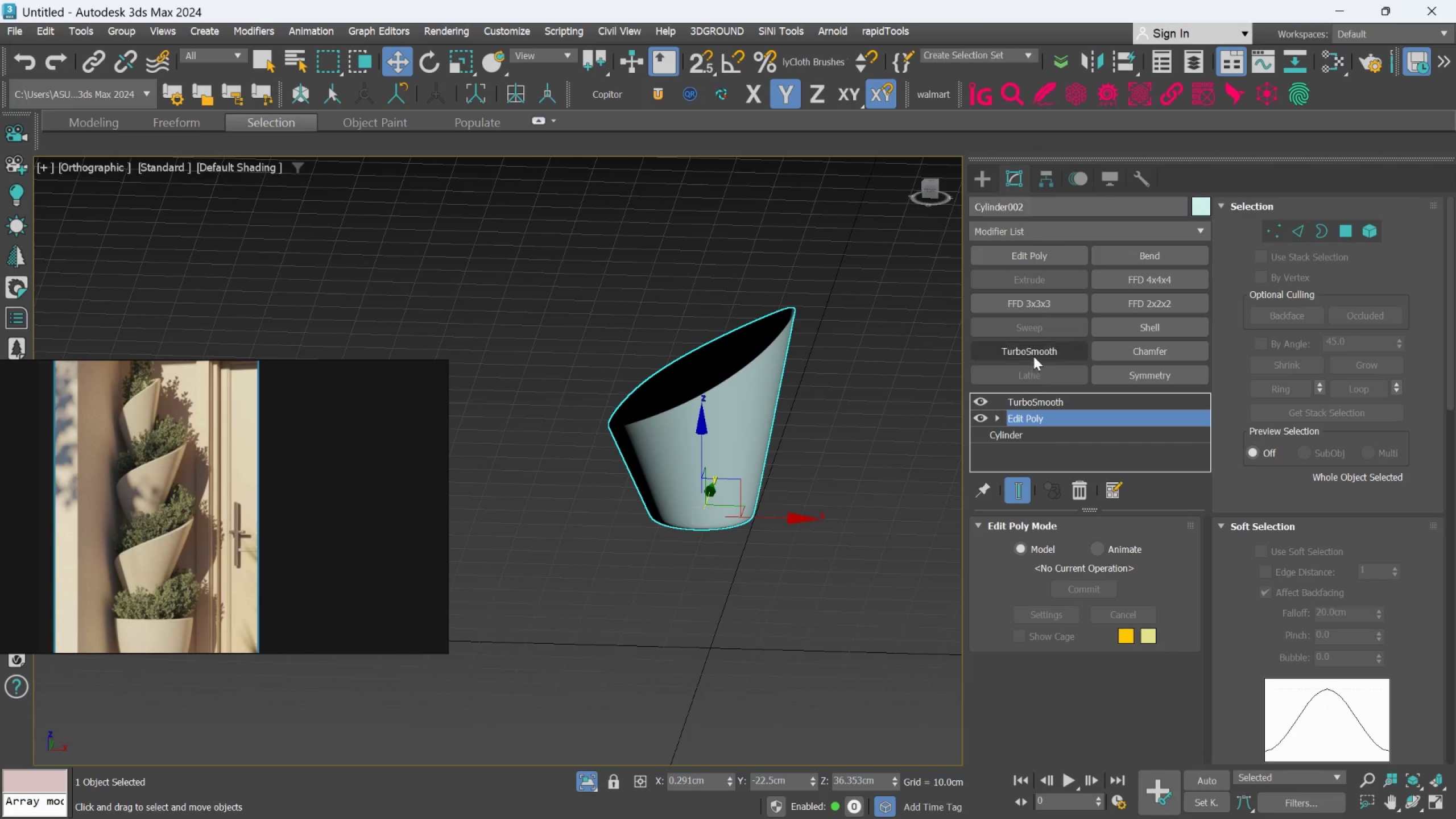 
left_click([1145, 333])
 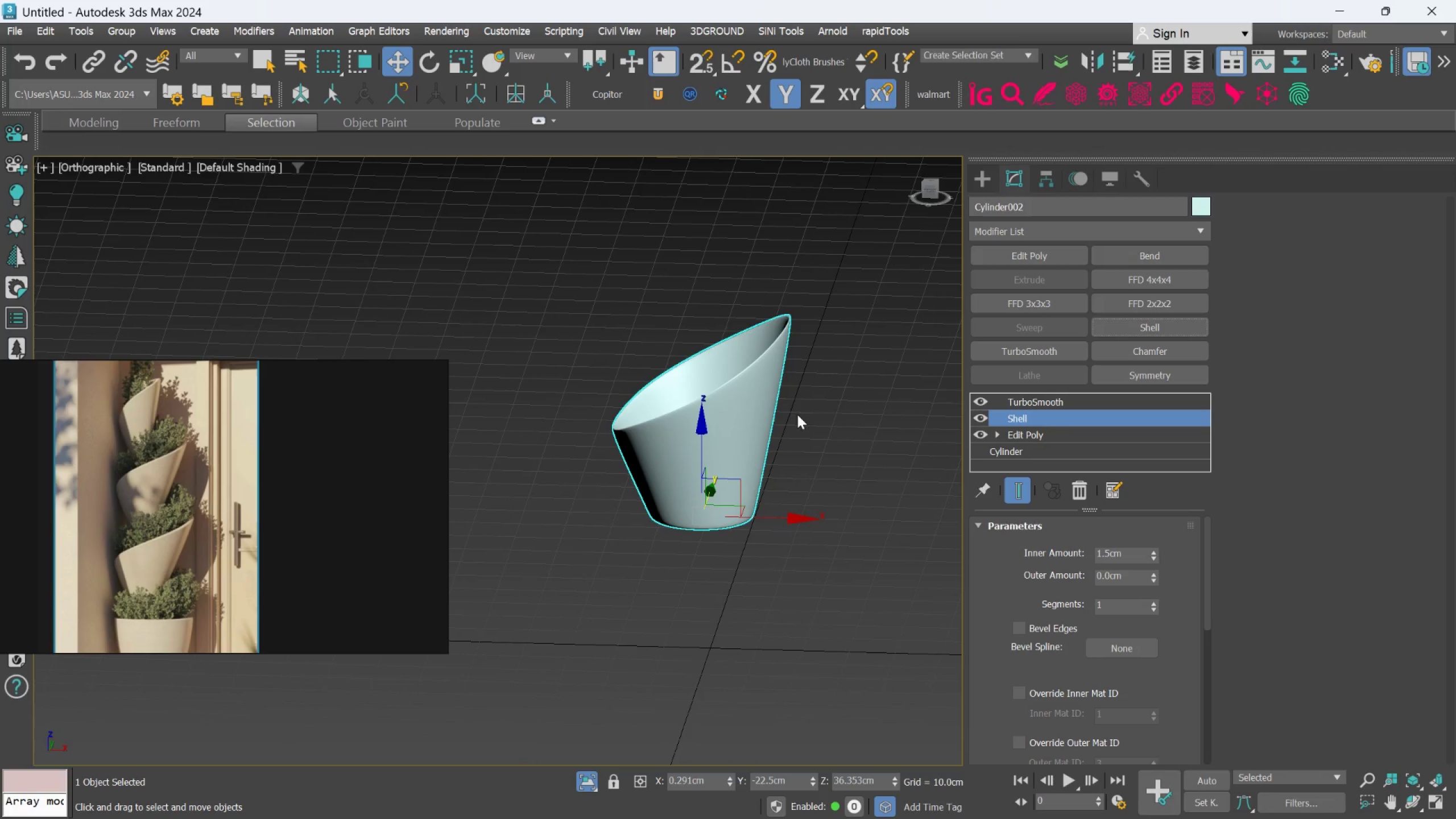 
scroll: coordinate [791, 400], scroll_direction: up, amount: 2.0
 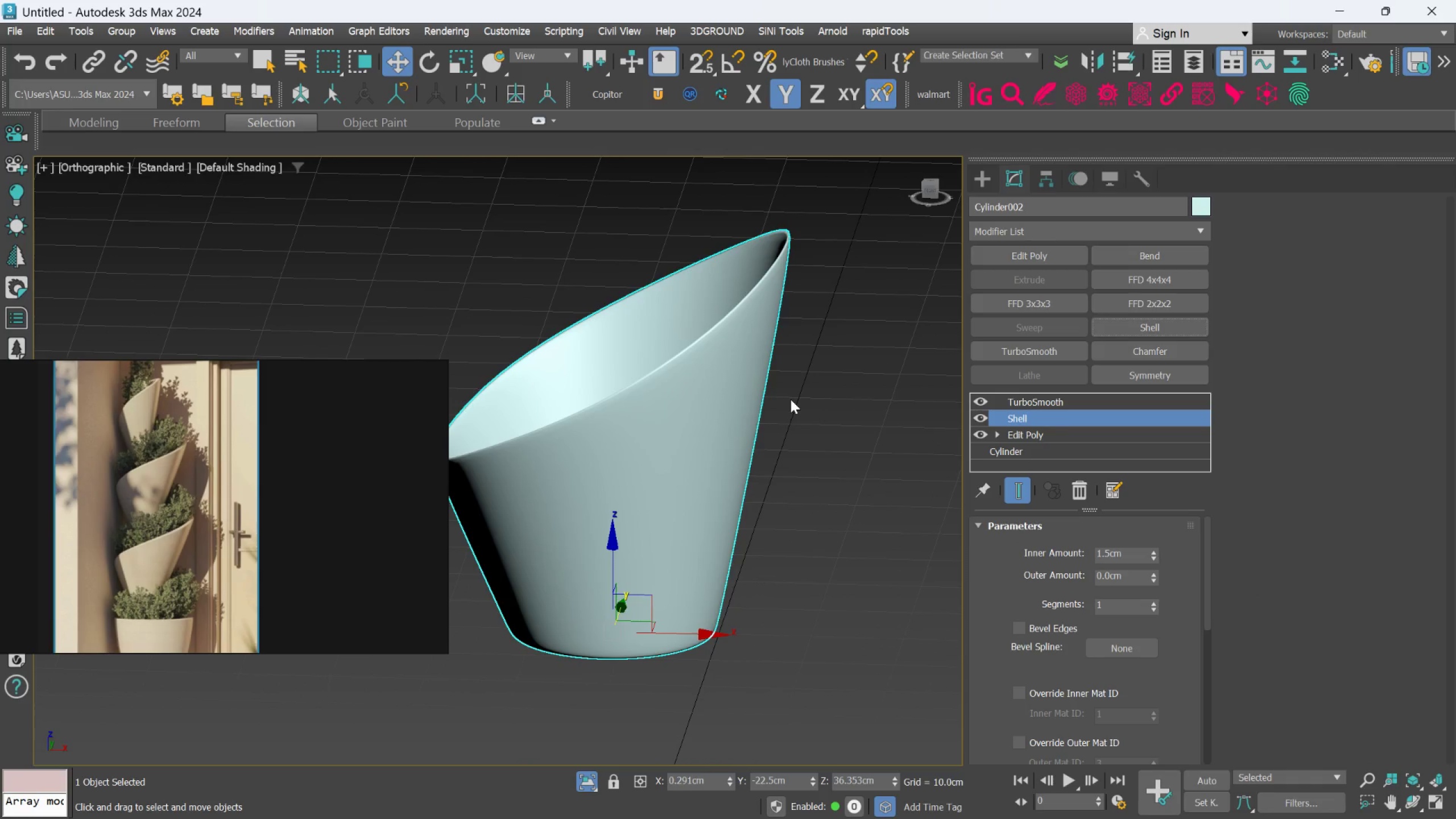 
scroll: coordinate [791, 399], scroll_direction: down, amount: 2.0
 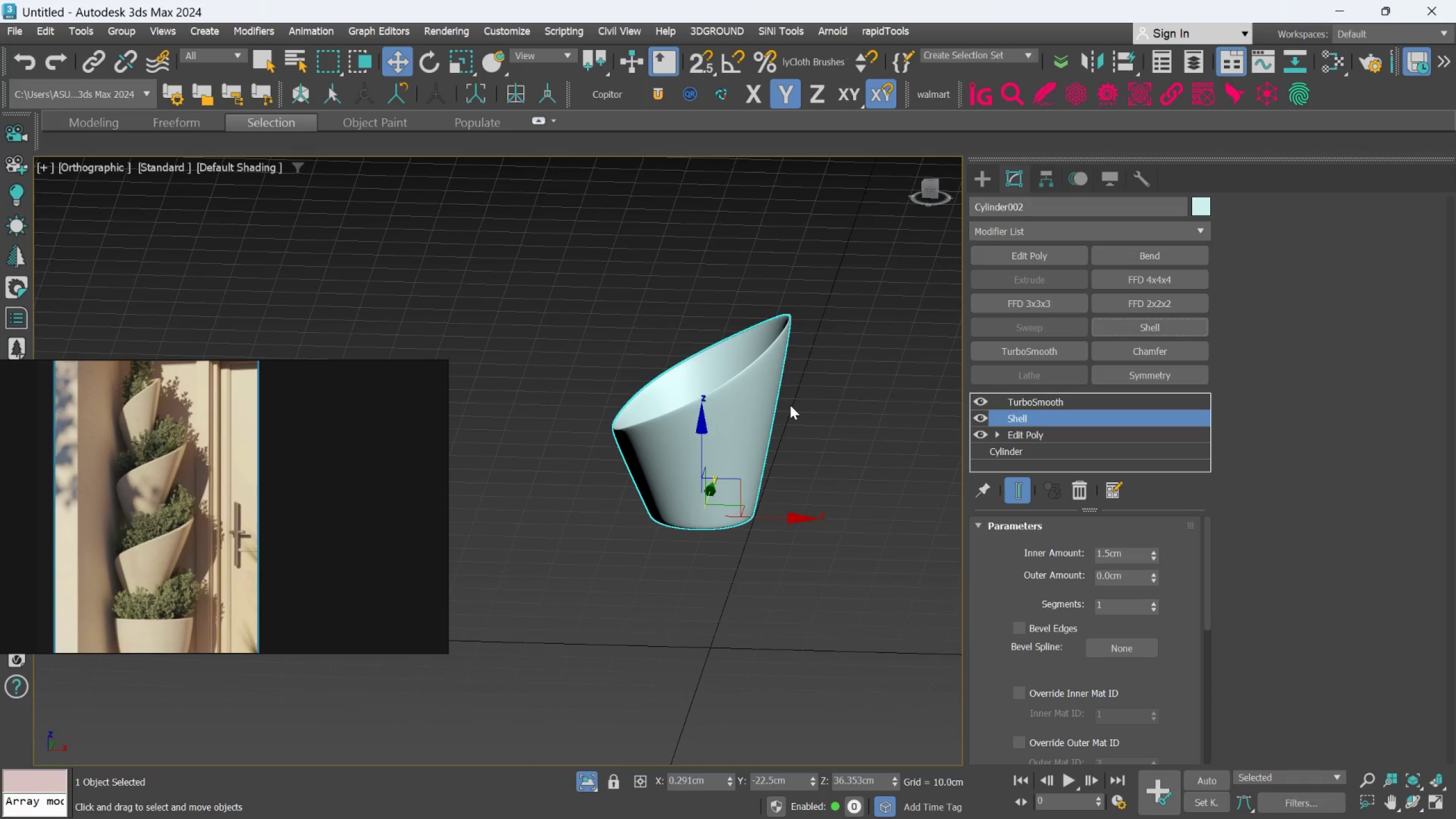 
hold_key(key=AltLeft, duration=0.83)
 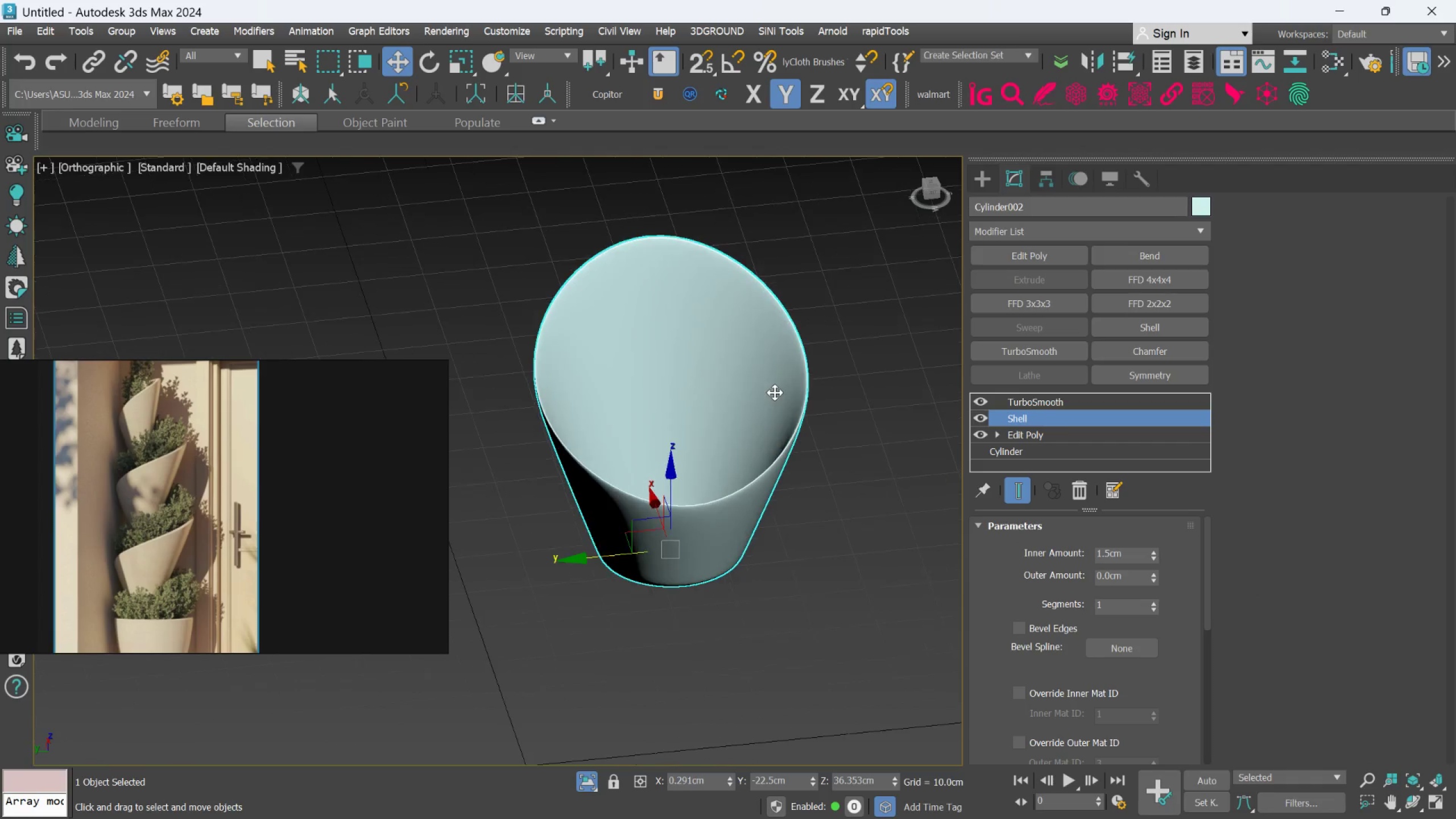 
hold_key(key=AltLeft, duration=1.25)
 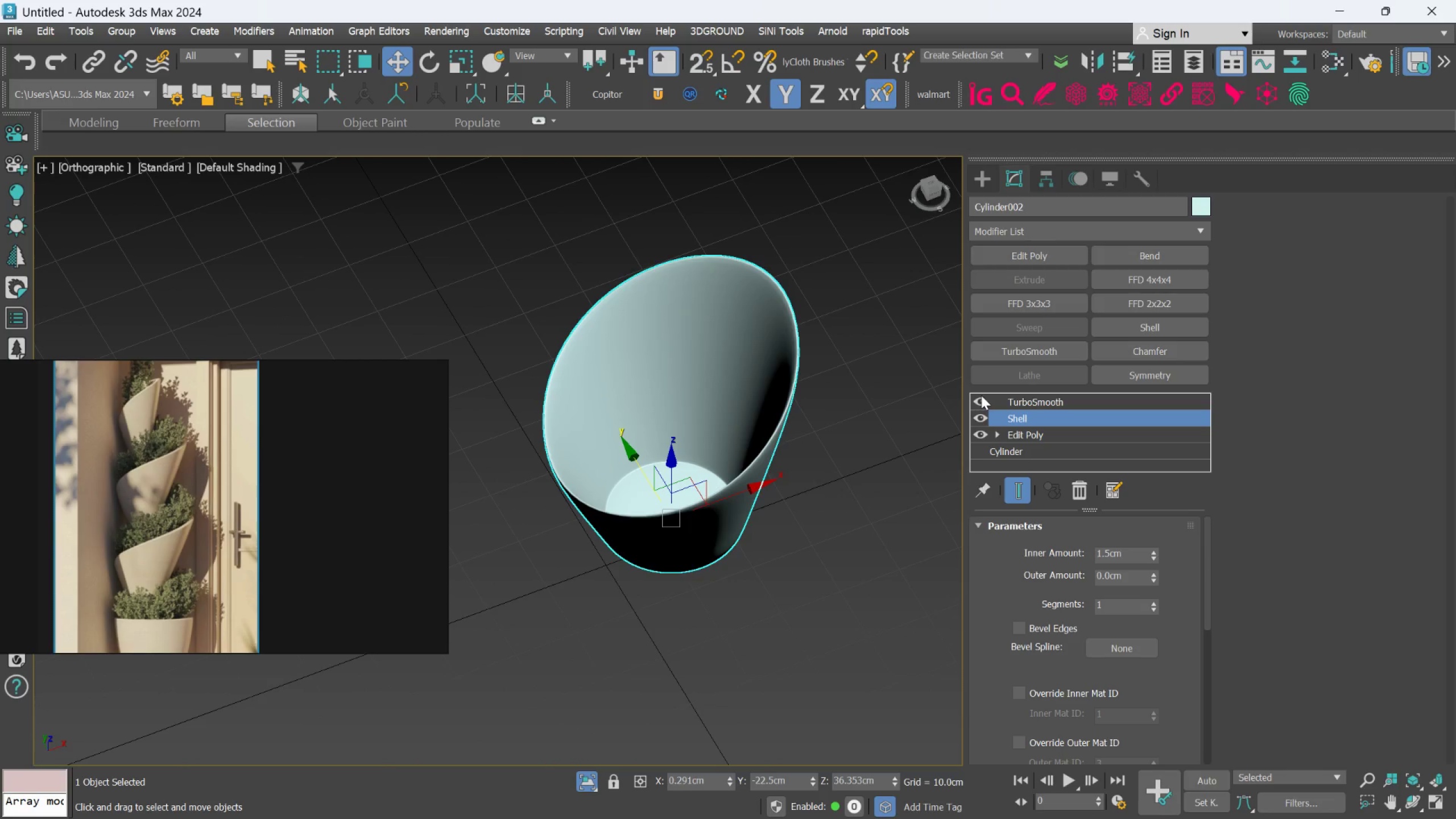 
scroll: coordinate [775, 392], scroll_direction: up, amount: 1.0
 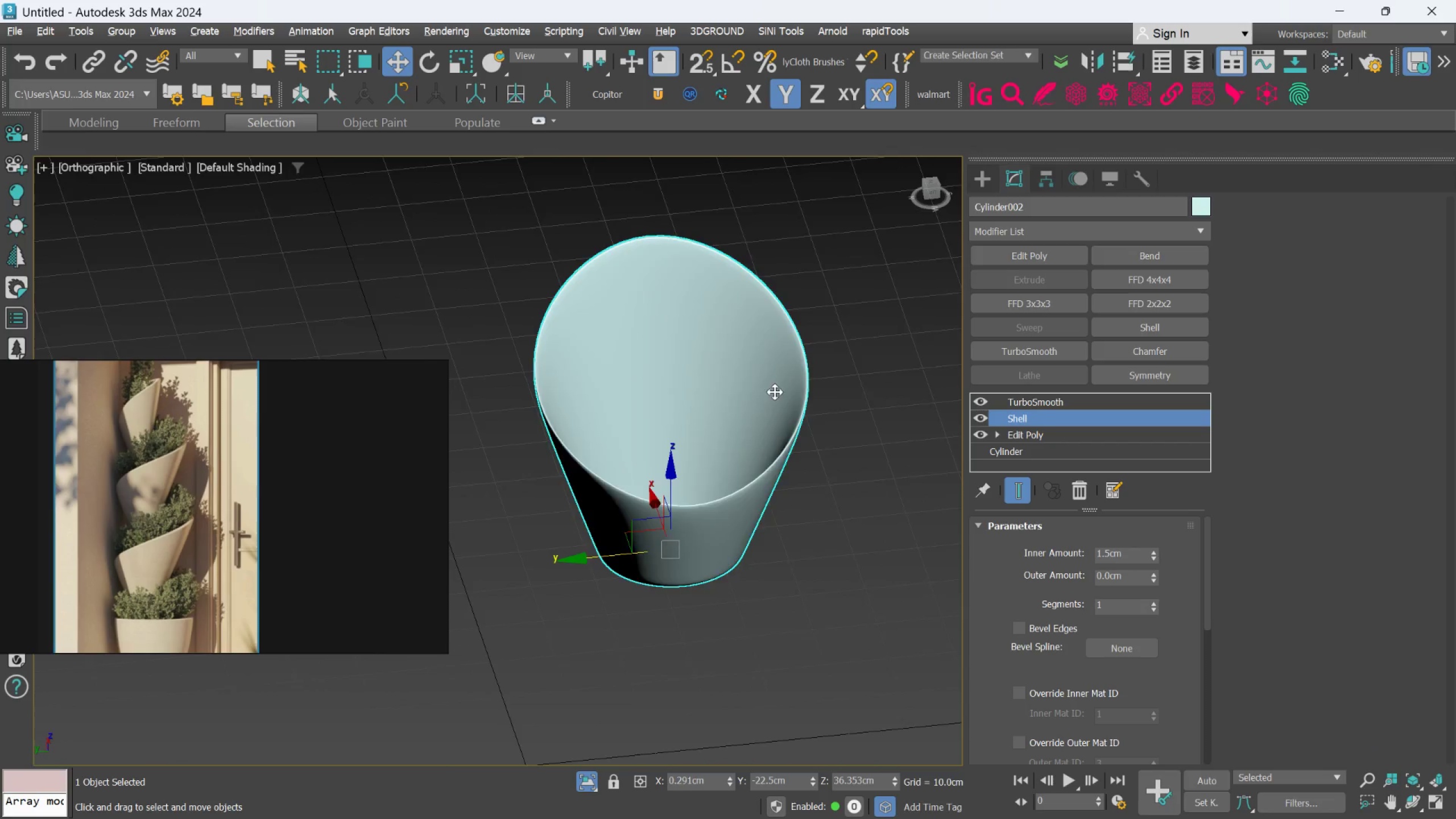 
left_click([981, 398])
 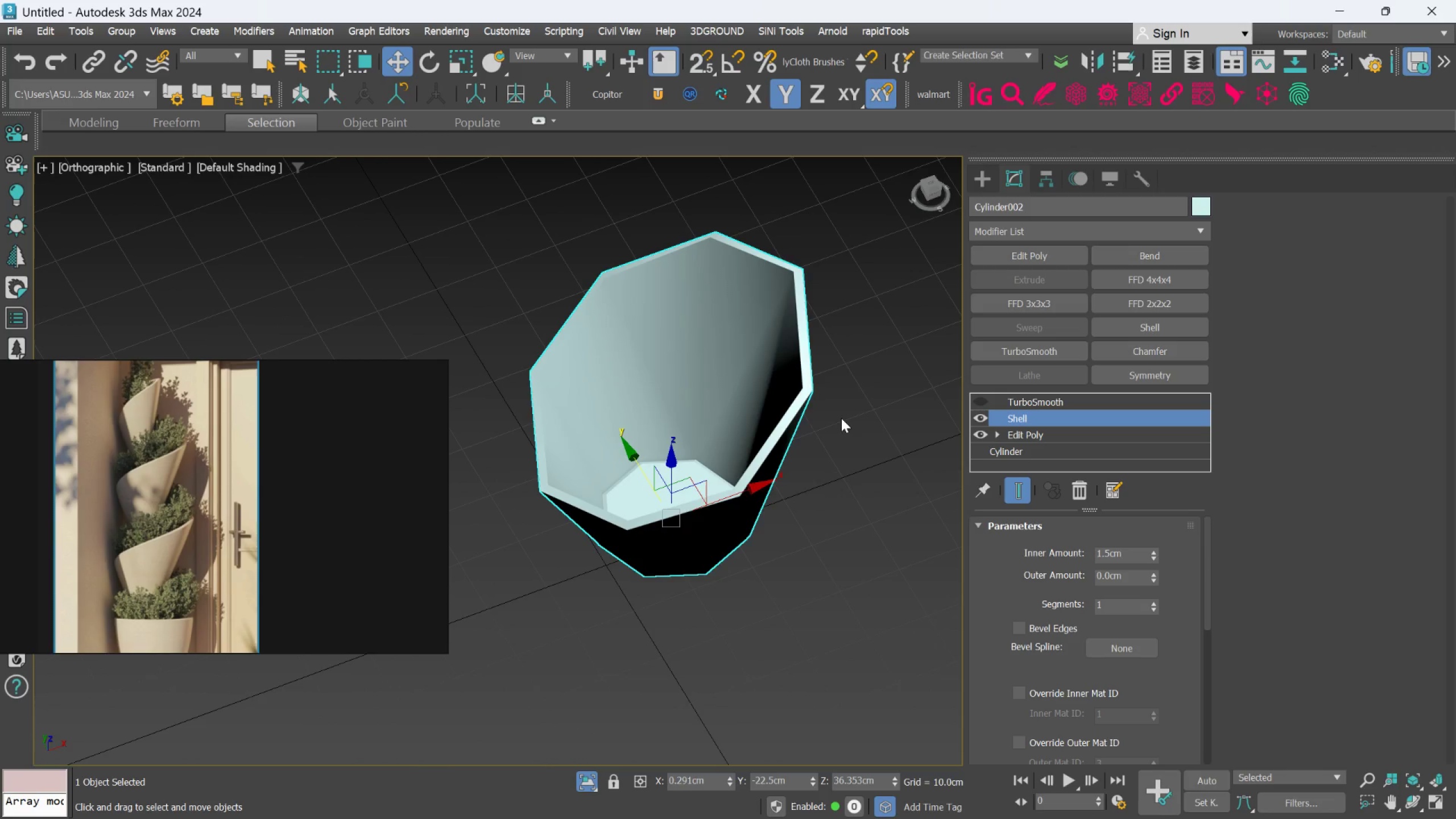 
key(F4)
 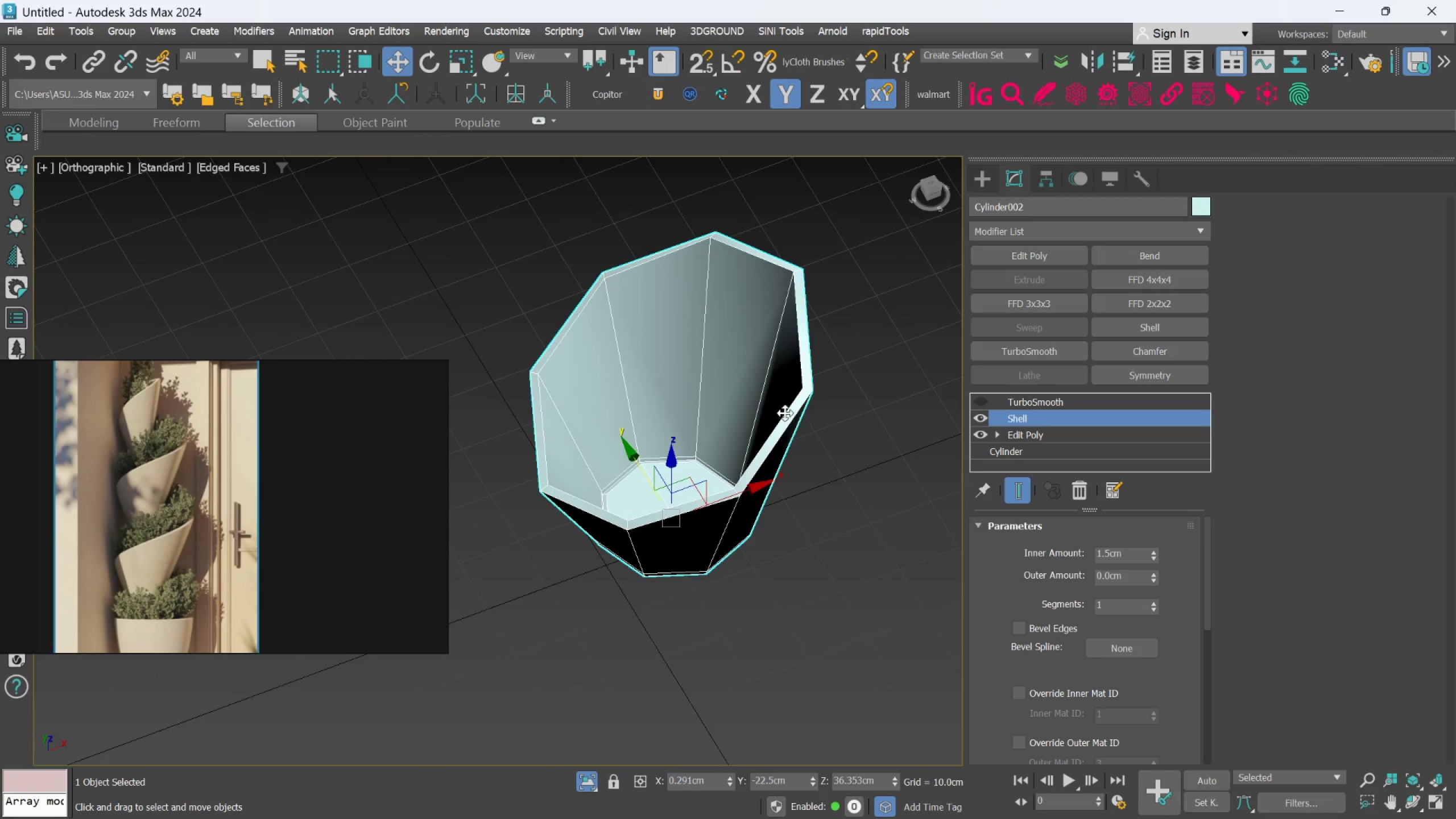 
scroll: coordinate [786, 410], scroll_direction: up, amount: 2.0
 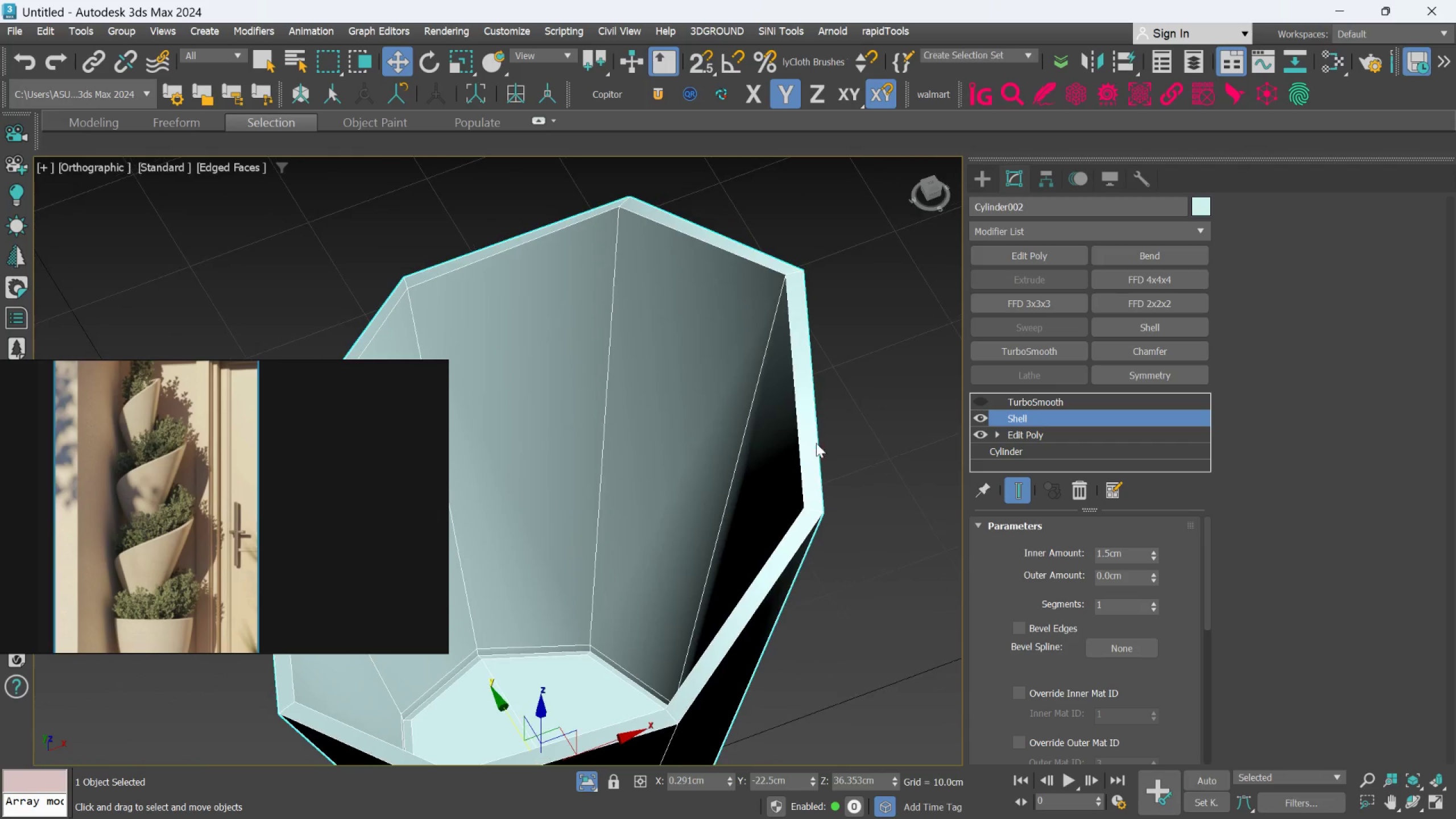 
scroll: coordinate [786, 307], scroll_direction: down, amount: 1.0
 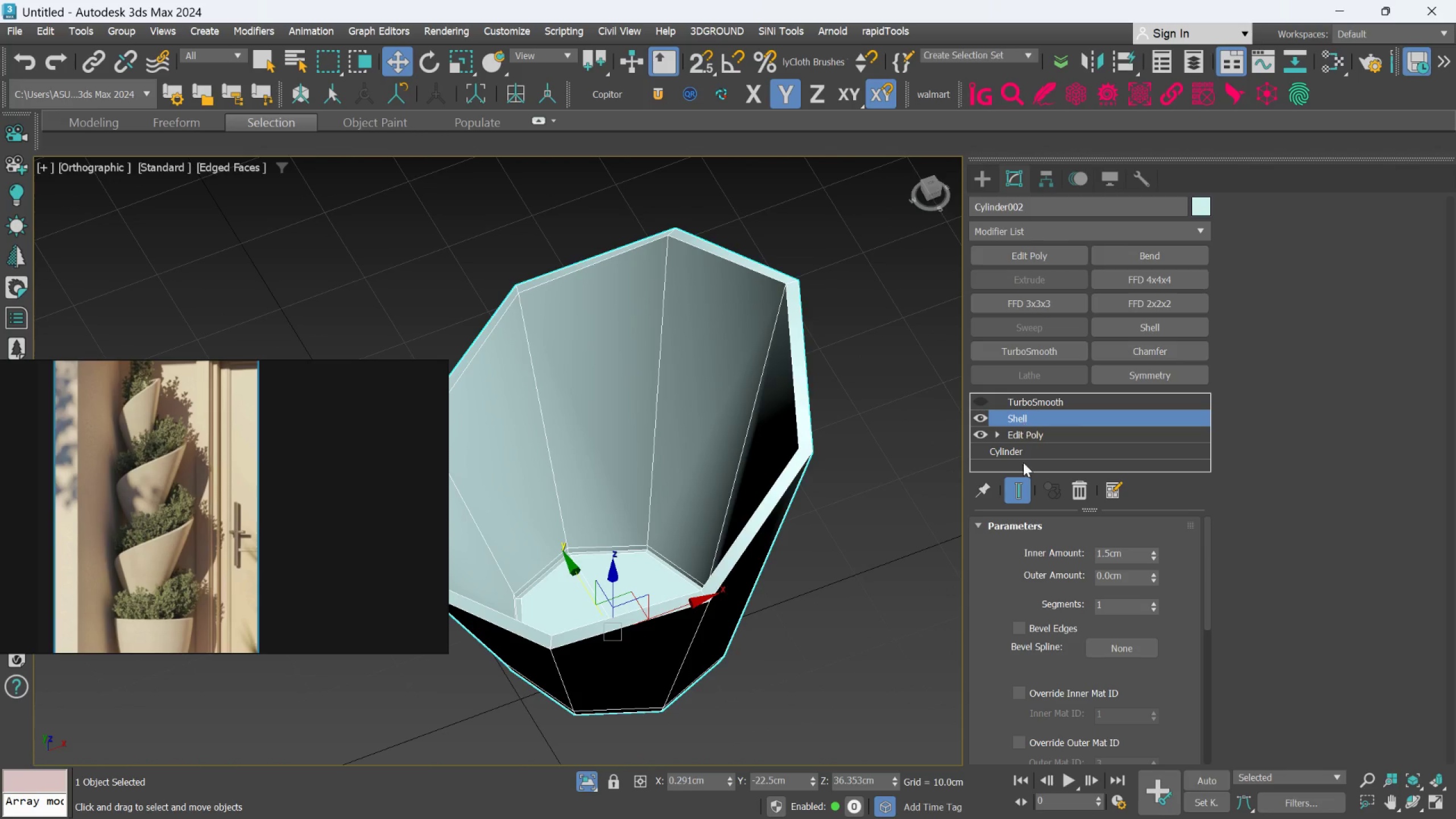 
left_click([1015, 486])
 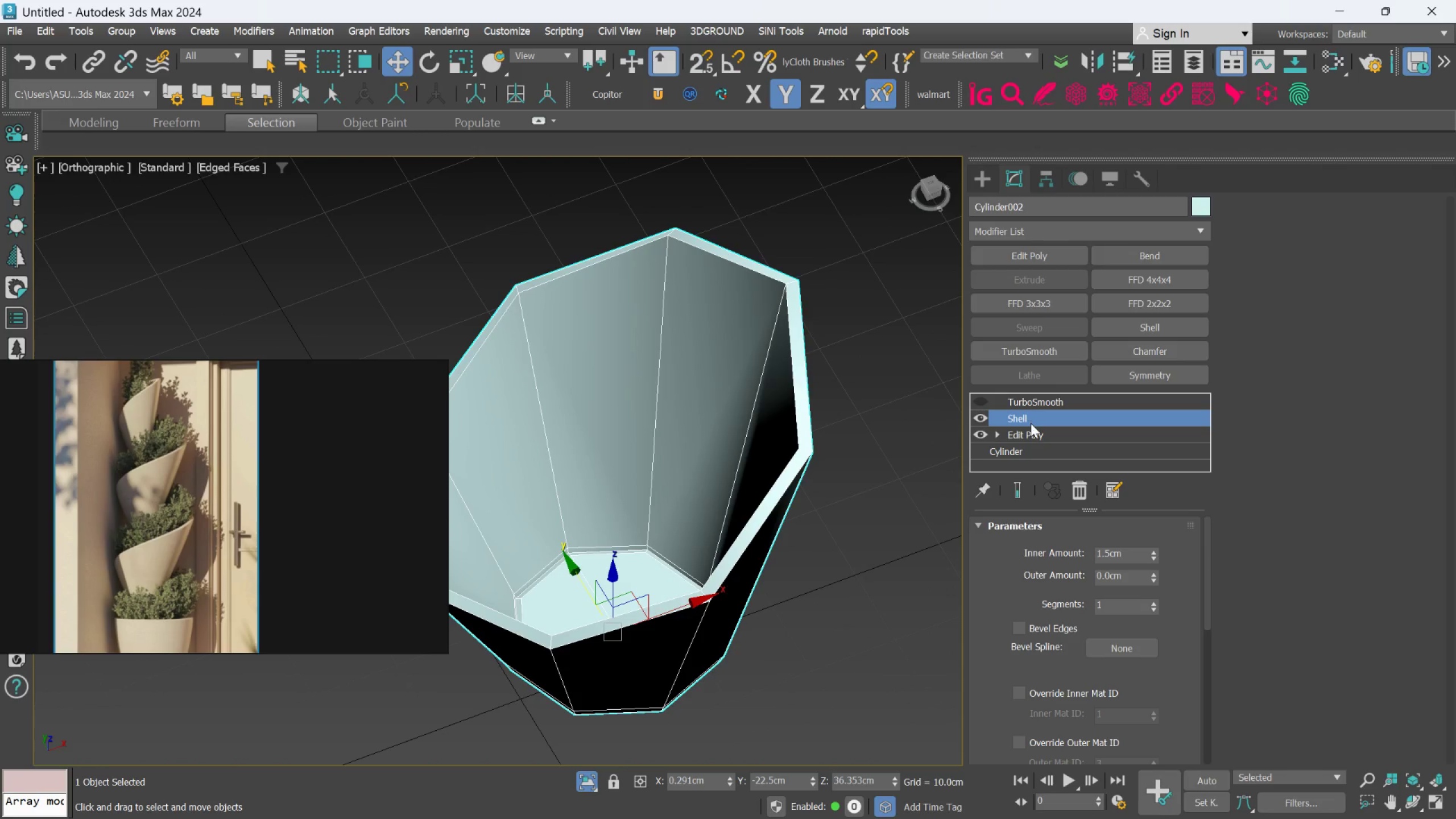 
left_click([1030, 431])
 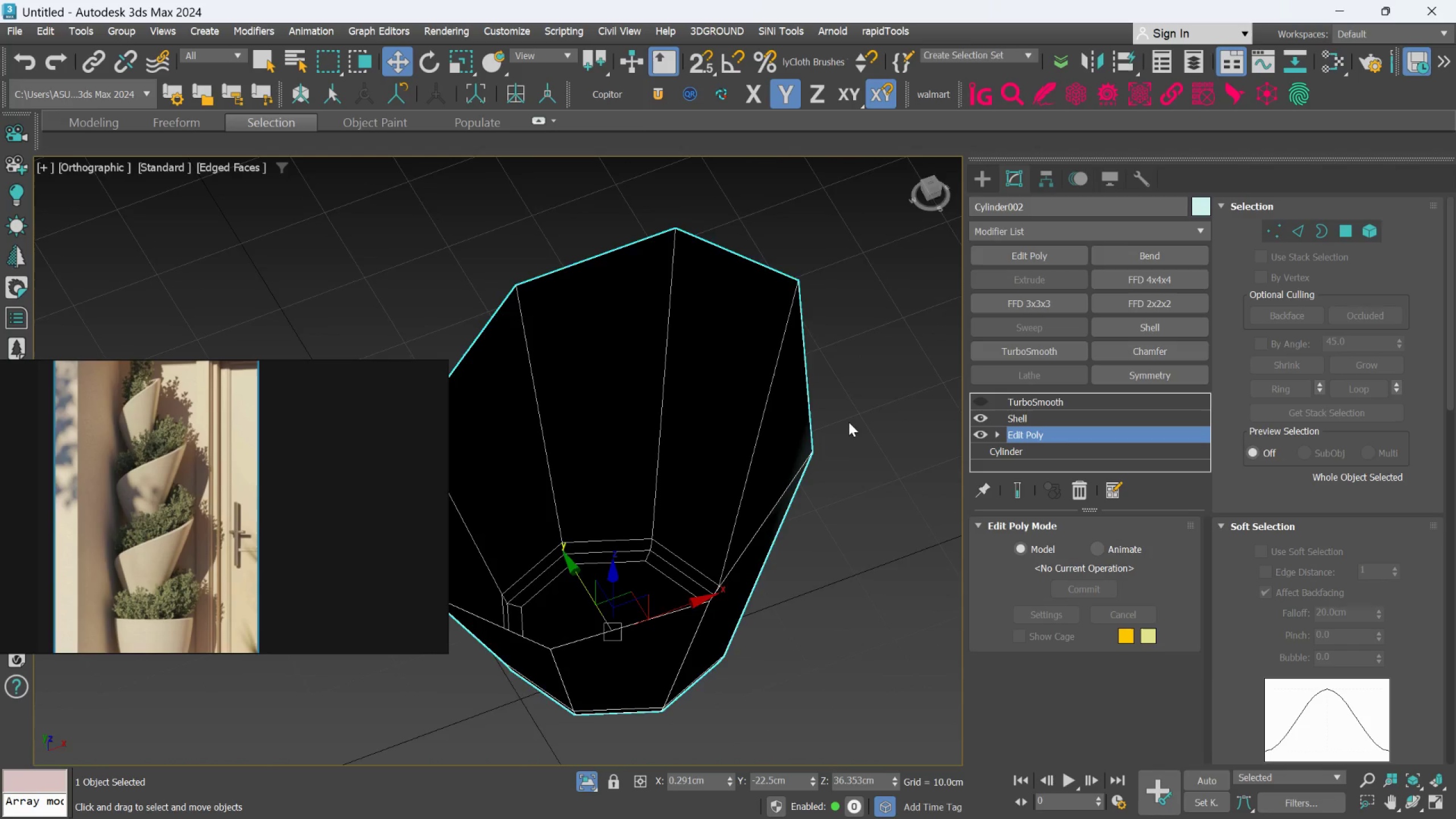 
hold_key(key=AltLeft, duration=0.45)
 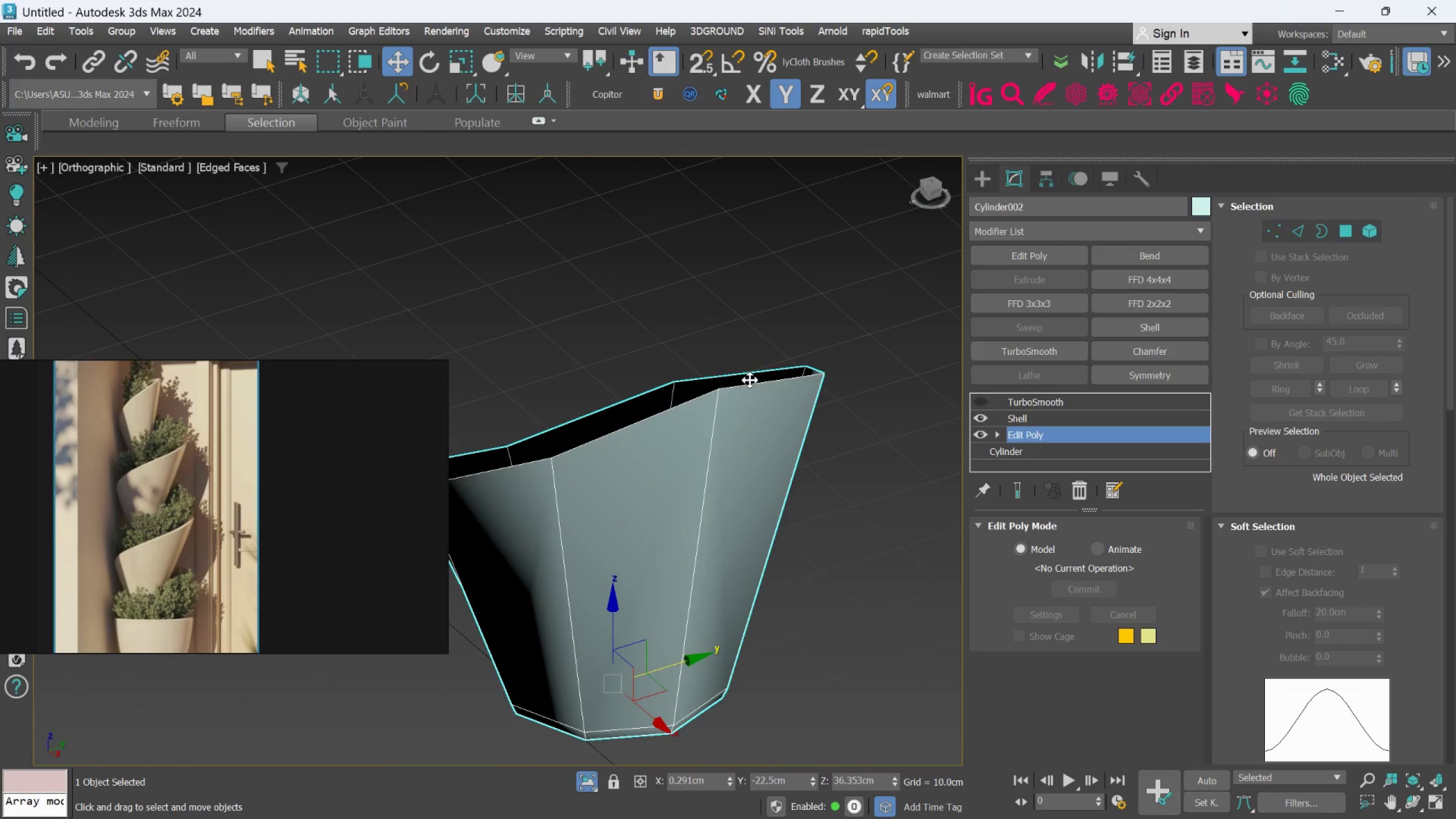 
key(Alt+1)
 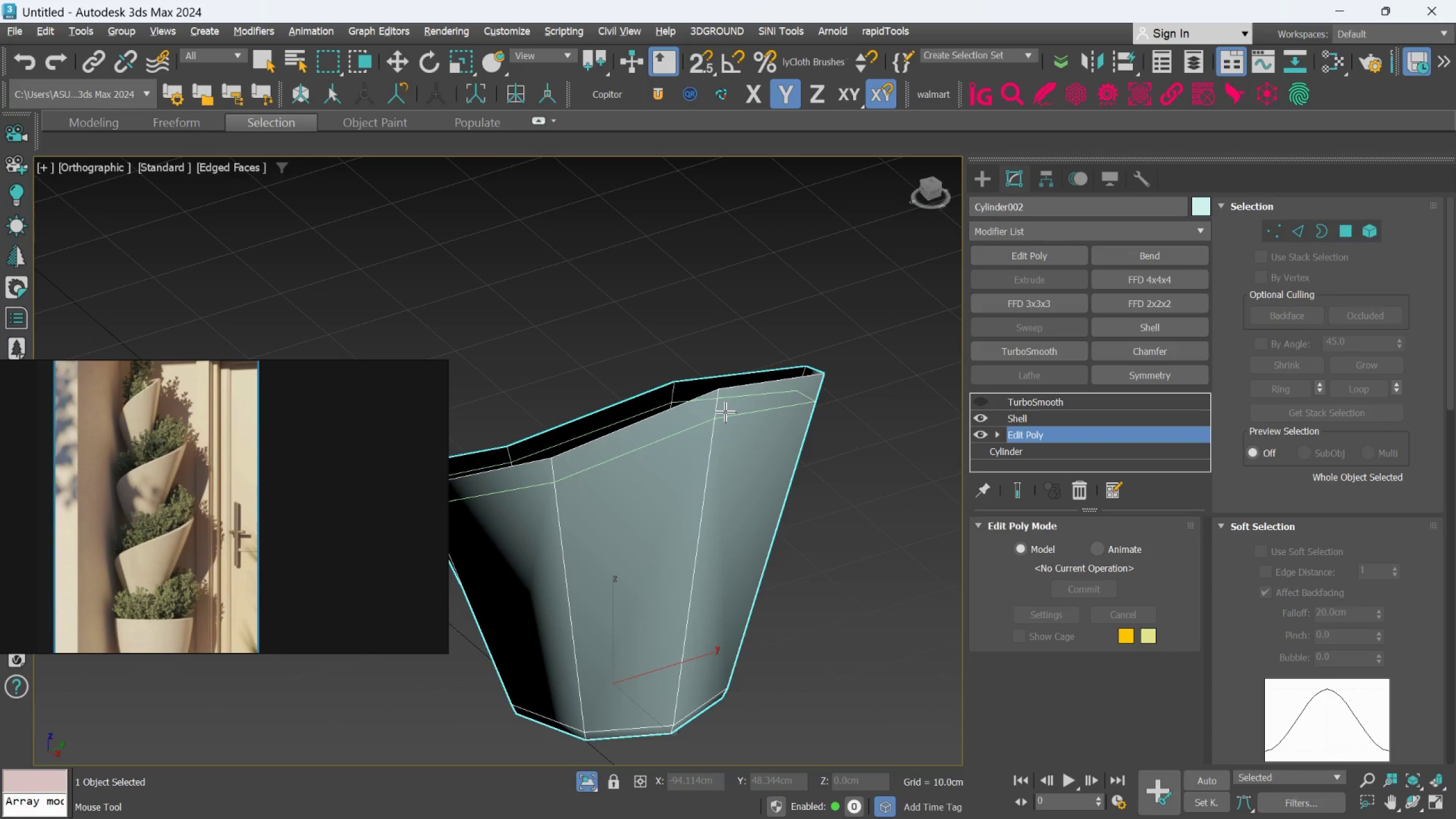 
hold_key(key=AltLeft, duration=0.73)
 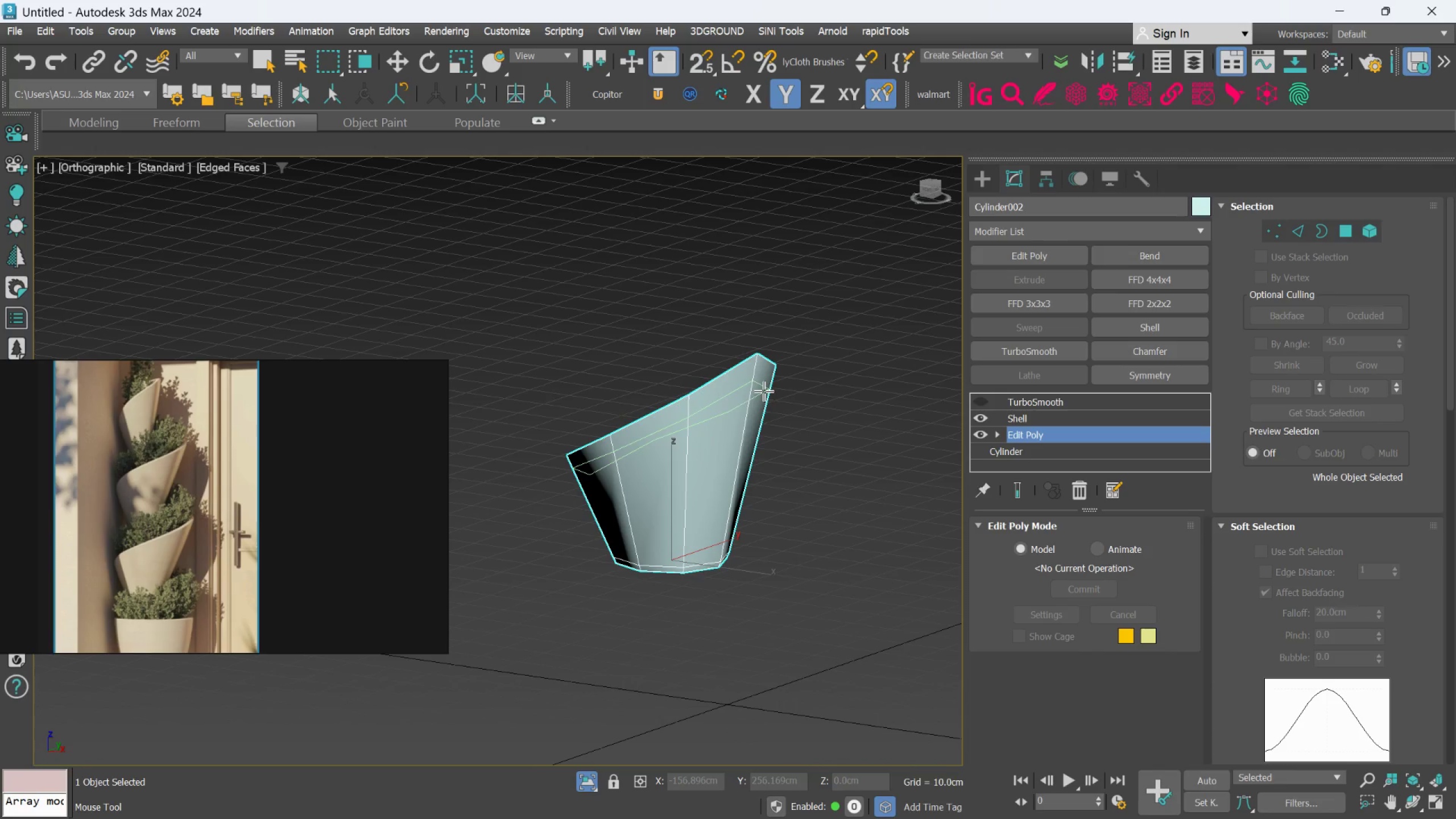 
scroll: coordinate [730, 410], scroll_direction: down, amount: 2.0
 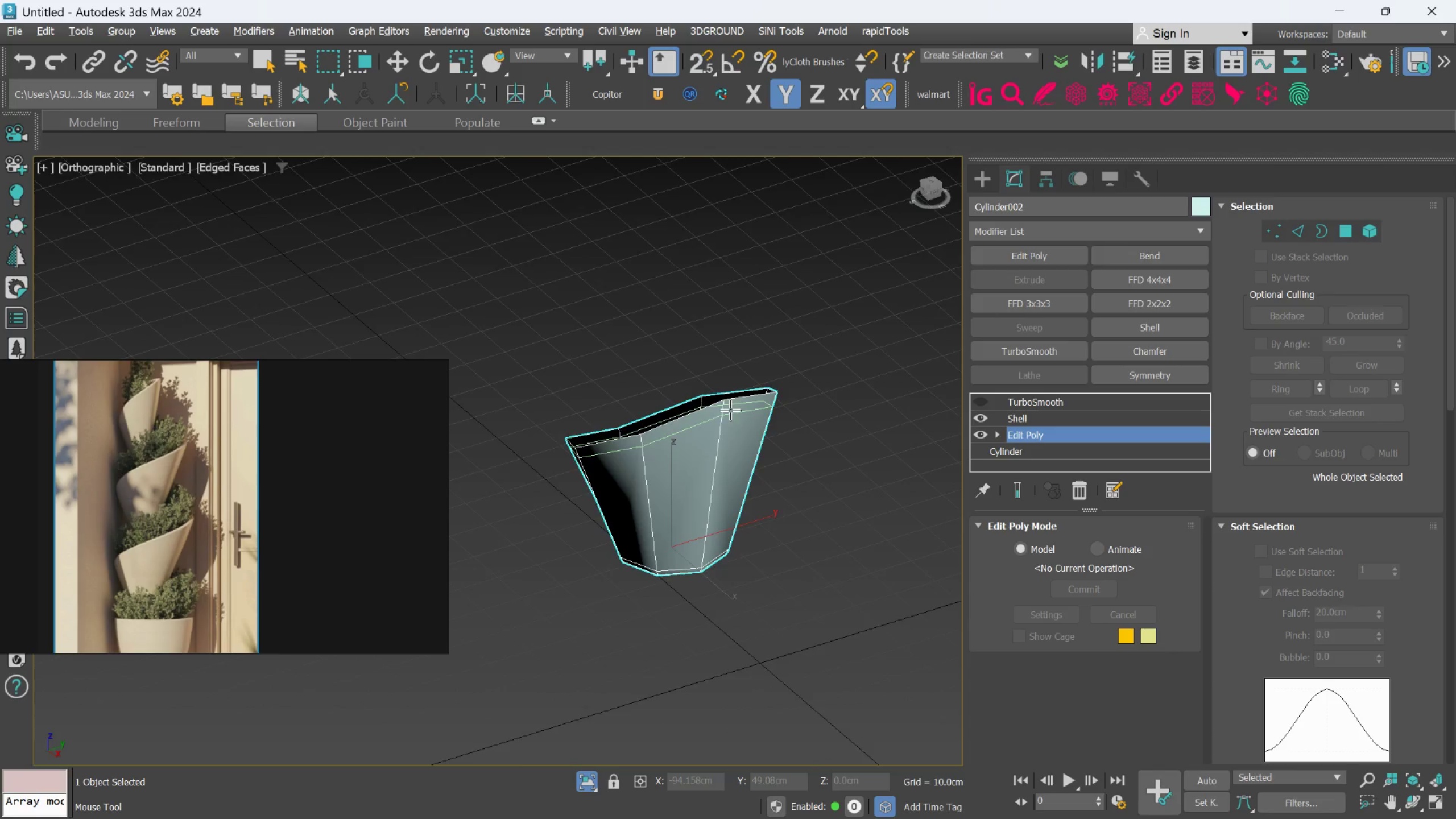 
hold_key(key=AltLeft, duration=2.06)
 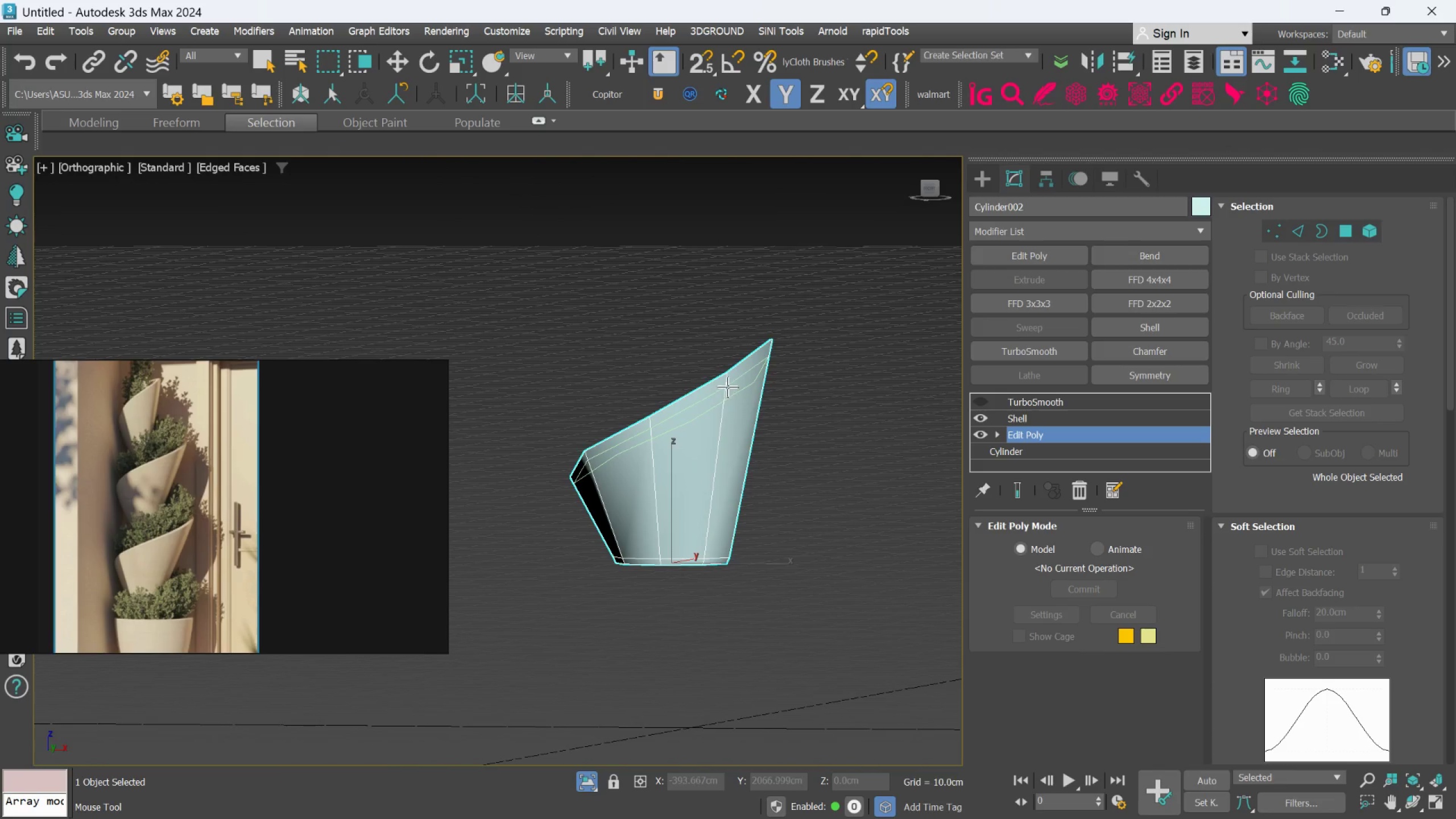 
left_click([730, 380])
 